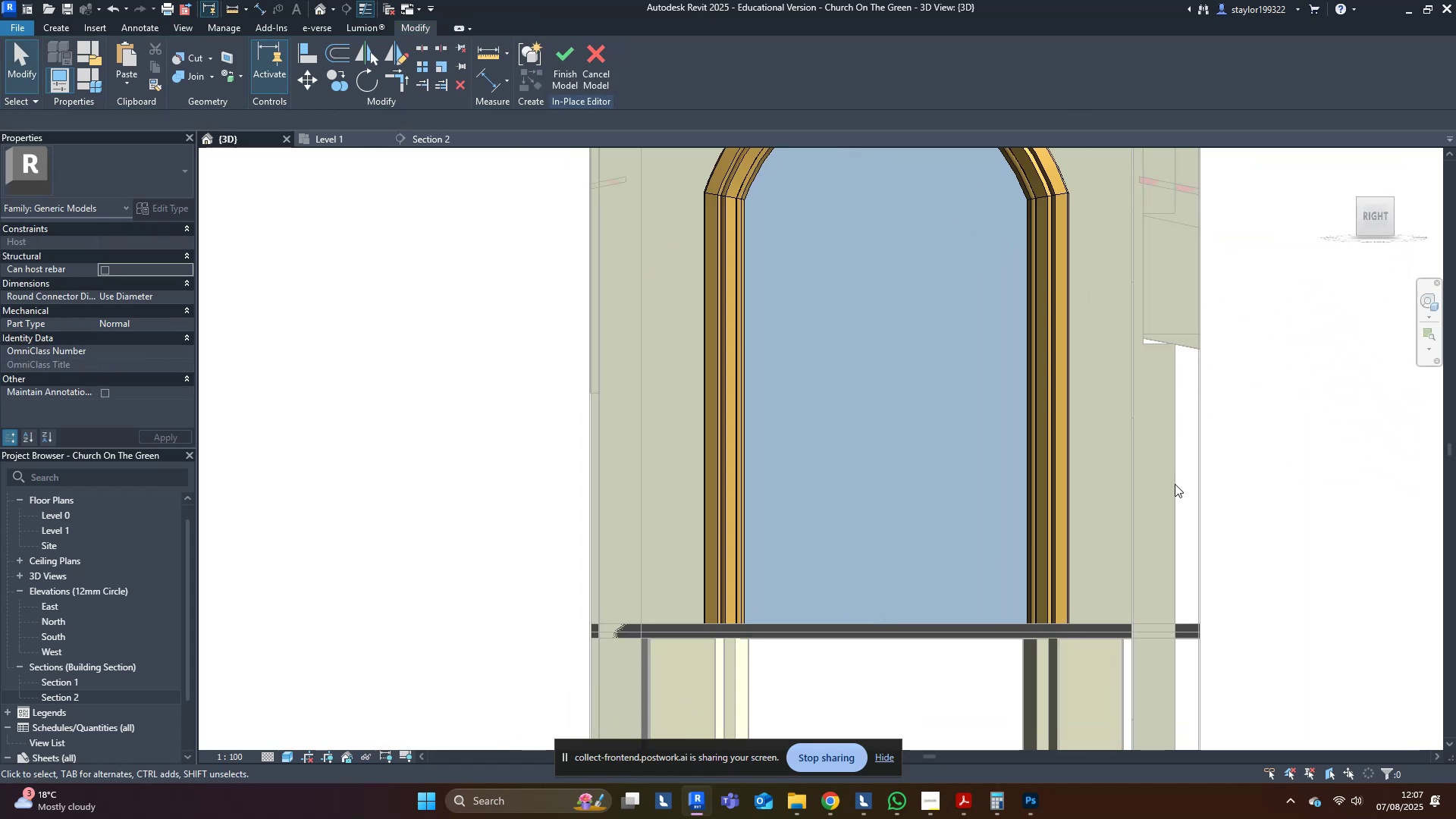 
hold_key(key=ShiftLeft, duration=0.37)
 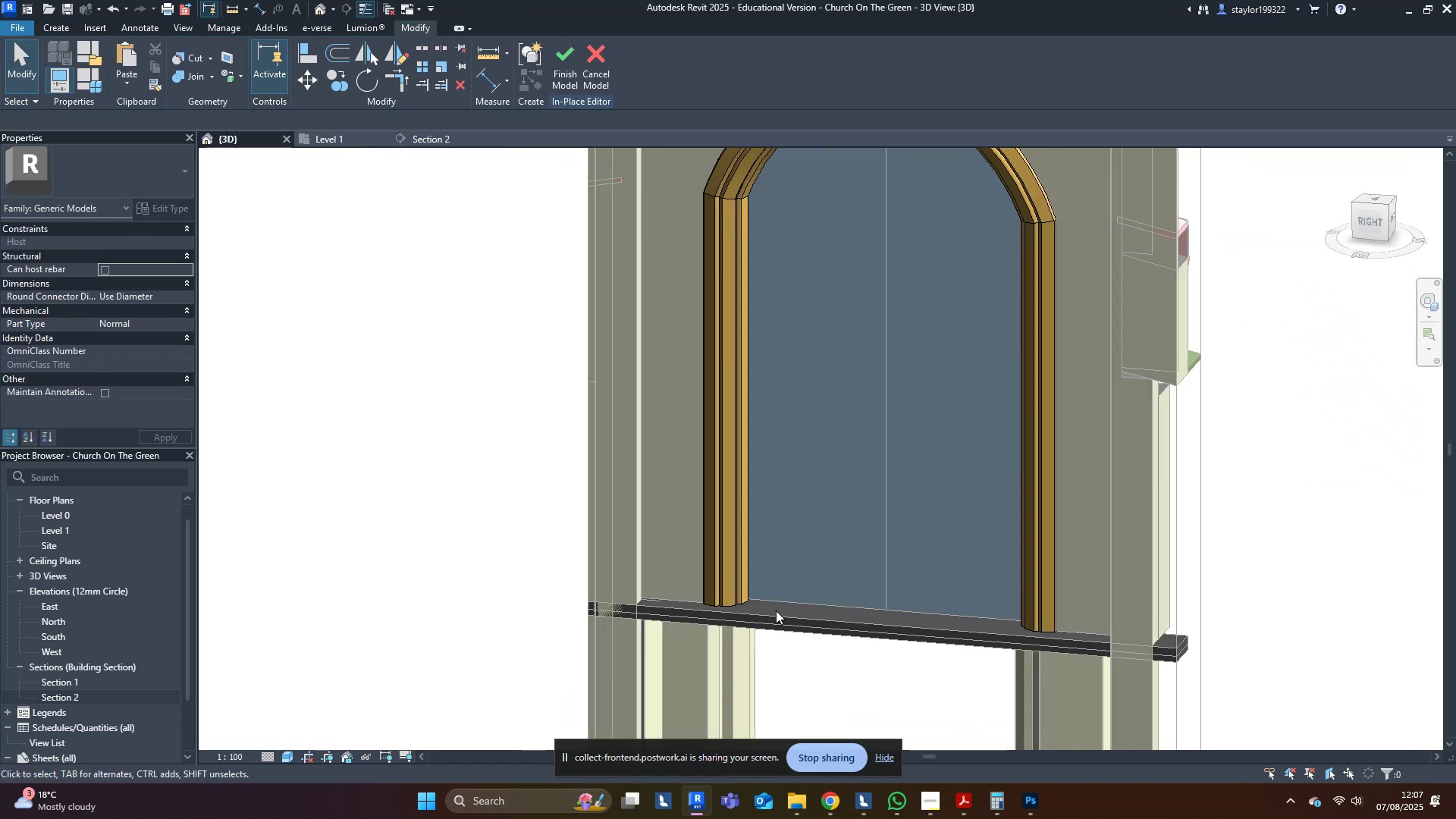 
scroll: coordinate [773, 610], scroll_direction: down, amount: 3.0
 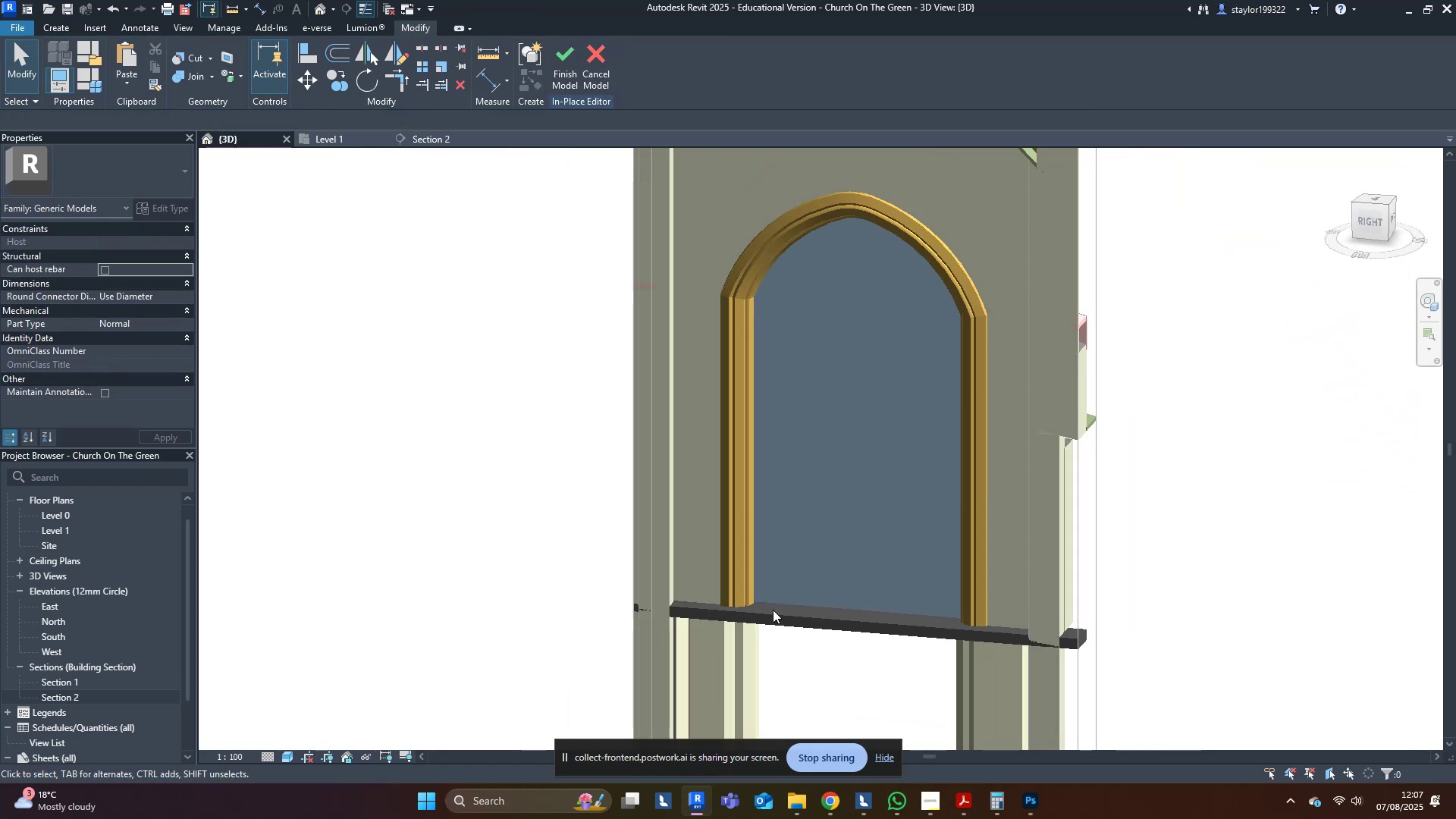 
hold_key(key=ShiftLeft, duration=0.6)
 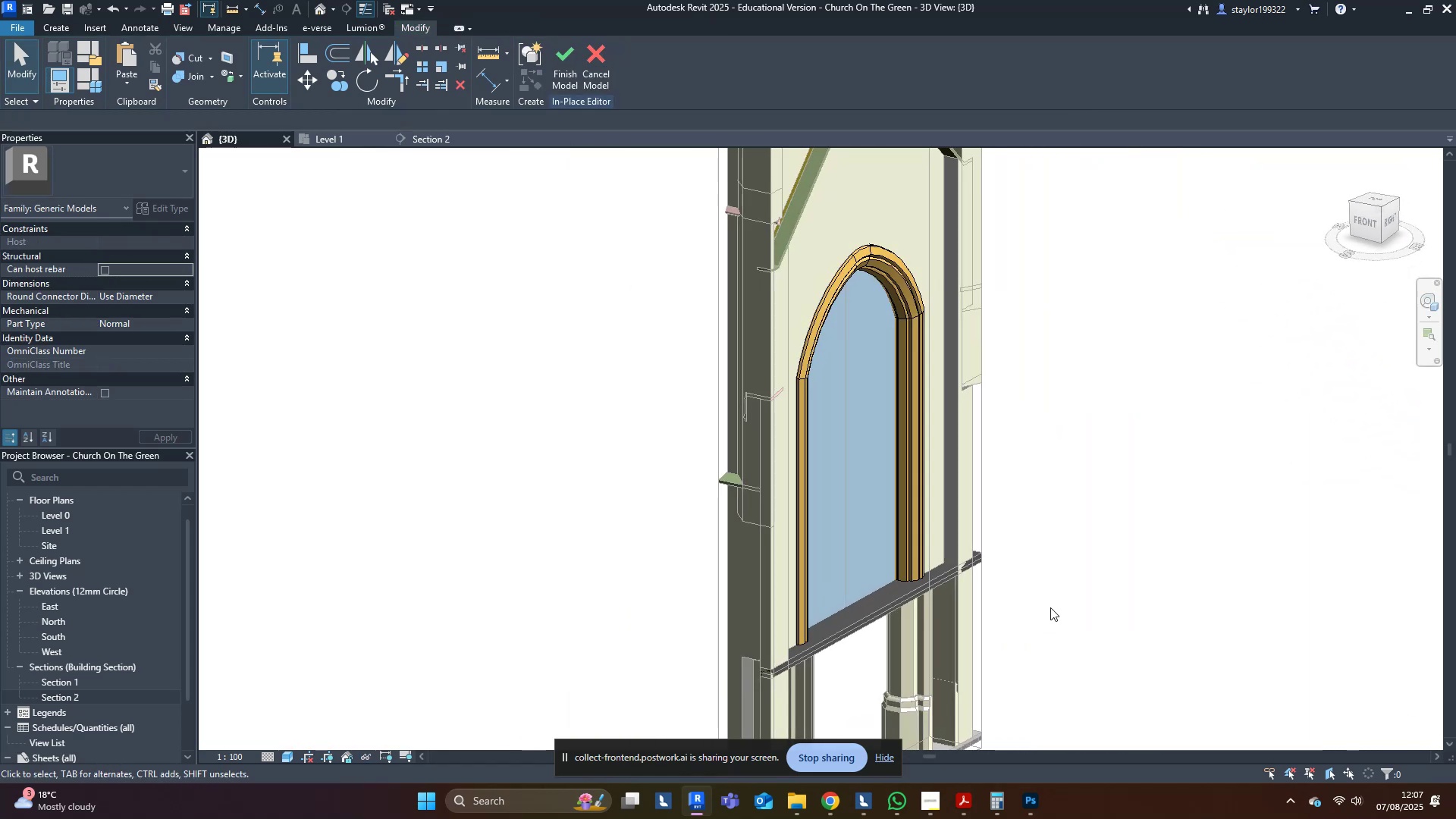 
scroll: coordinate [866, 312], scroll_direction: up, amount: 4.0
 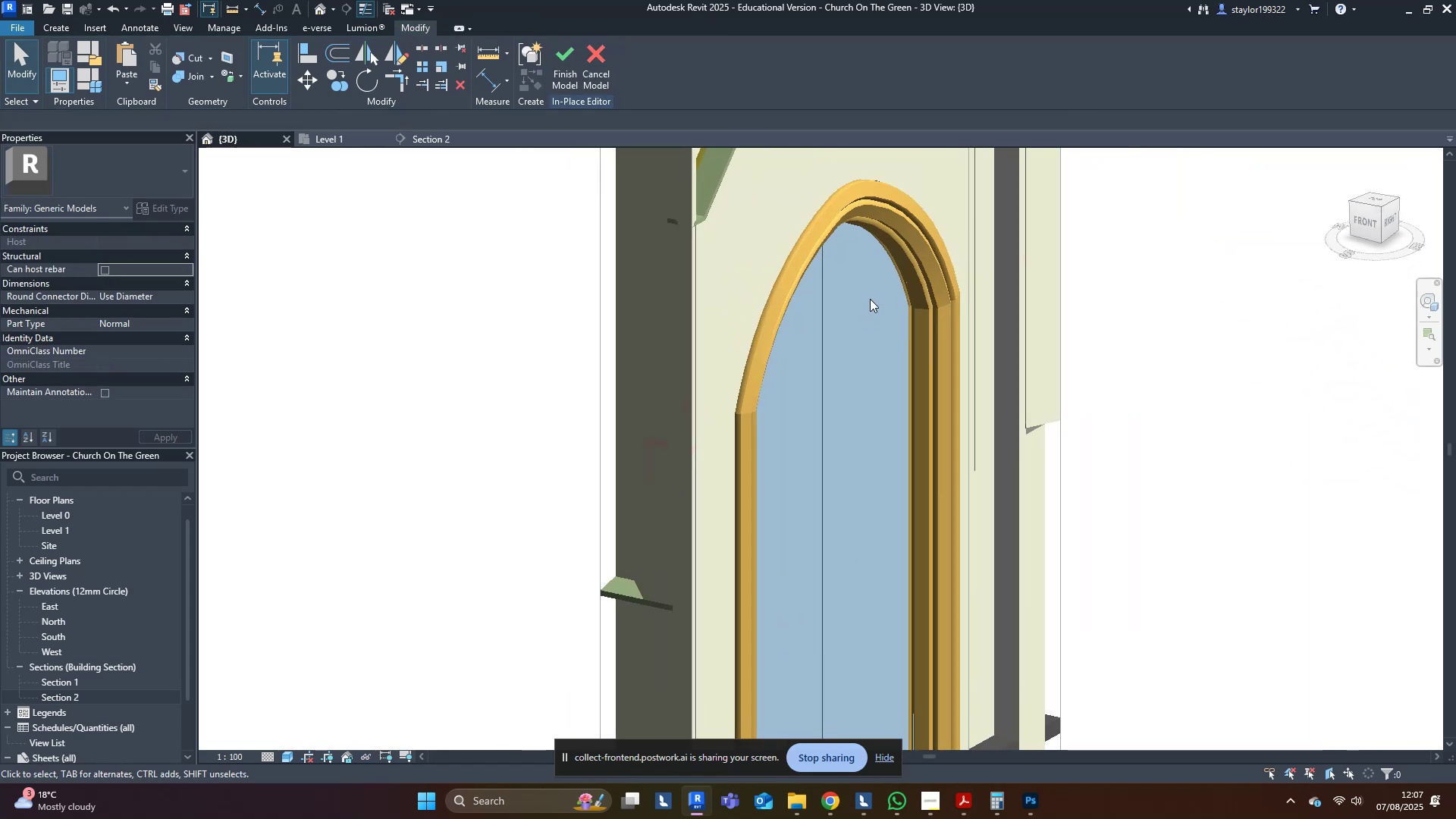 
hold_key(key=ShiftLeft, duration=0.39)
 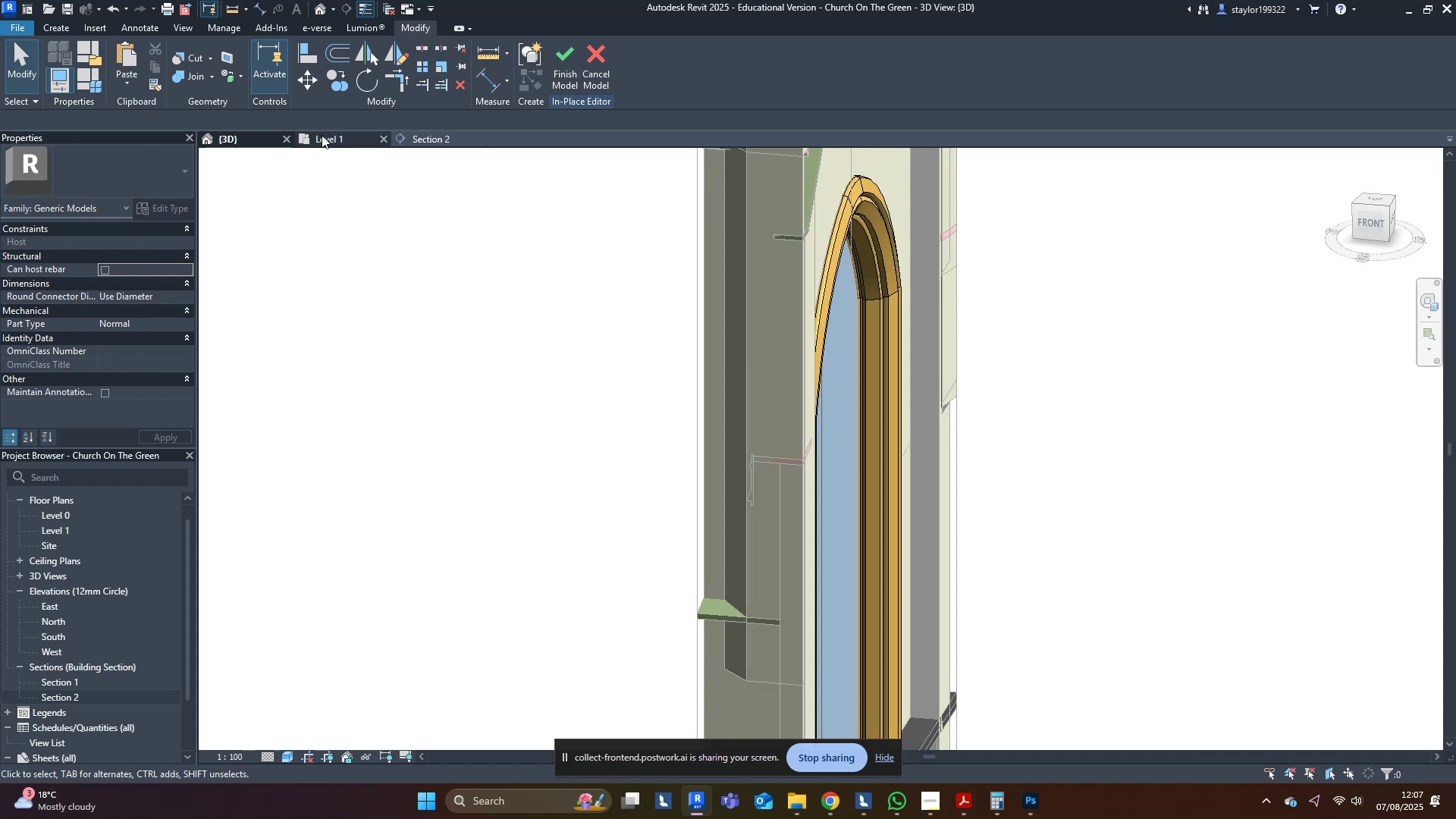 
hold_key(key=ShiftLeft, duration=0.45)
 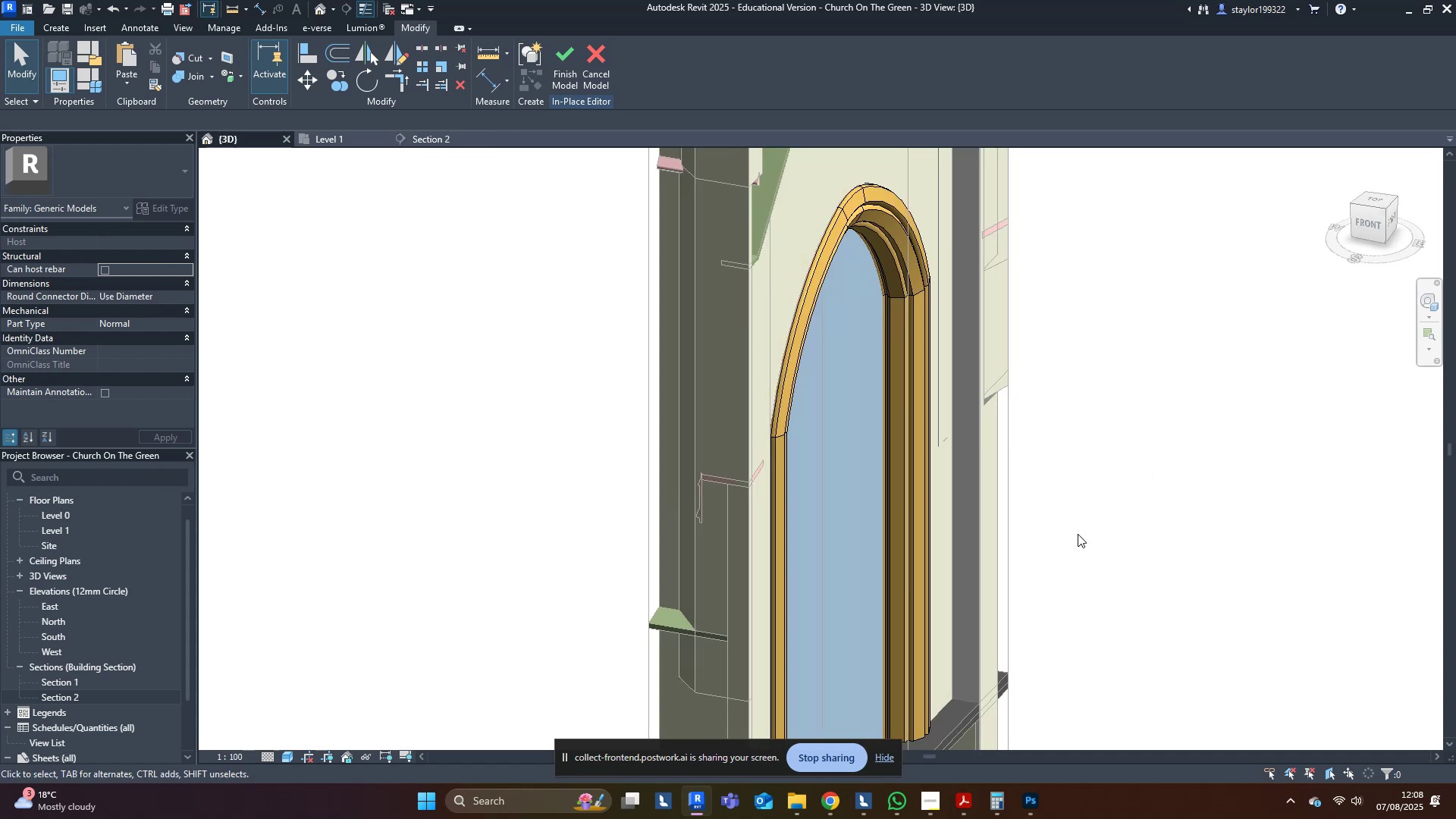 
wait(8.44)
 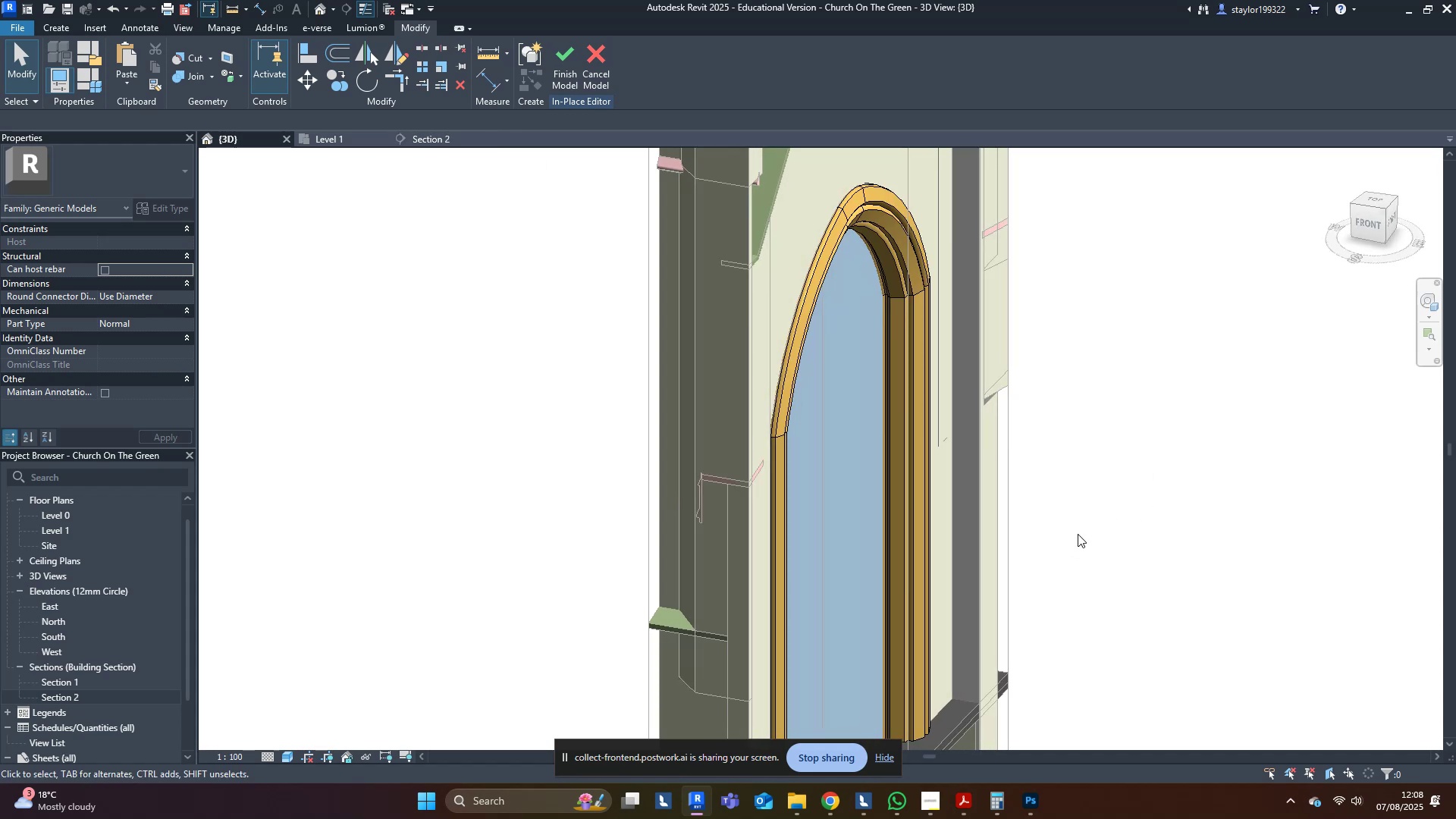 
double_click([919, 221])
 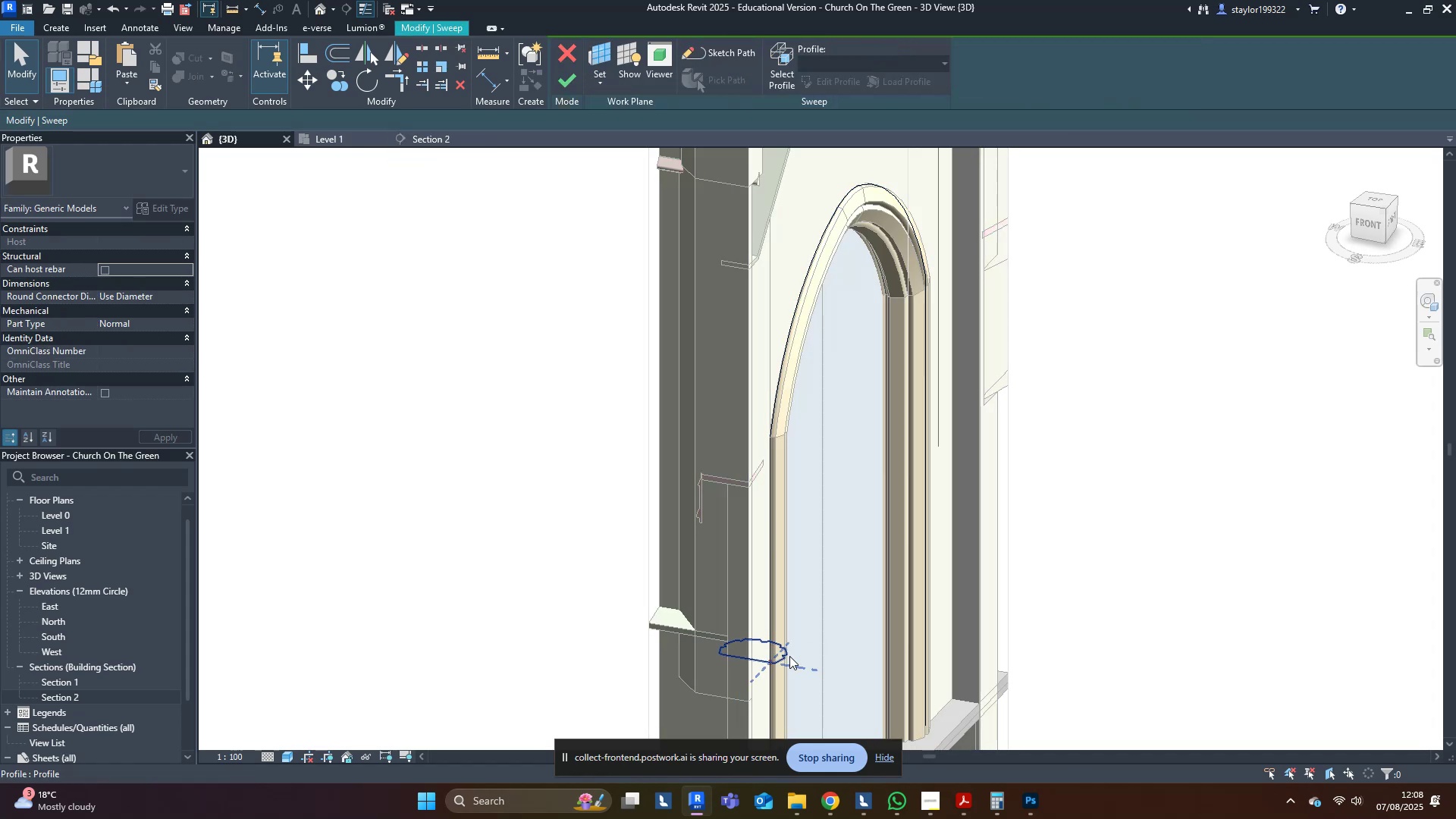 
double_click([786, 657])
 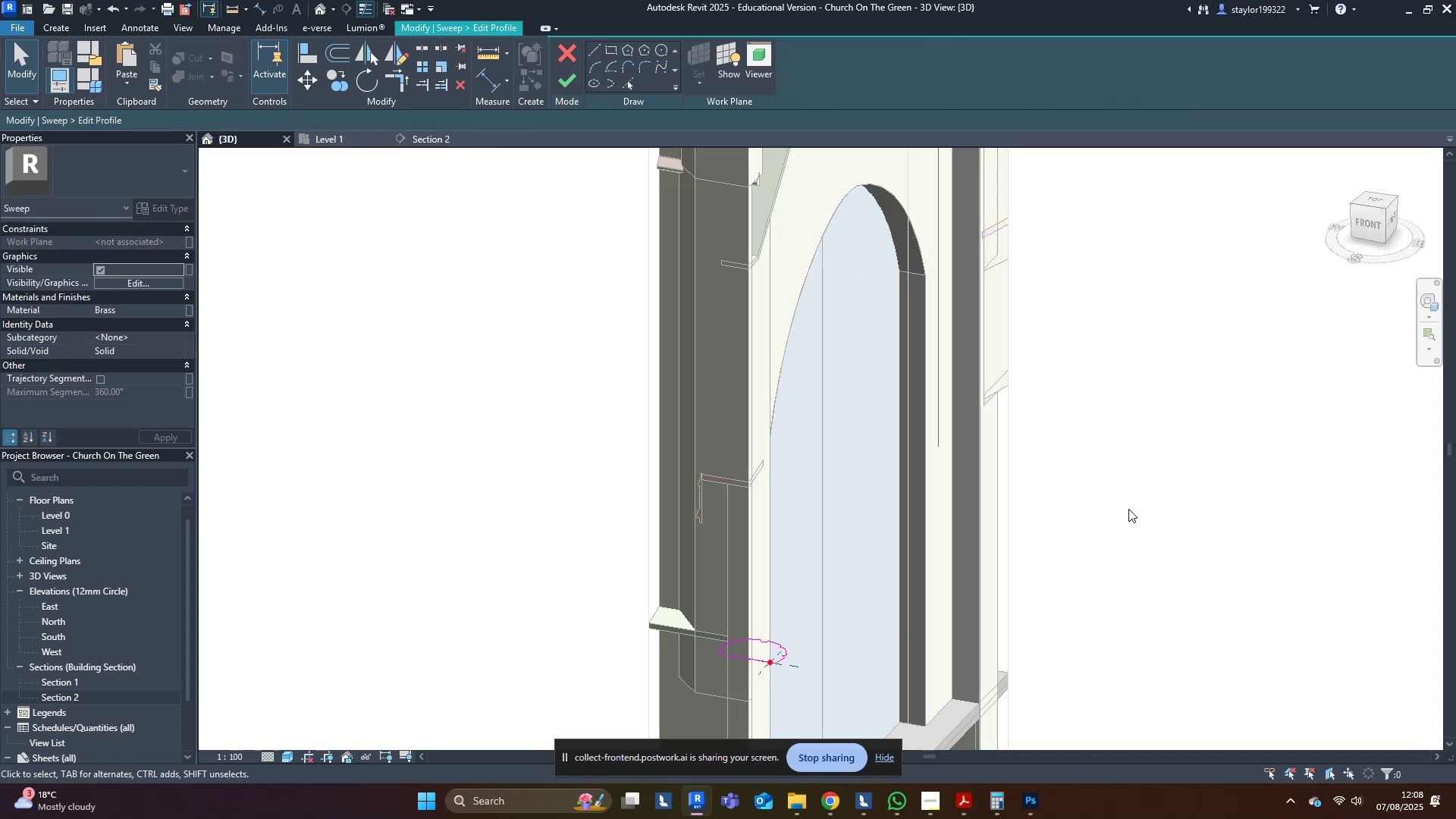 
key(Shift+ShiftLeft)
 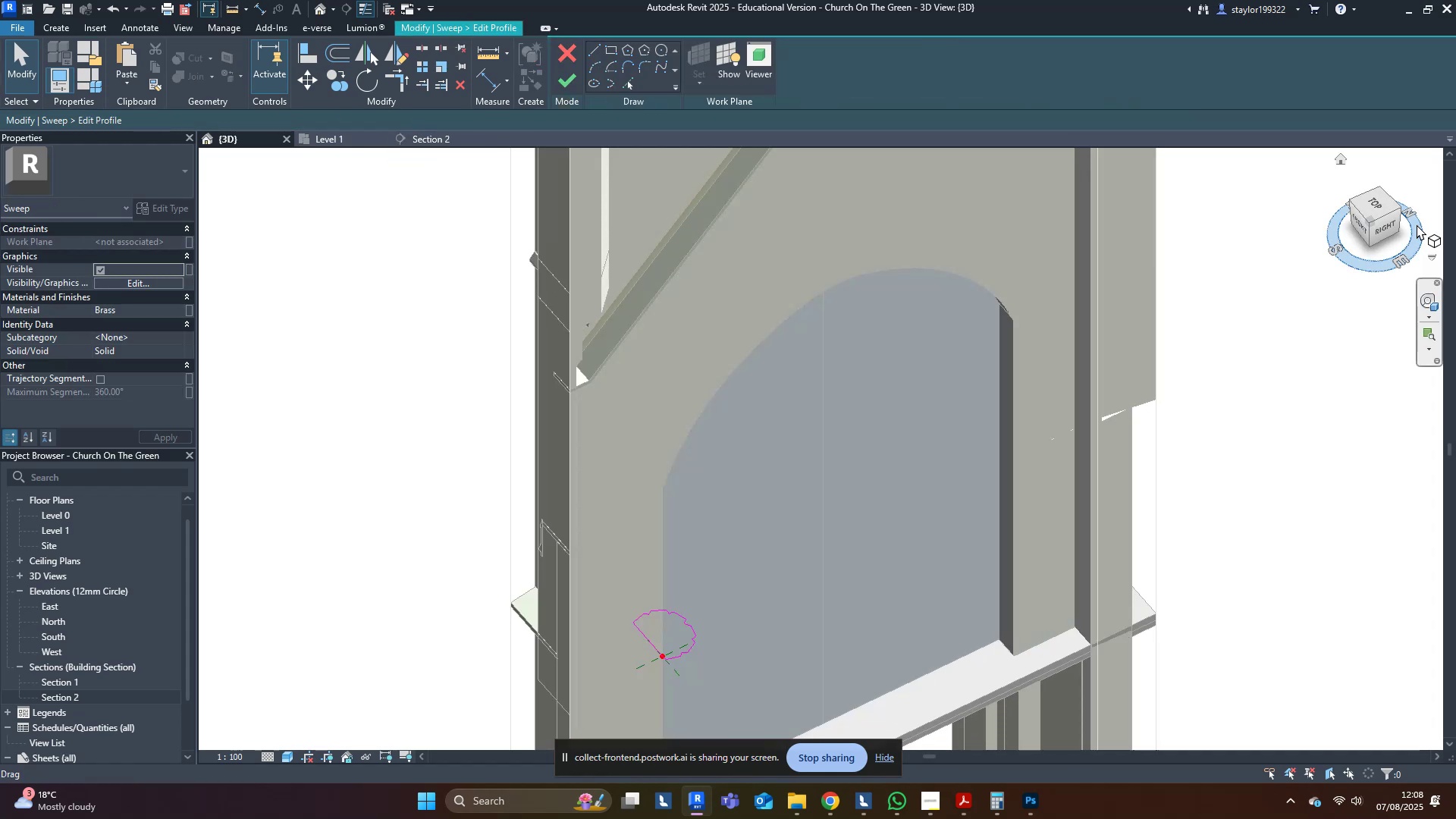 
left_click([1373, 206])
 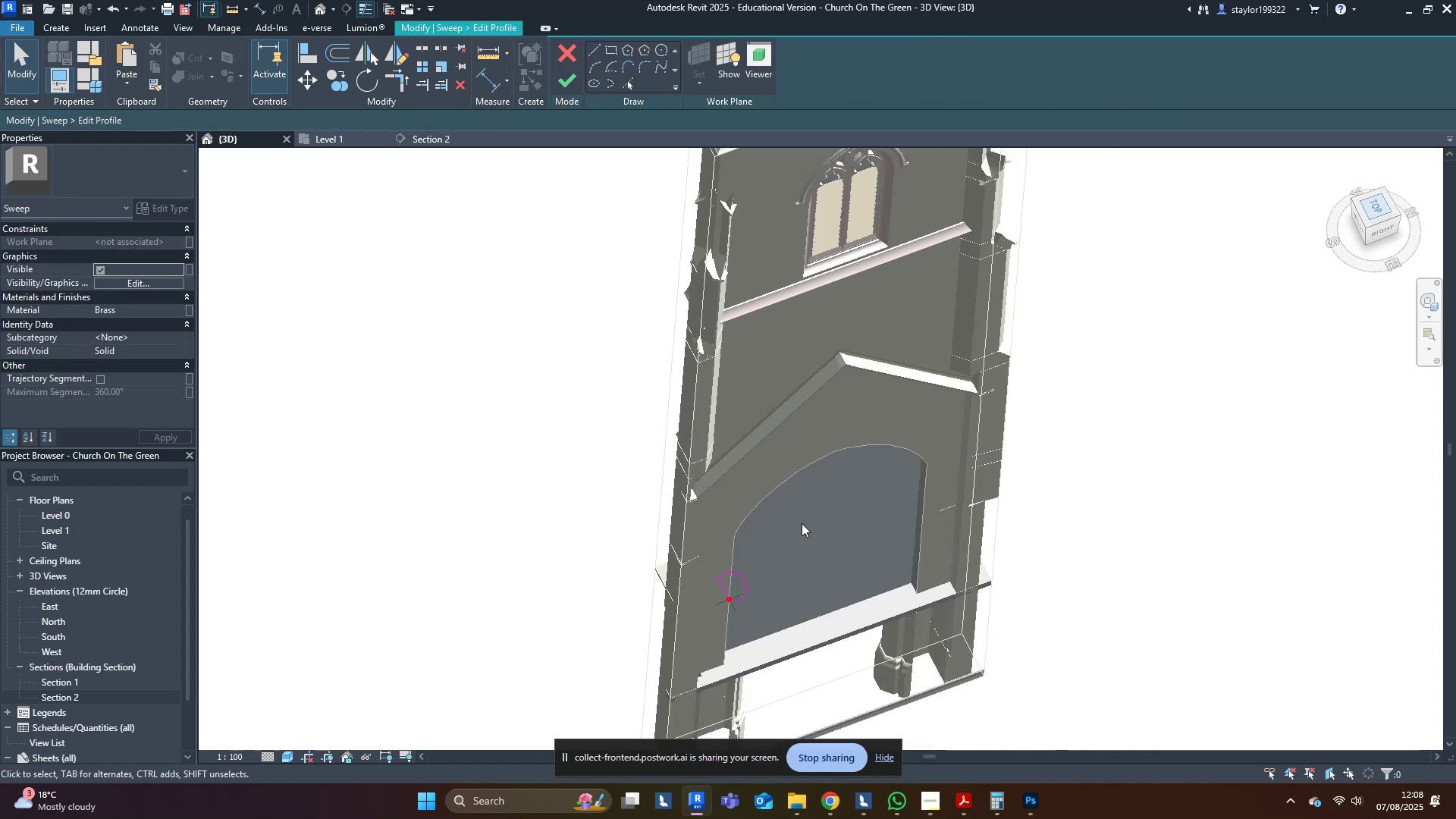 
middle_click([799, 525])
 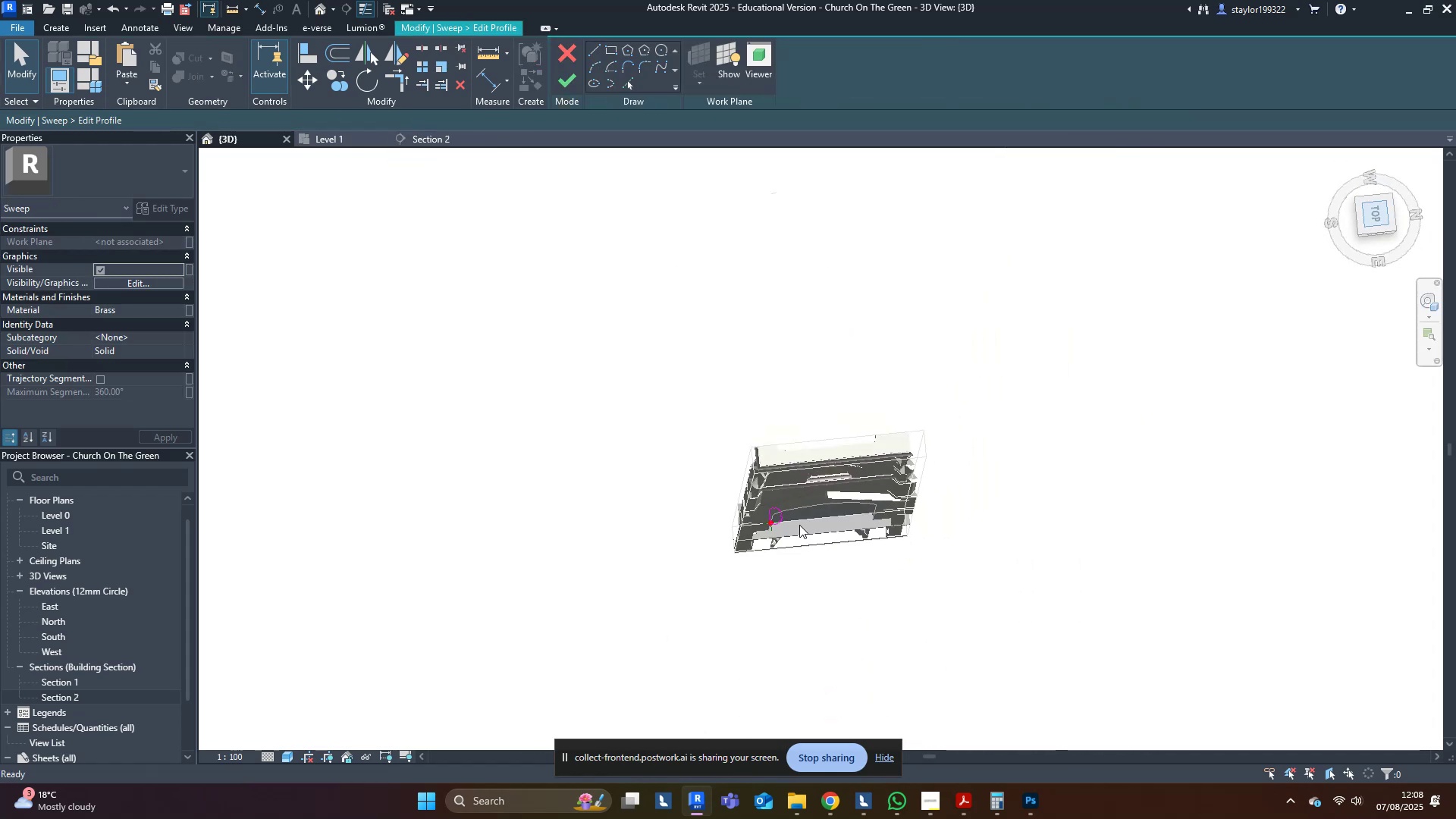 
type(wf)
 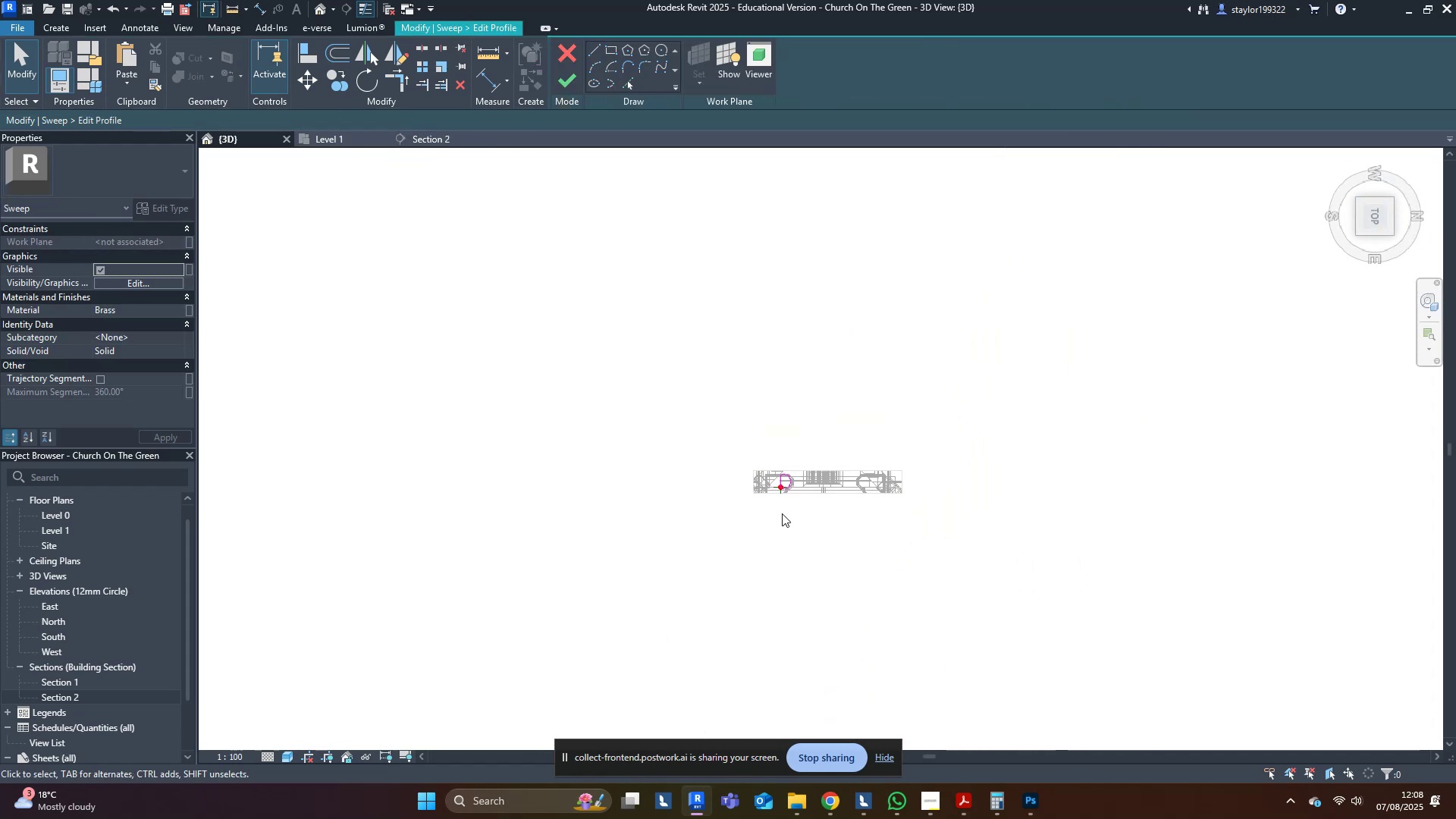 
scroll: coordinate [638, 465], scroll_direction: up, amount: 14.0
 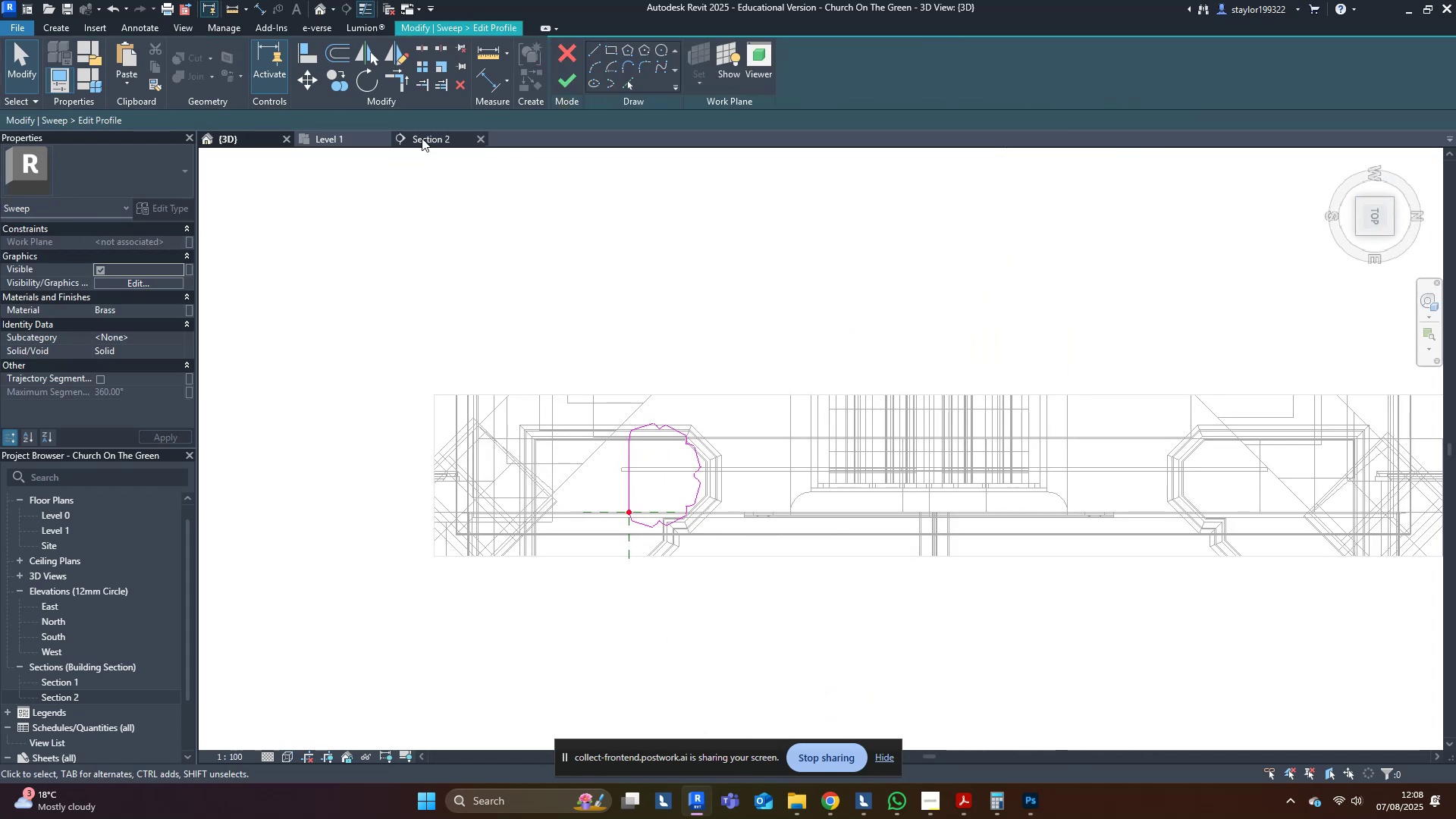 
left_click([438, 138])
 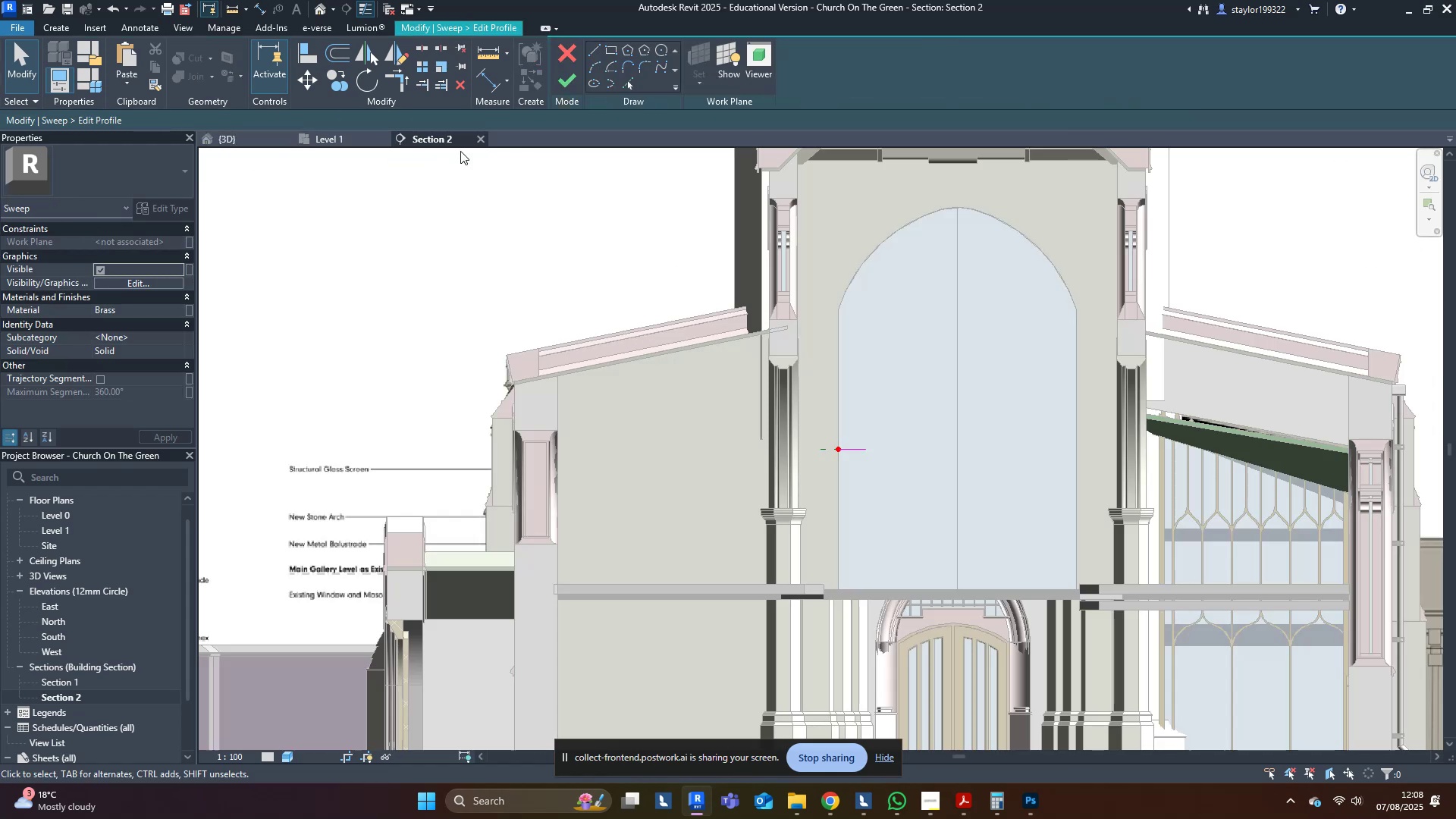 
scroll: coordinate [805, 407], scroll_direction: down, amount: 4.0
 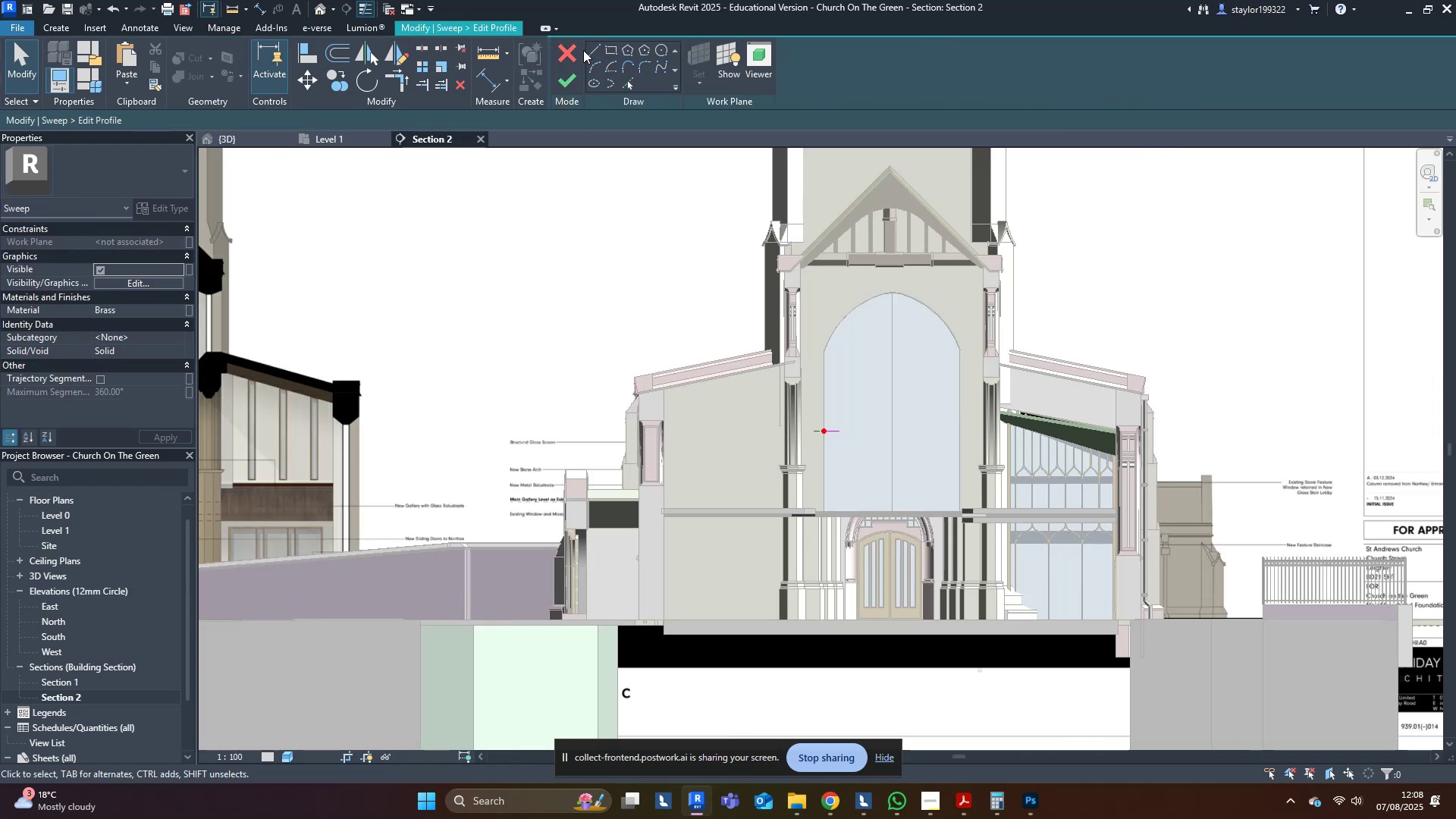 
double_click([570, 61])
 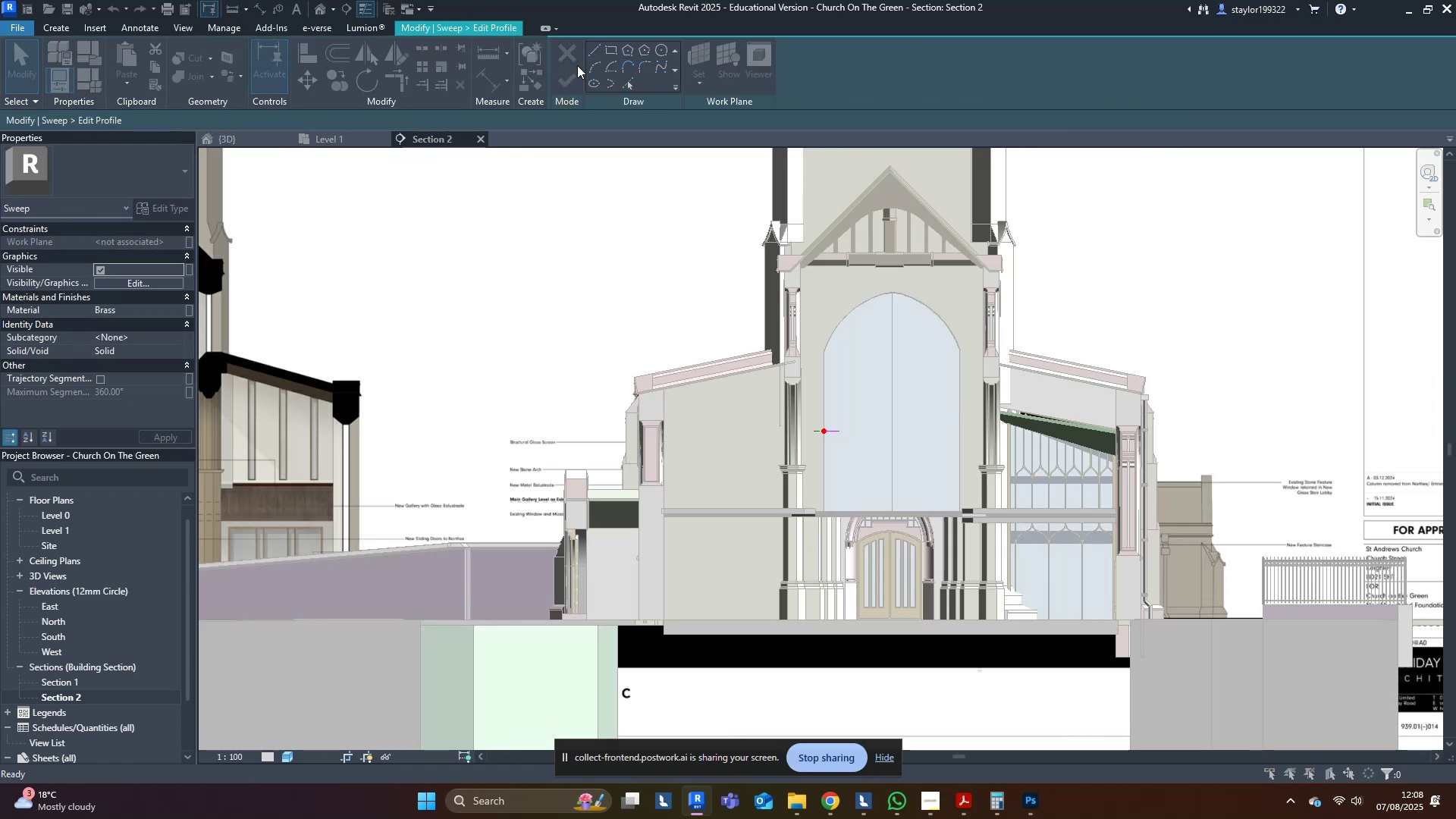 
scroll: coordinate [873, 338], scroll_direction: up, amount: 4.0
 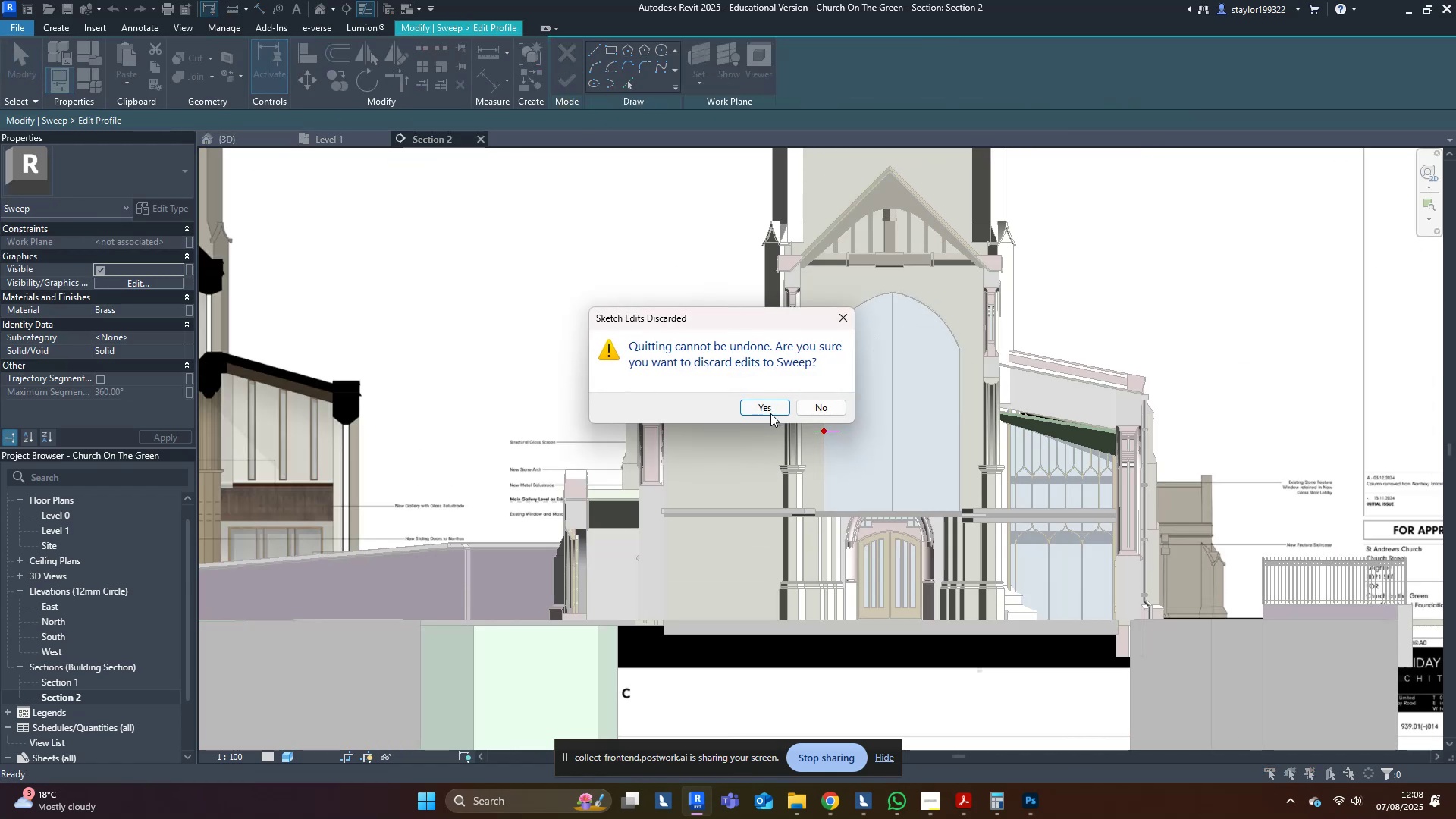 
left_click([738, 420])
 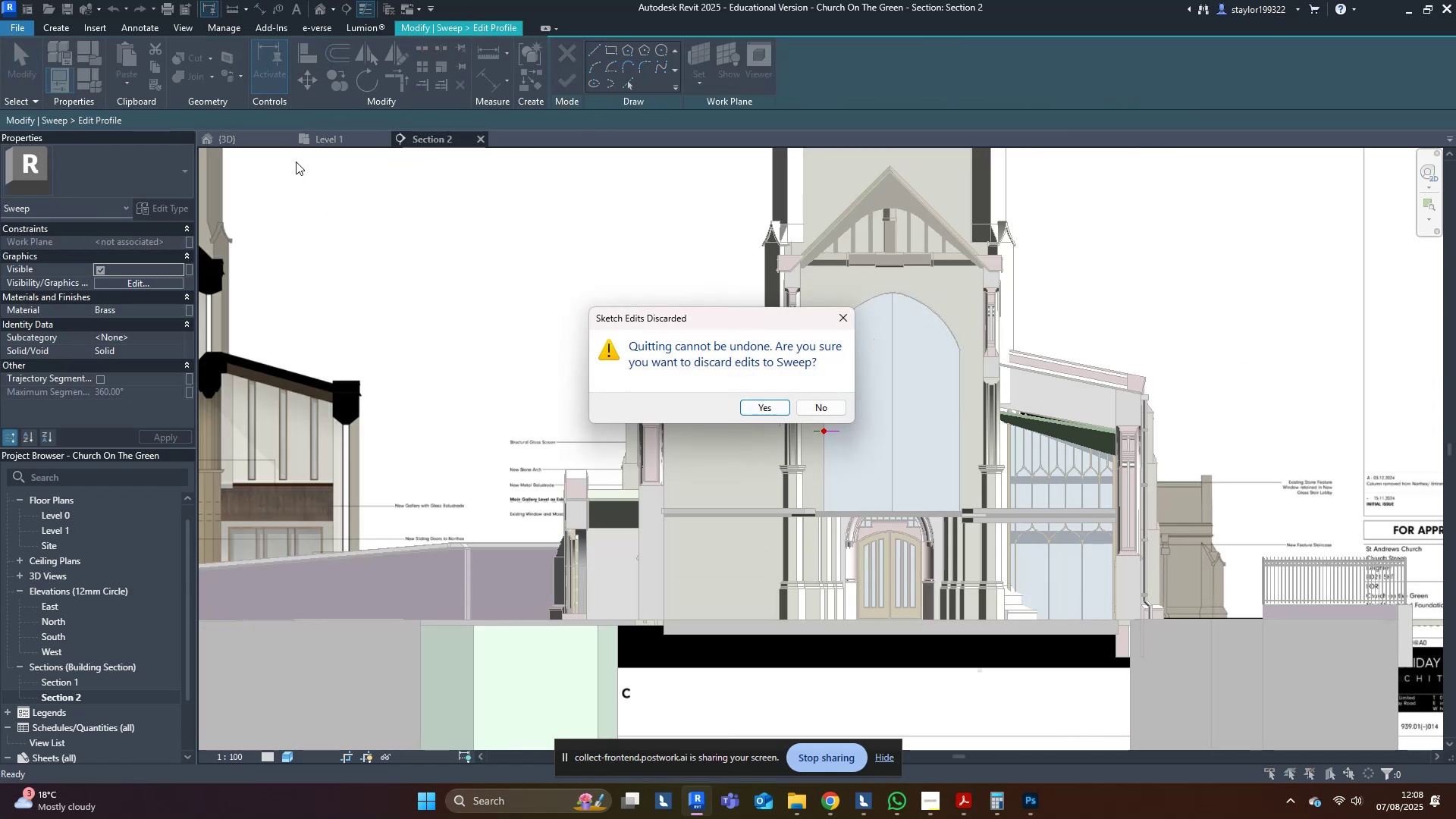 
left_click([237, 136])
 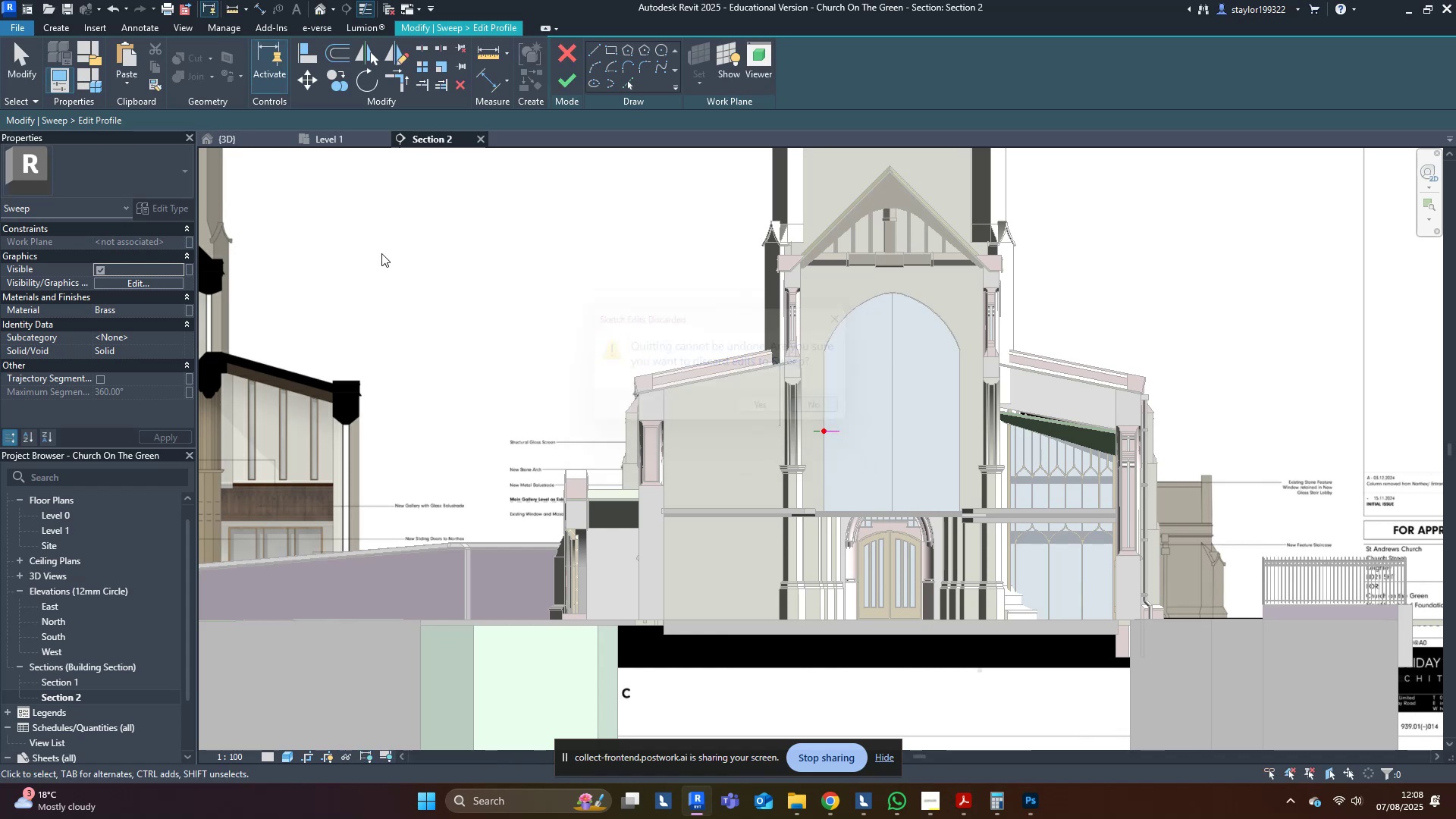 
left_click([221, 139])
 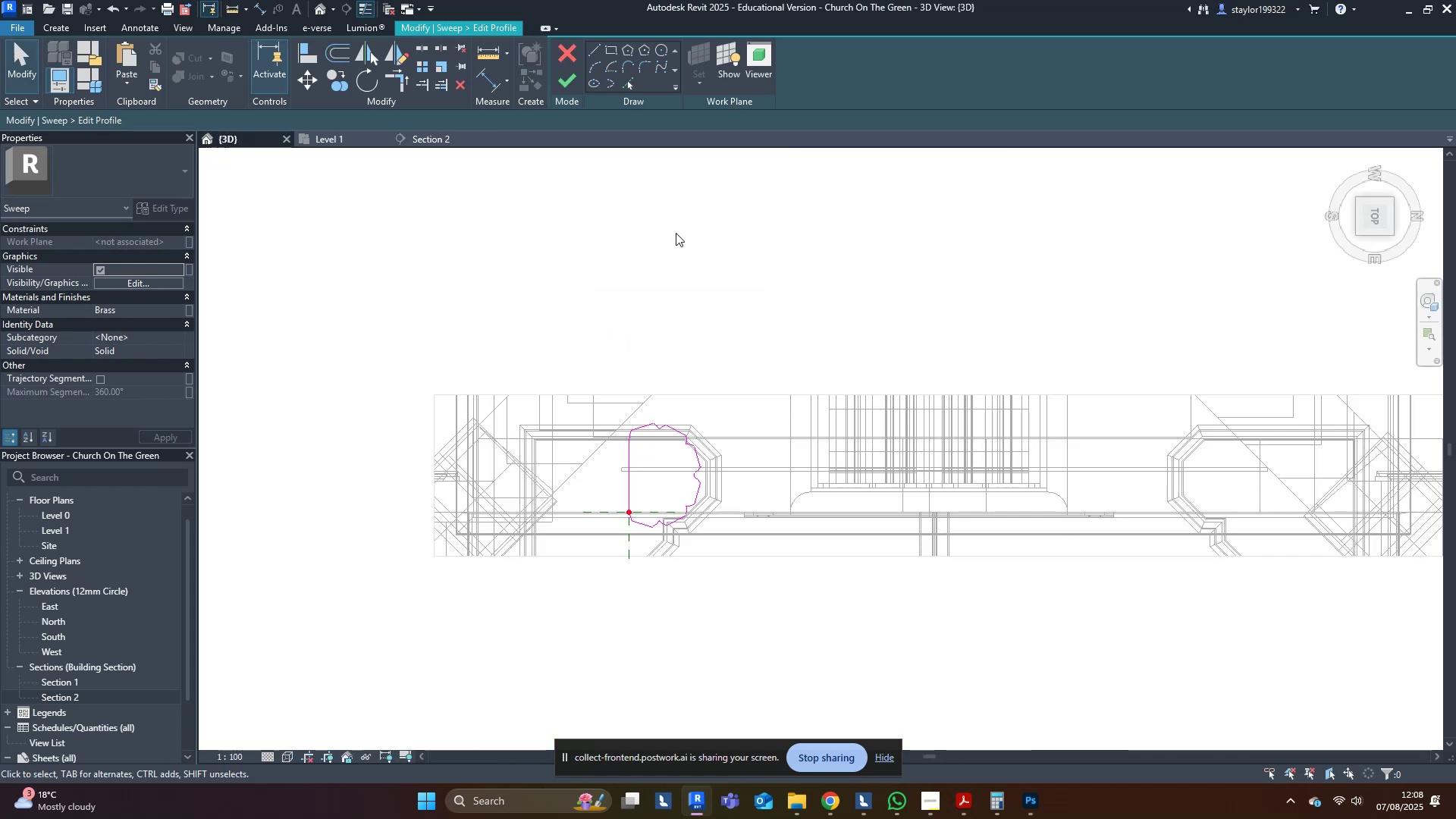 
middle_click([751, 251])
 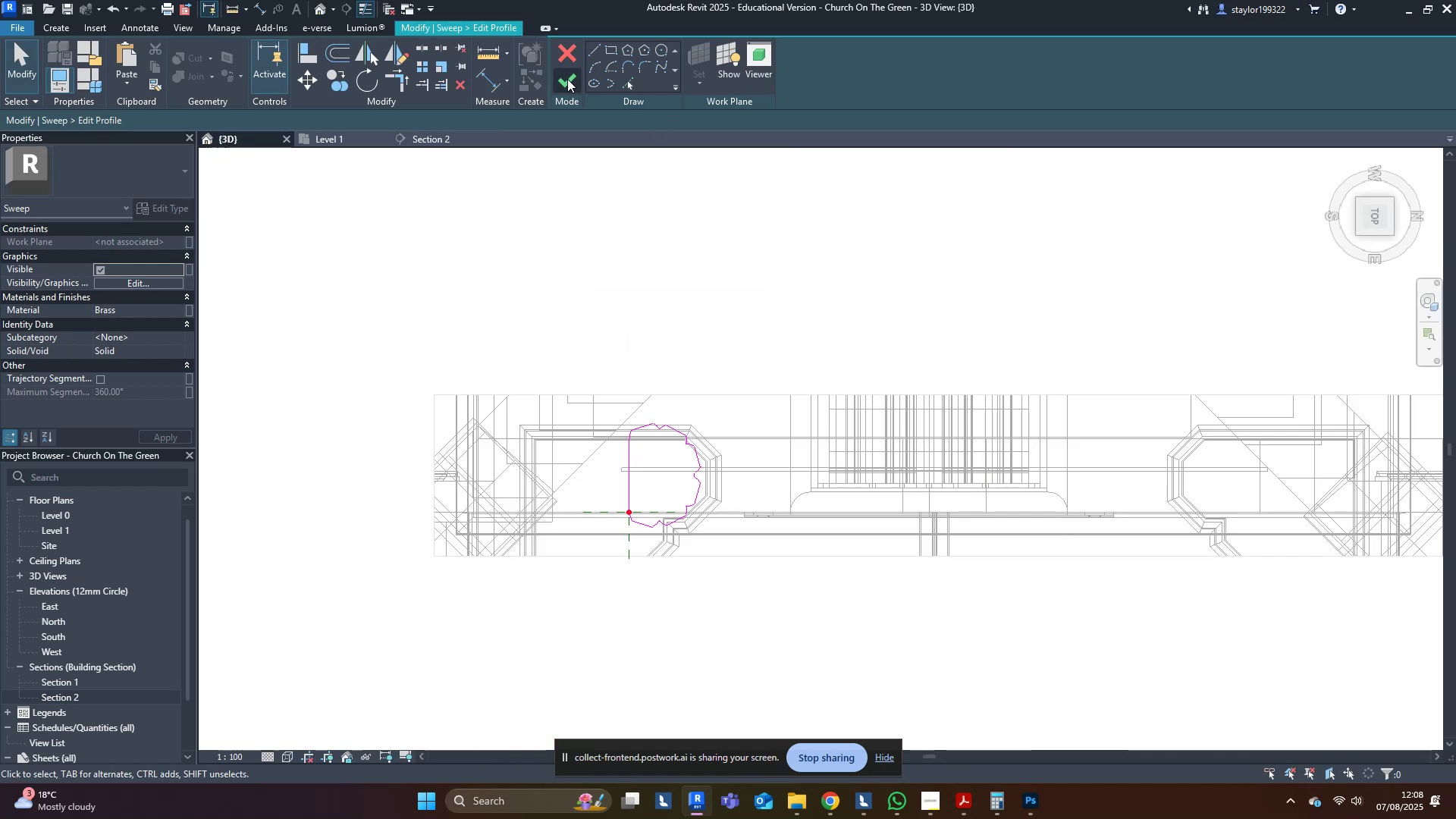 
middle_click([719, 237])
 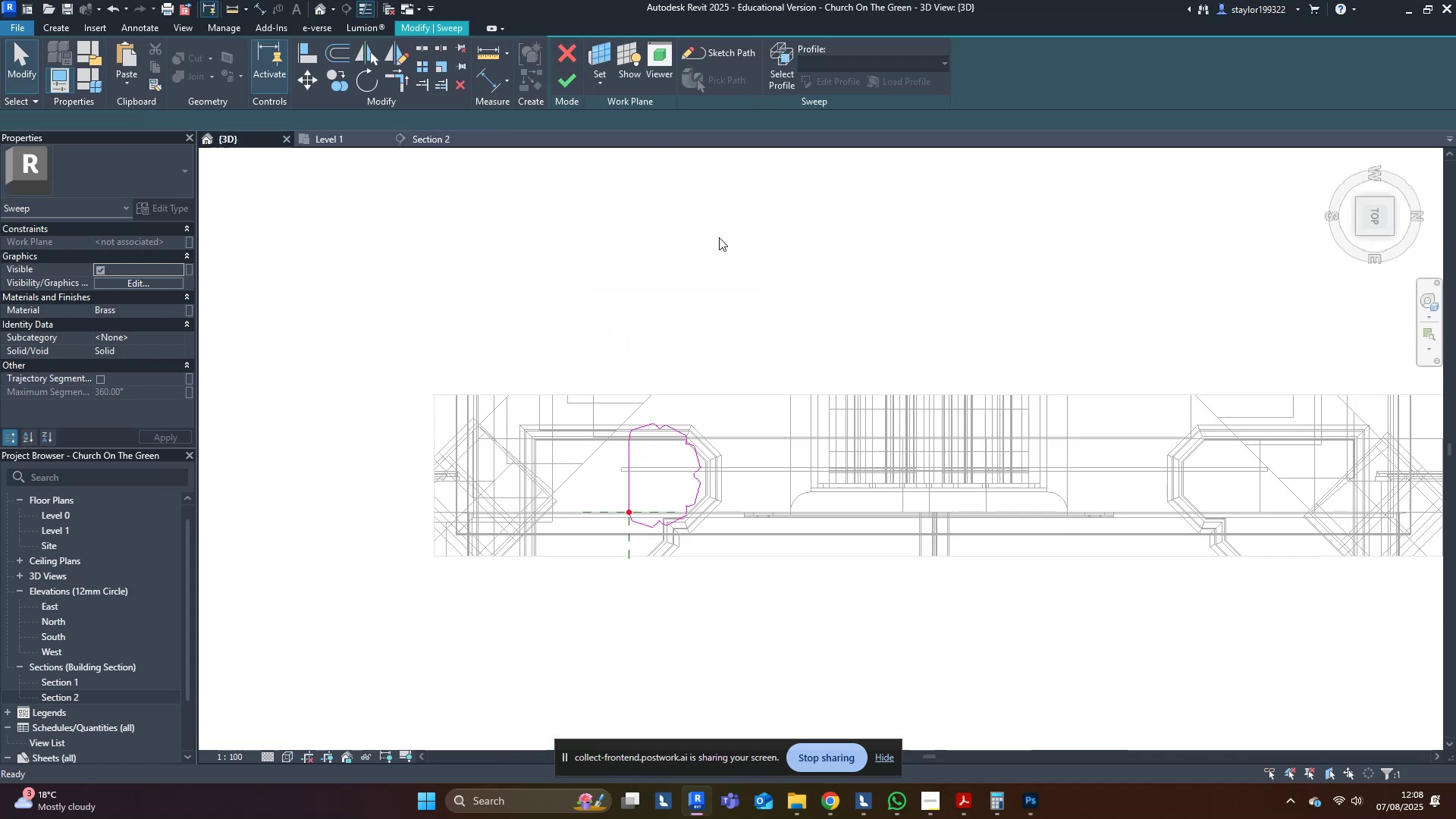 
type(sd)
 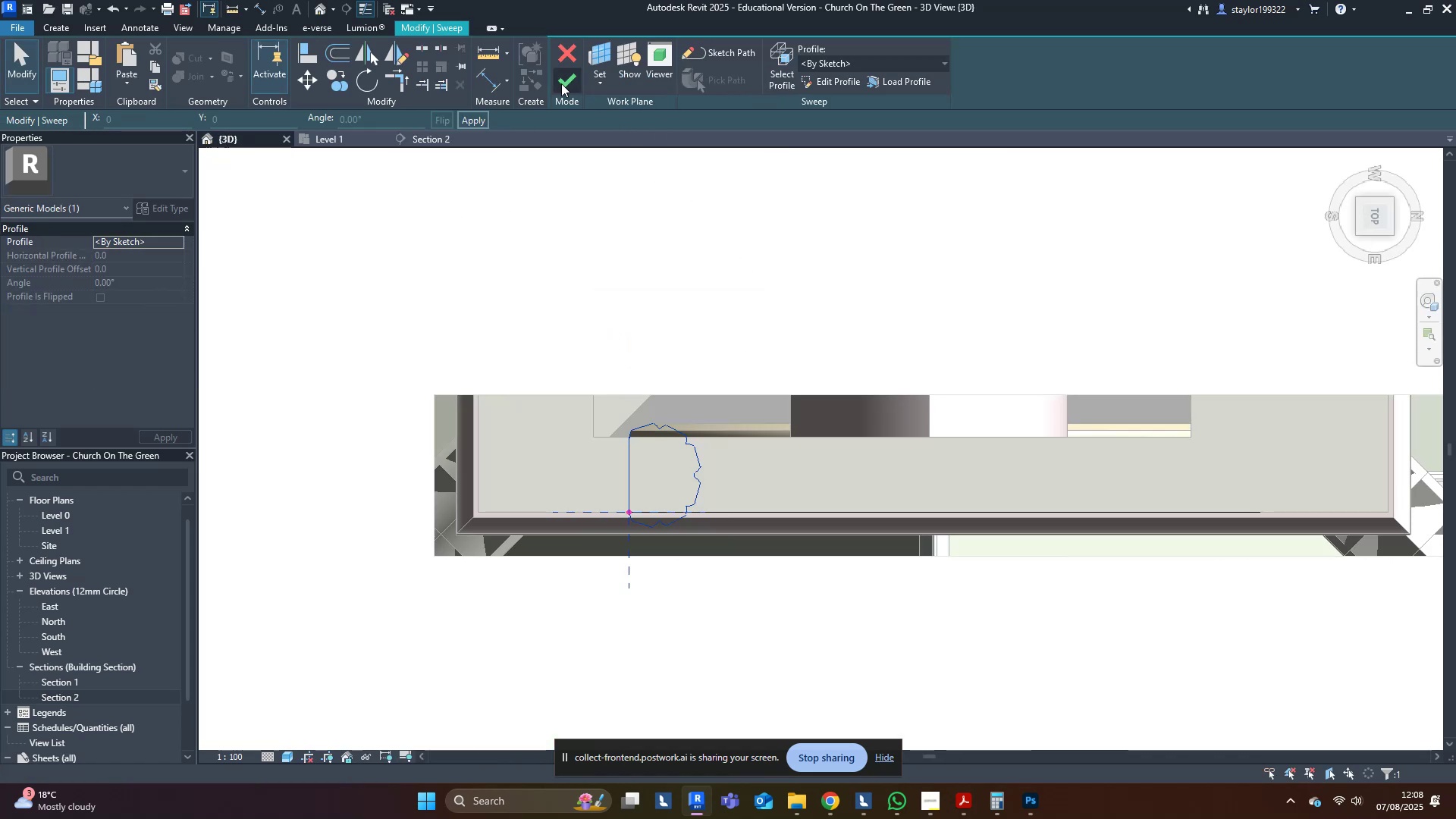 
left_click([557, 80])
 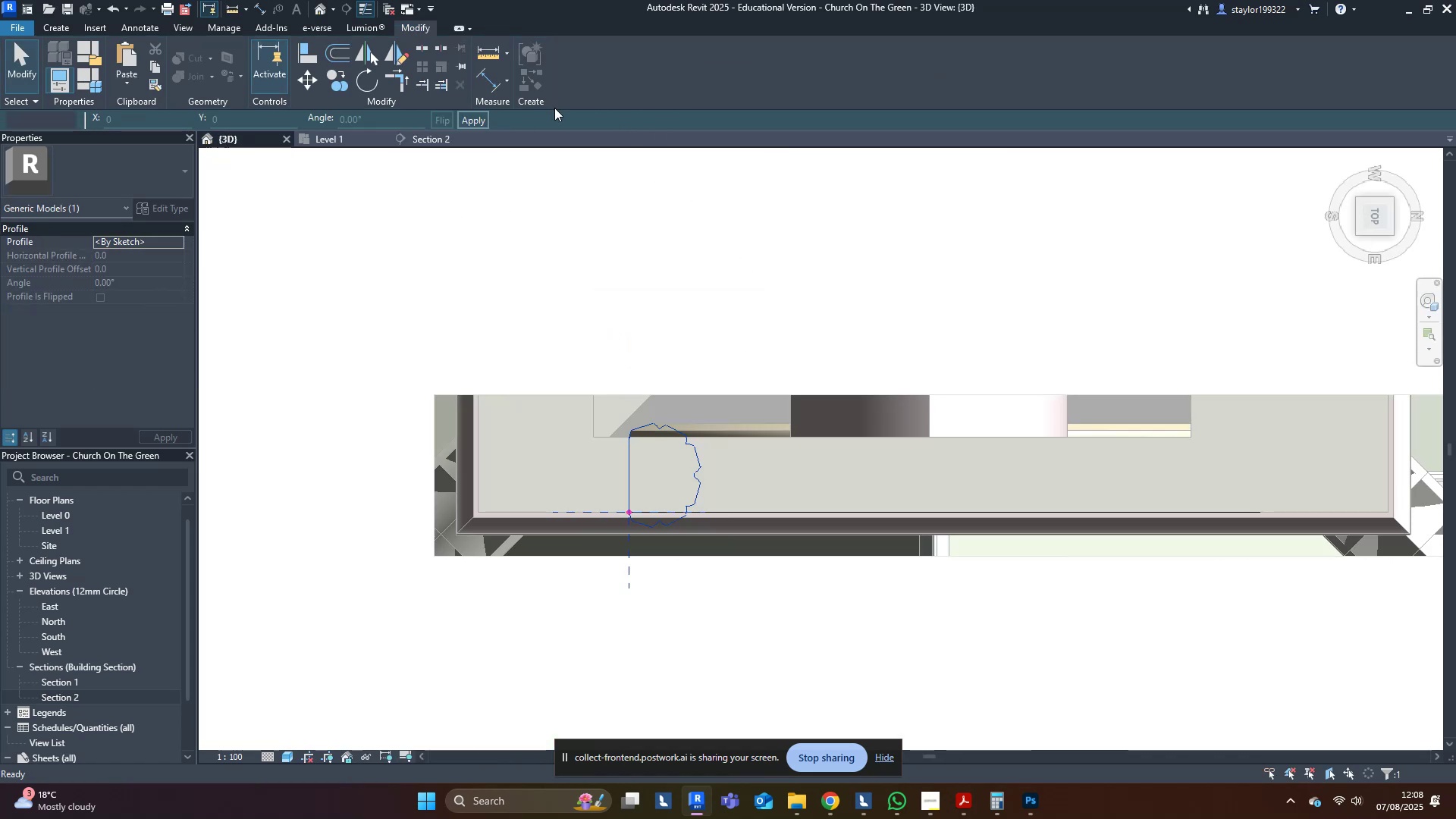 
scroll: coordinate [559, 318], scroll_direction: down, amount: 2.0
 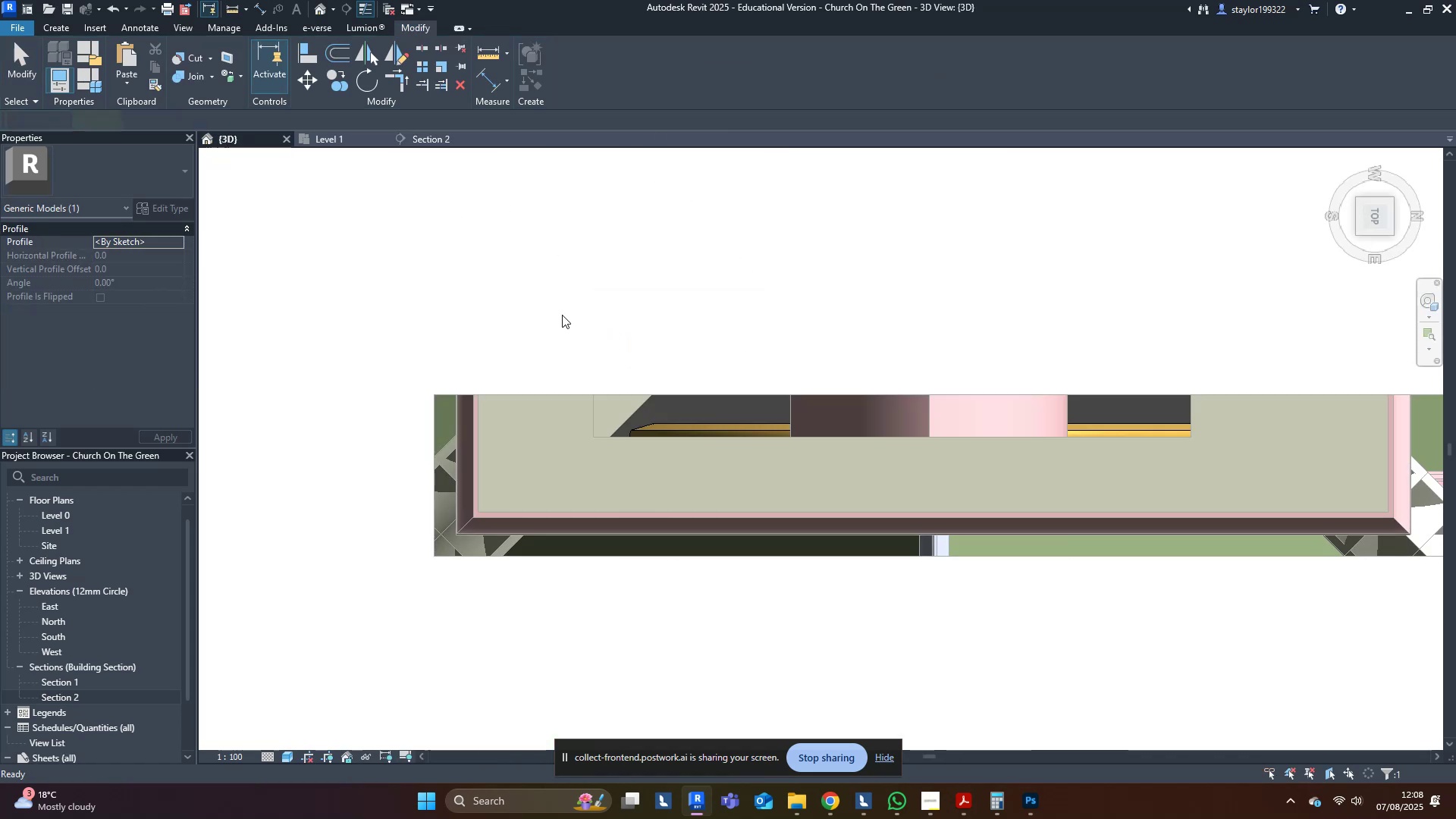 
hold_key(key=ShiftLeft, duration=0.31)
 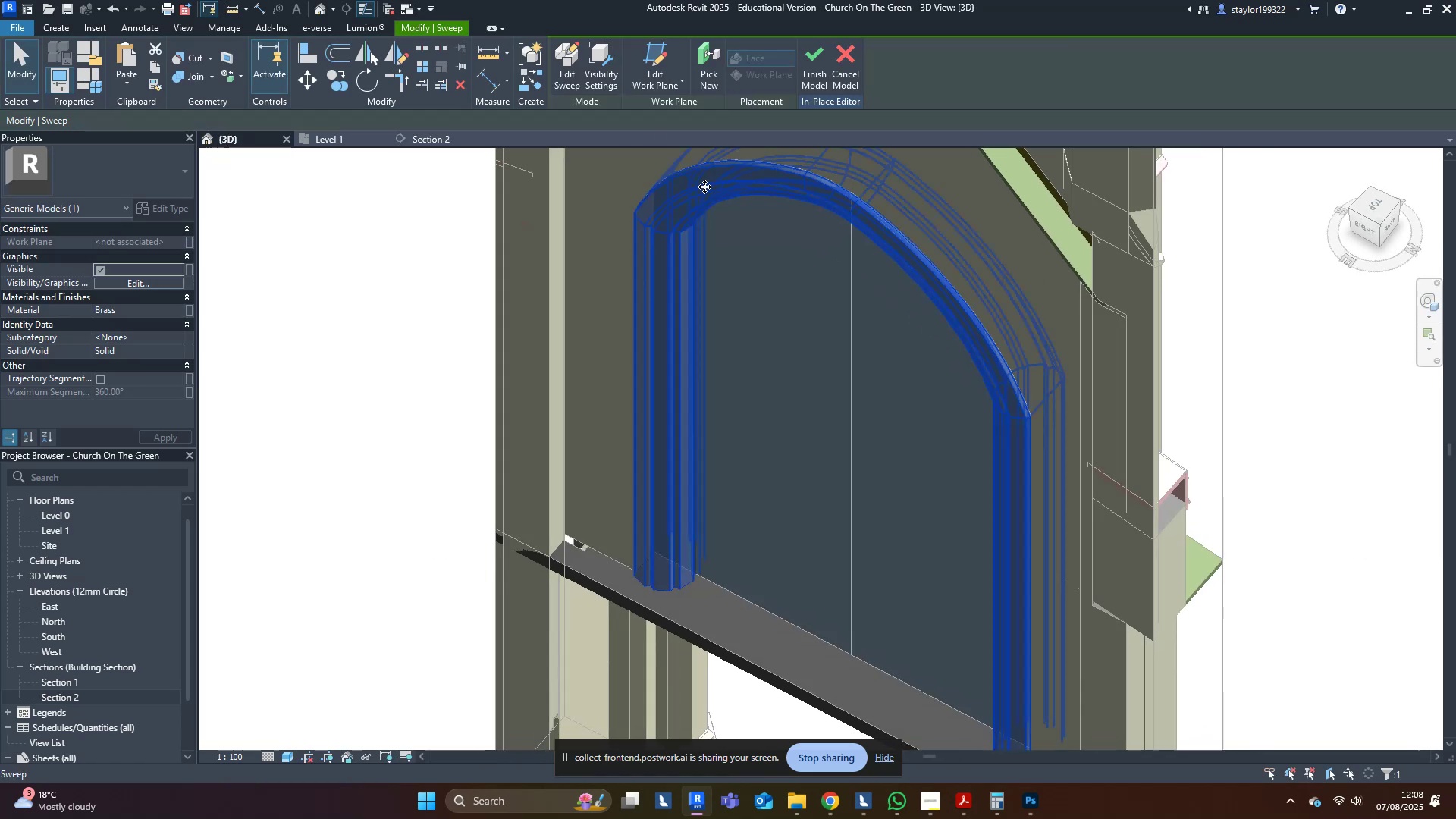 
hold_key(key=ControlLeft, duration=0.89)
 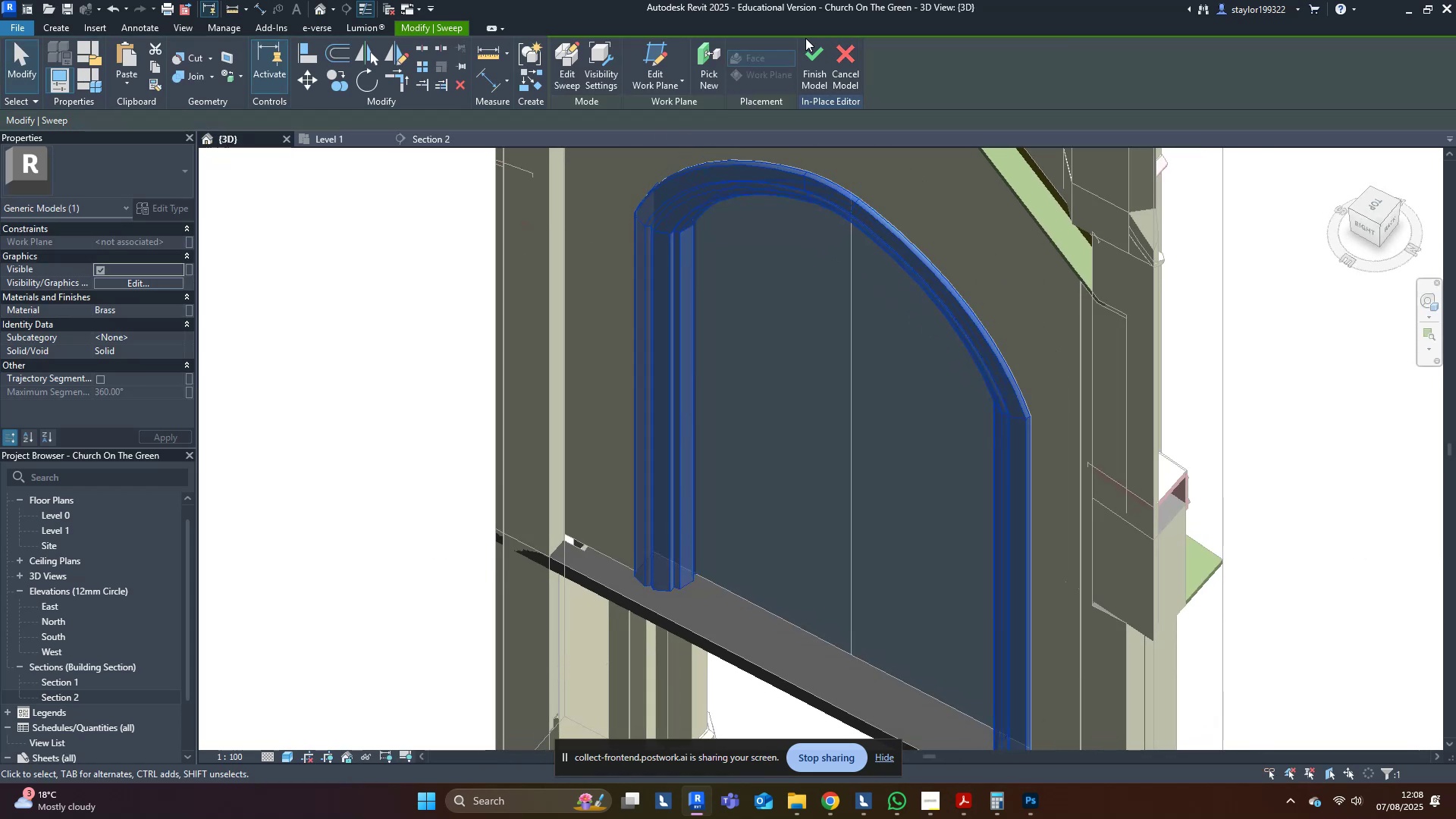 
double_click([809, 55])
 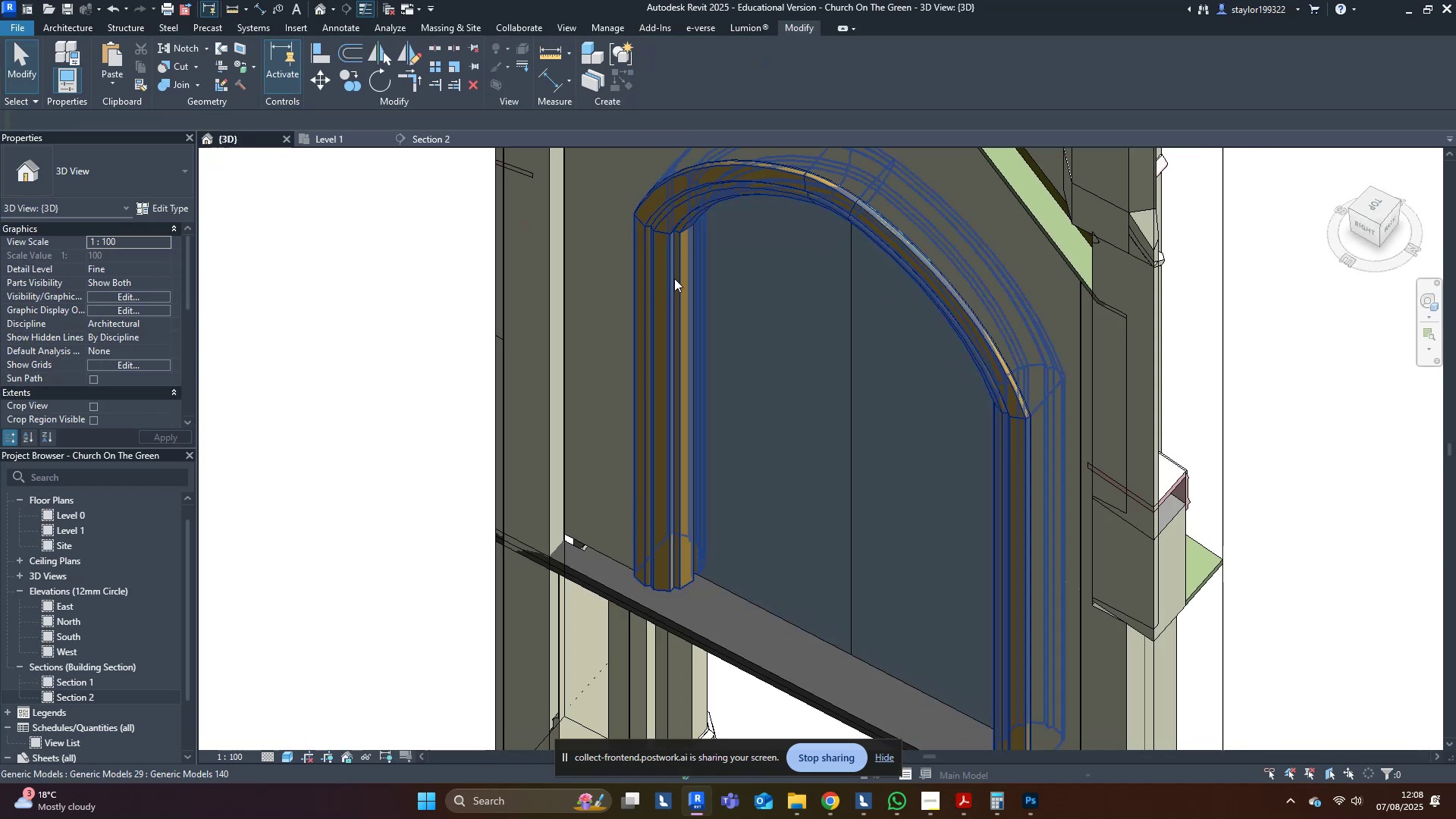 
hold_key(key=ControlLeft, duration=0.73)
left_click([619, 226])
 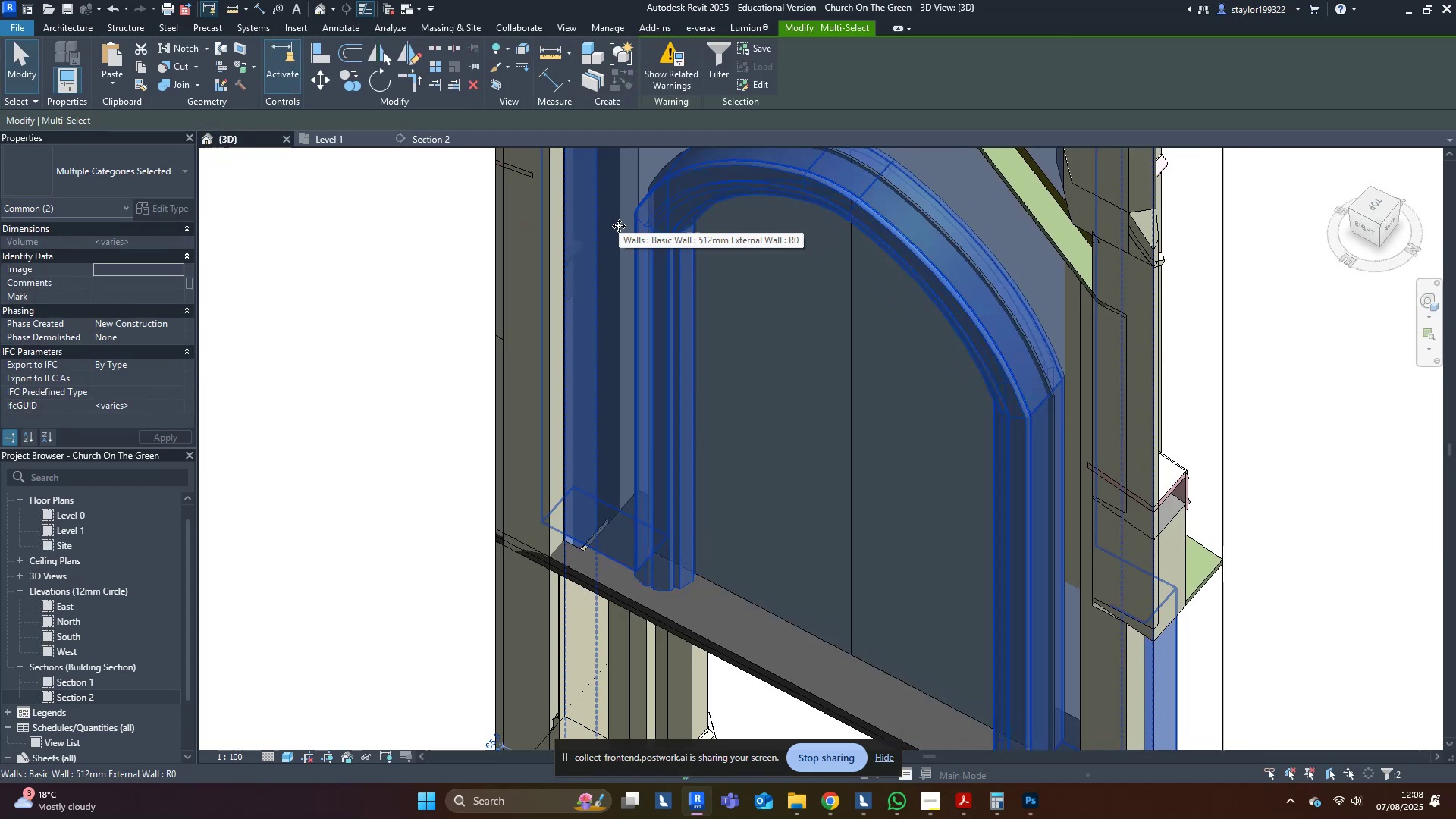 
type(hi)
 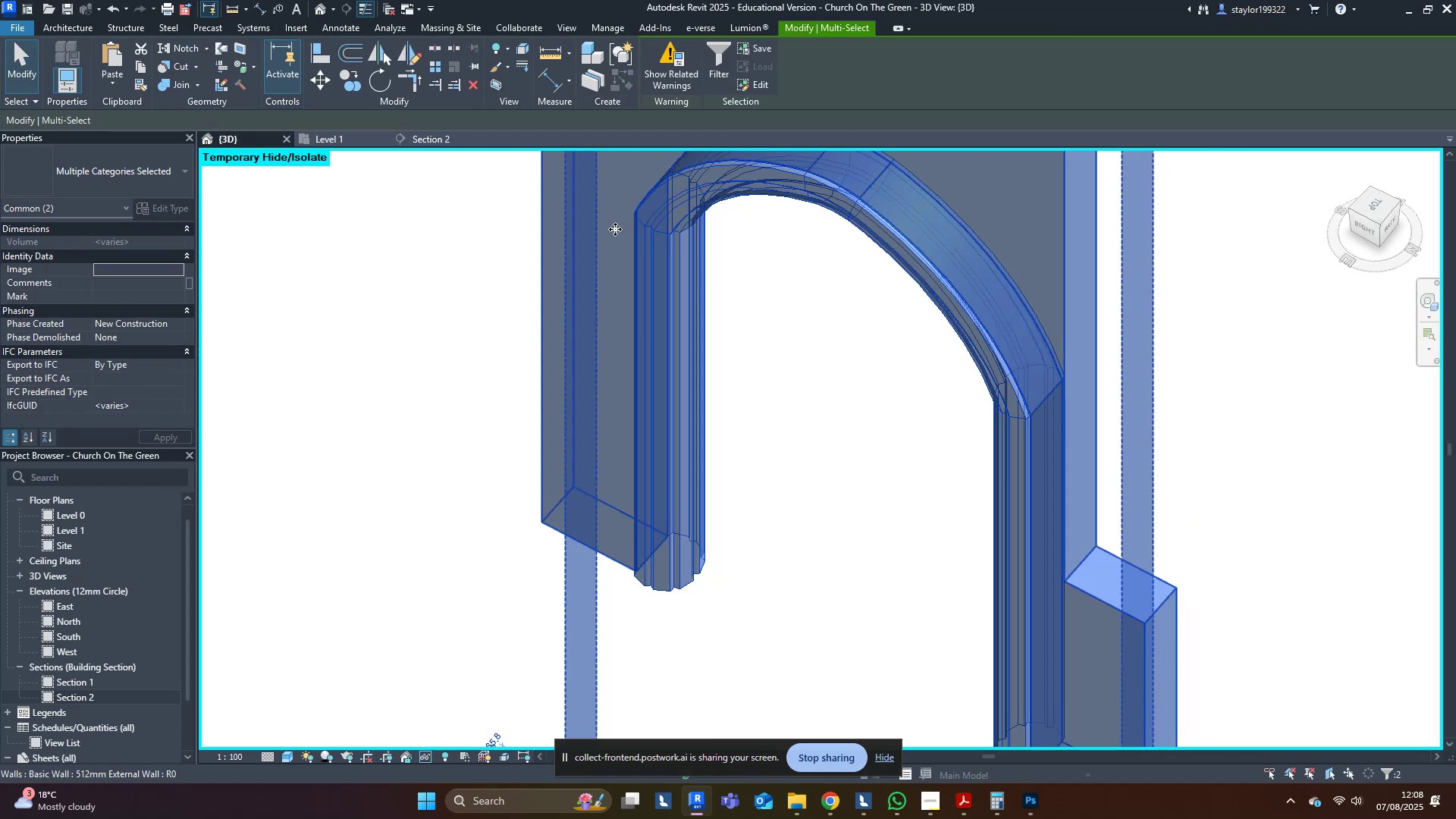 
middle_click([615, 229])
 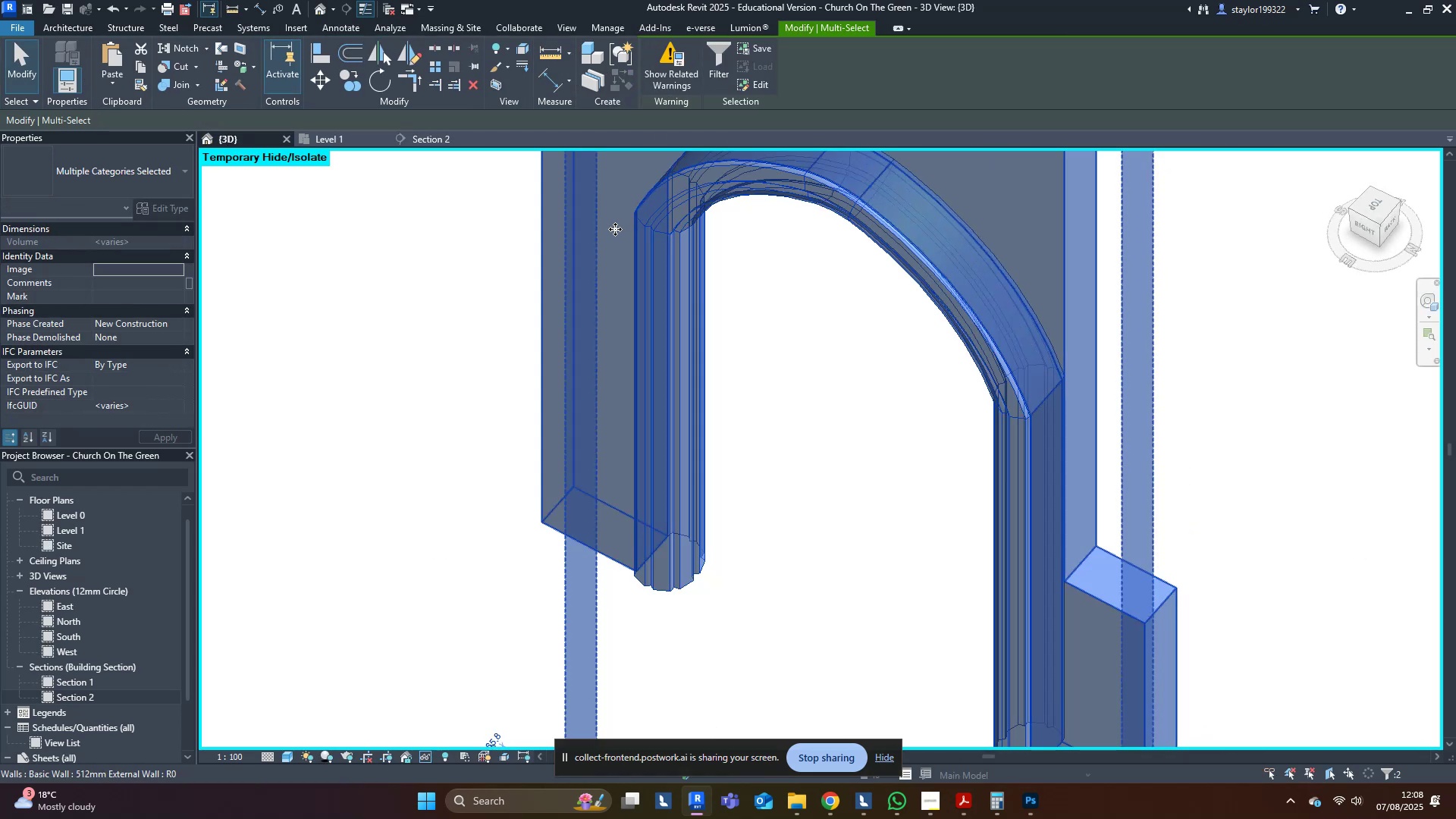 
key(Escape)
 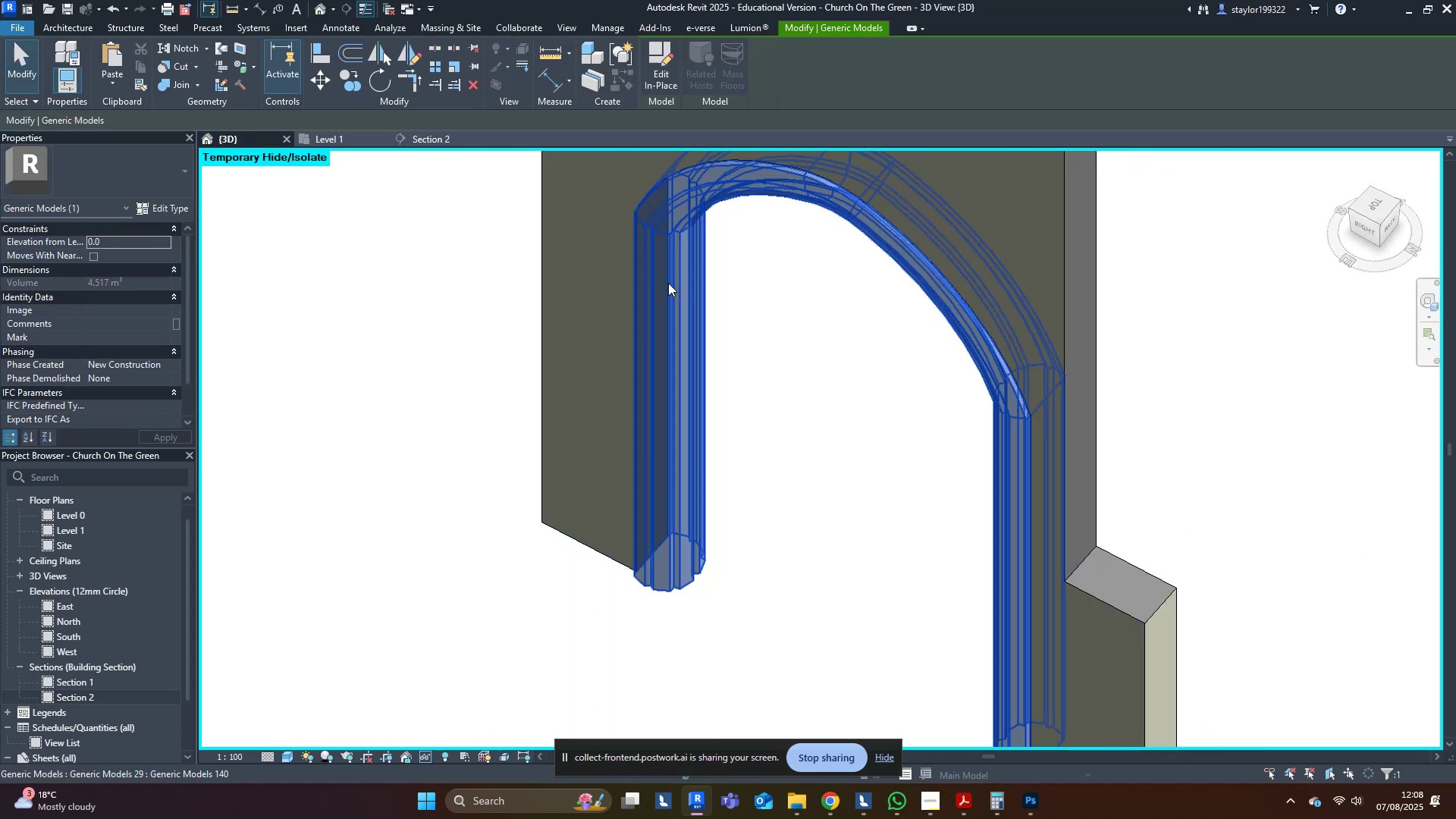 
left_click([1379, 211])
 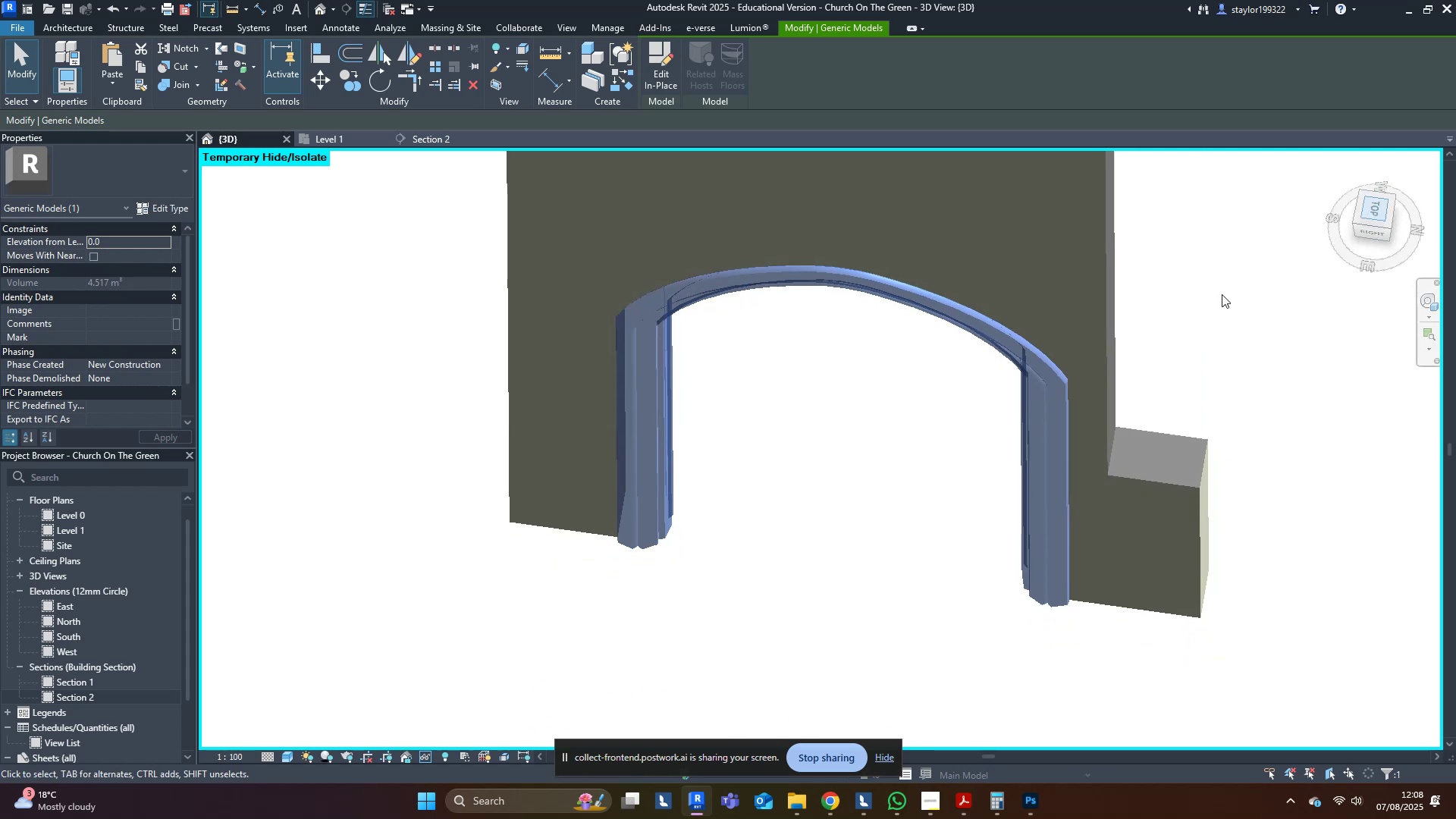 
middle_click([1093, 344])
 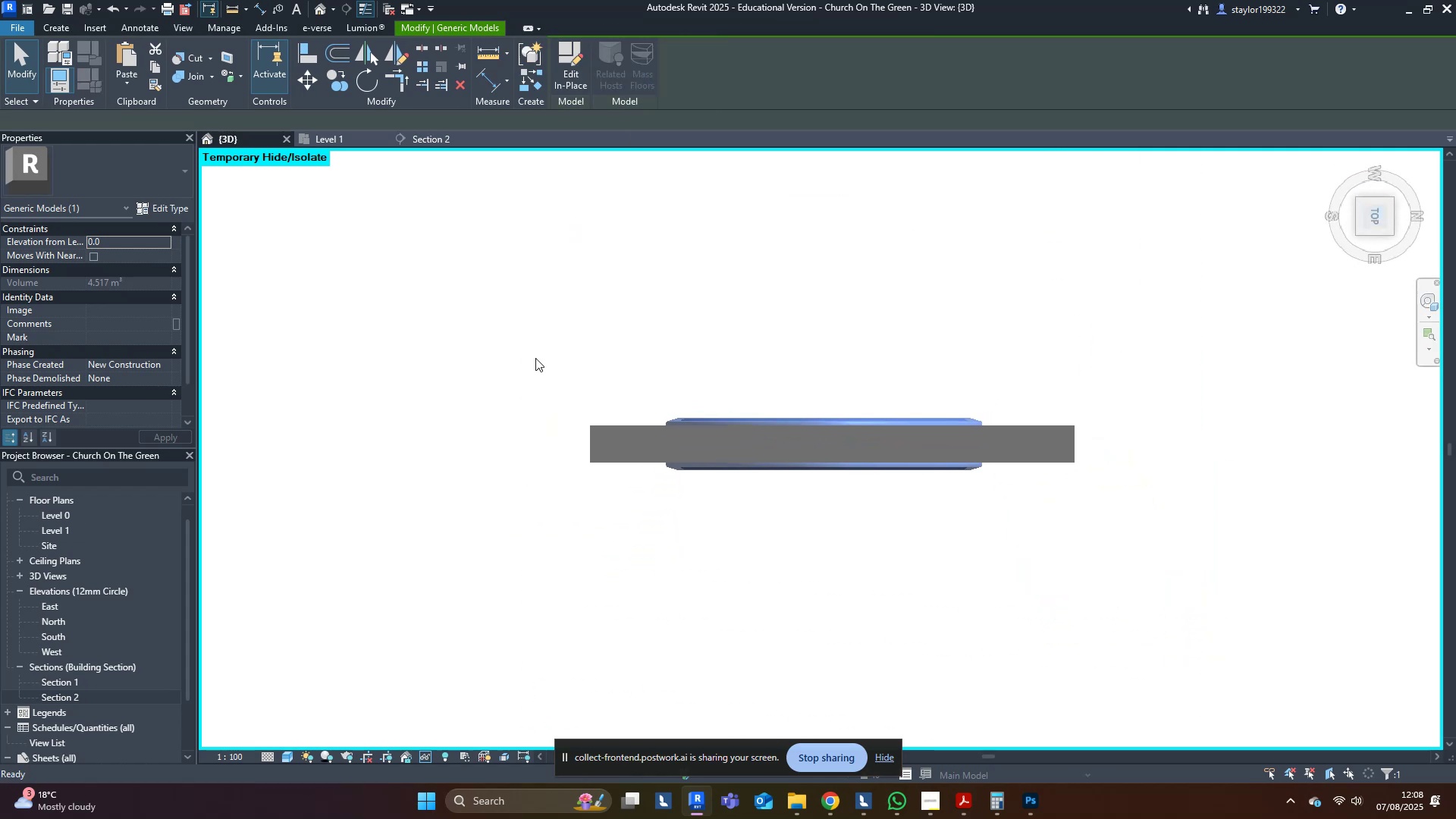 
scroll: coordinate [698, 457], scroll_direction: up, amount: 3.0
 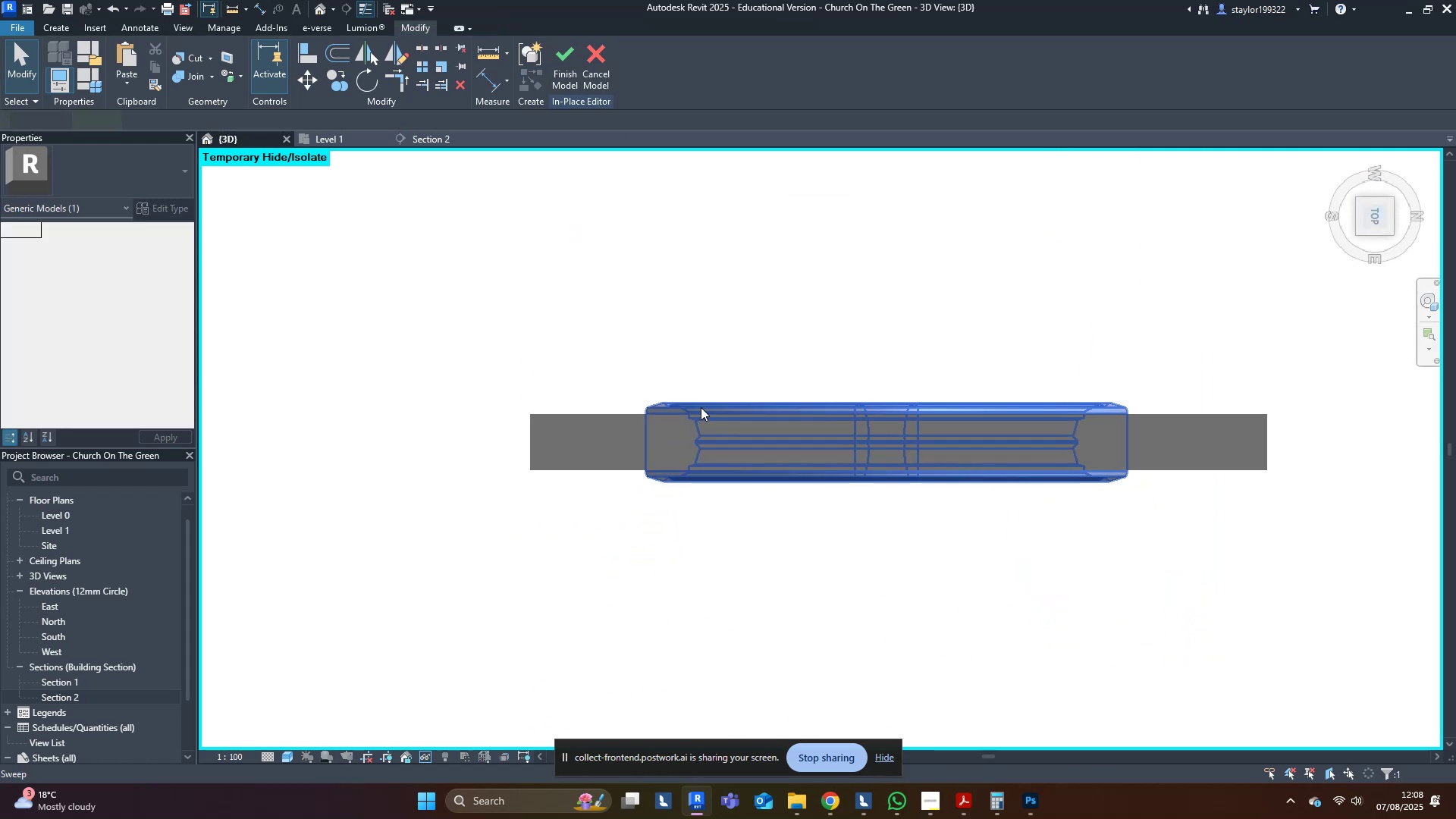 
double_click([701, 407])
 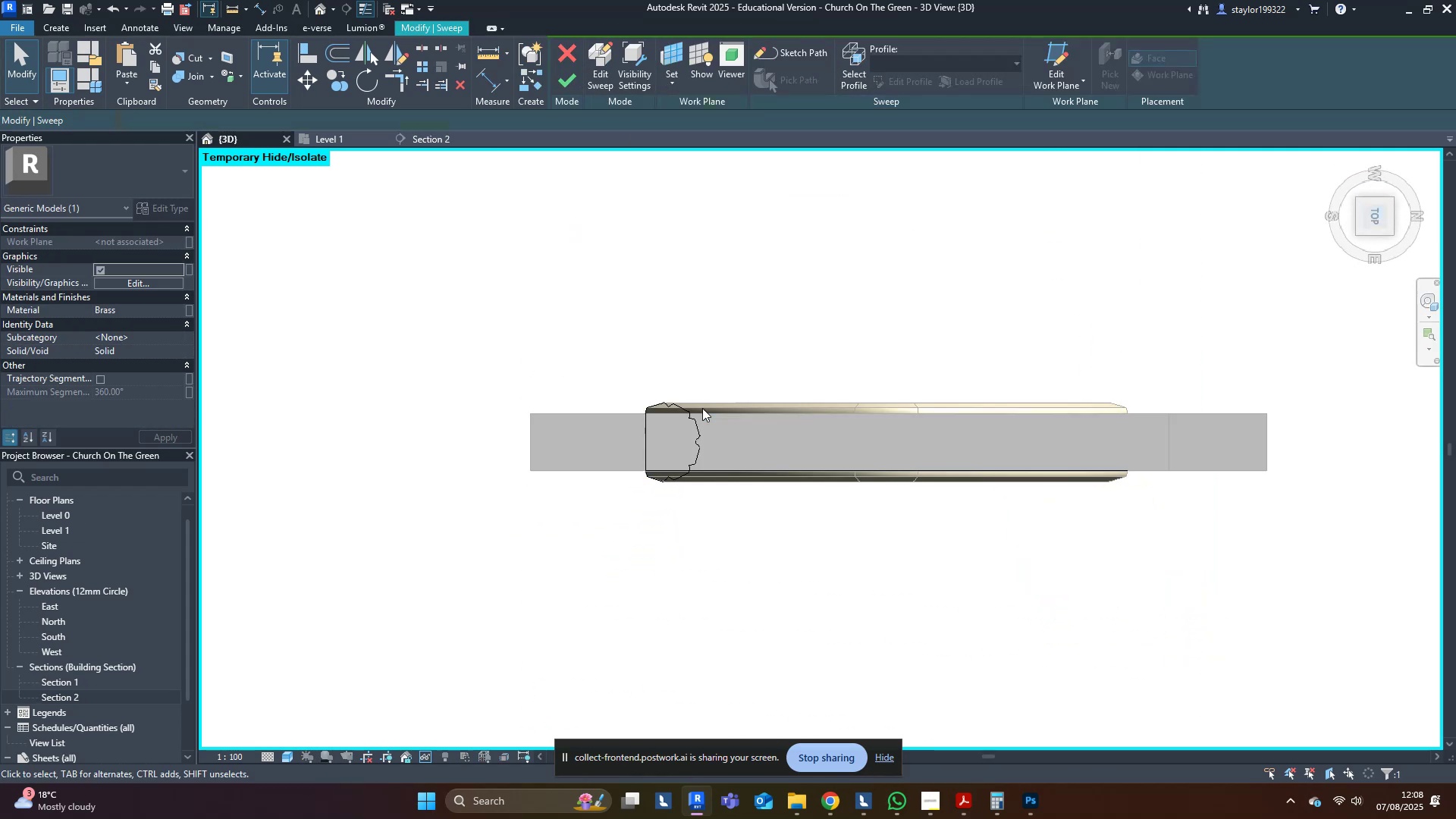 
scroll: coordinate [760, 444], scroll_direction: up, amount: 5.0
 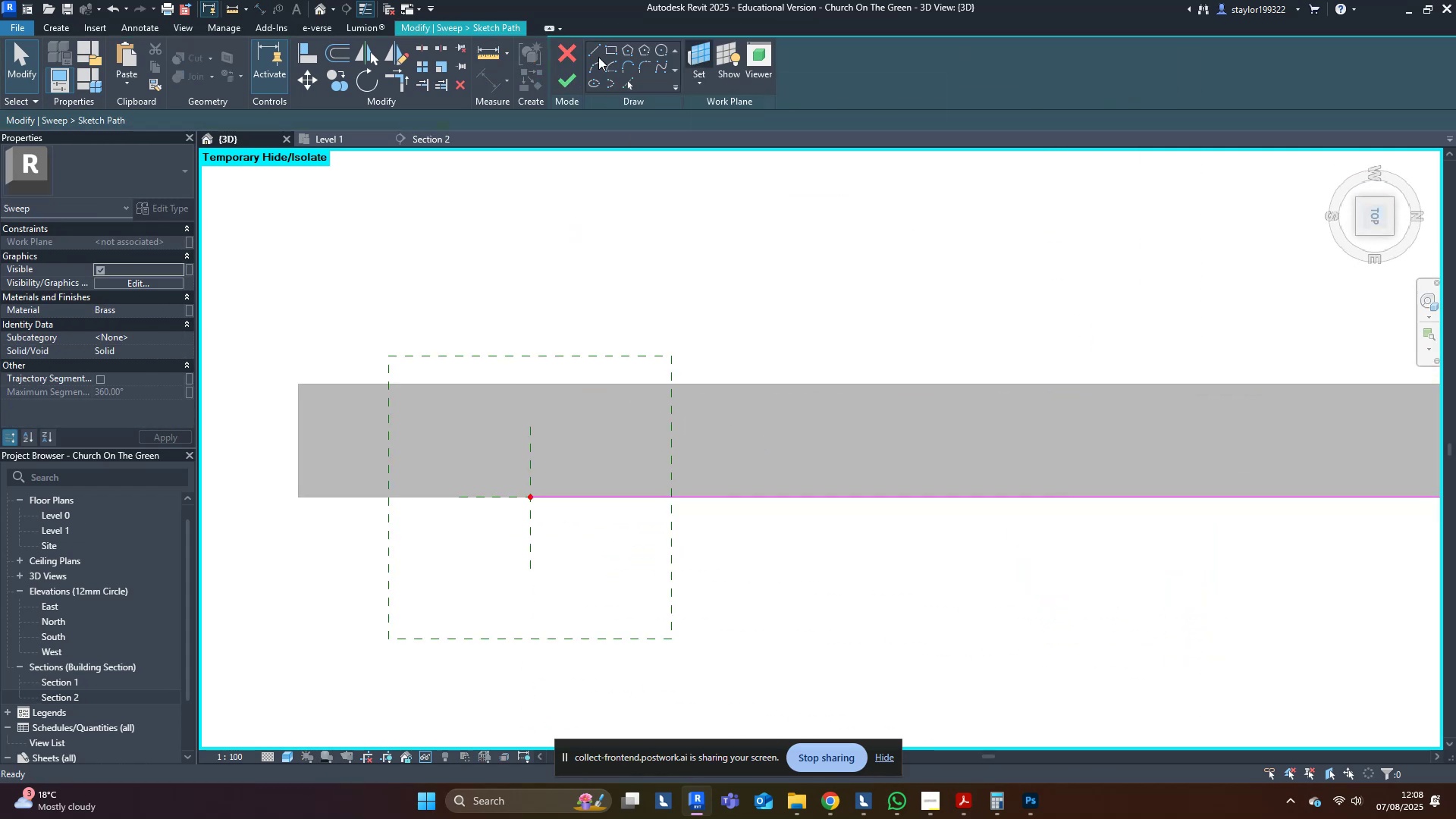 
double_click([560, 51])
 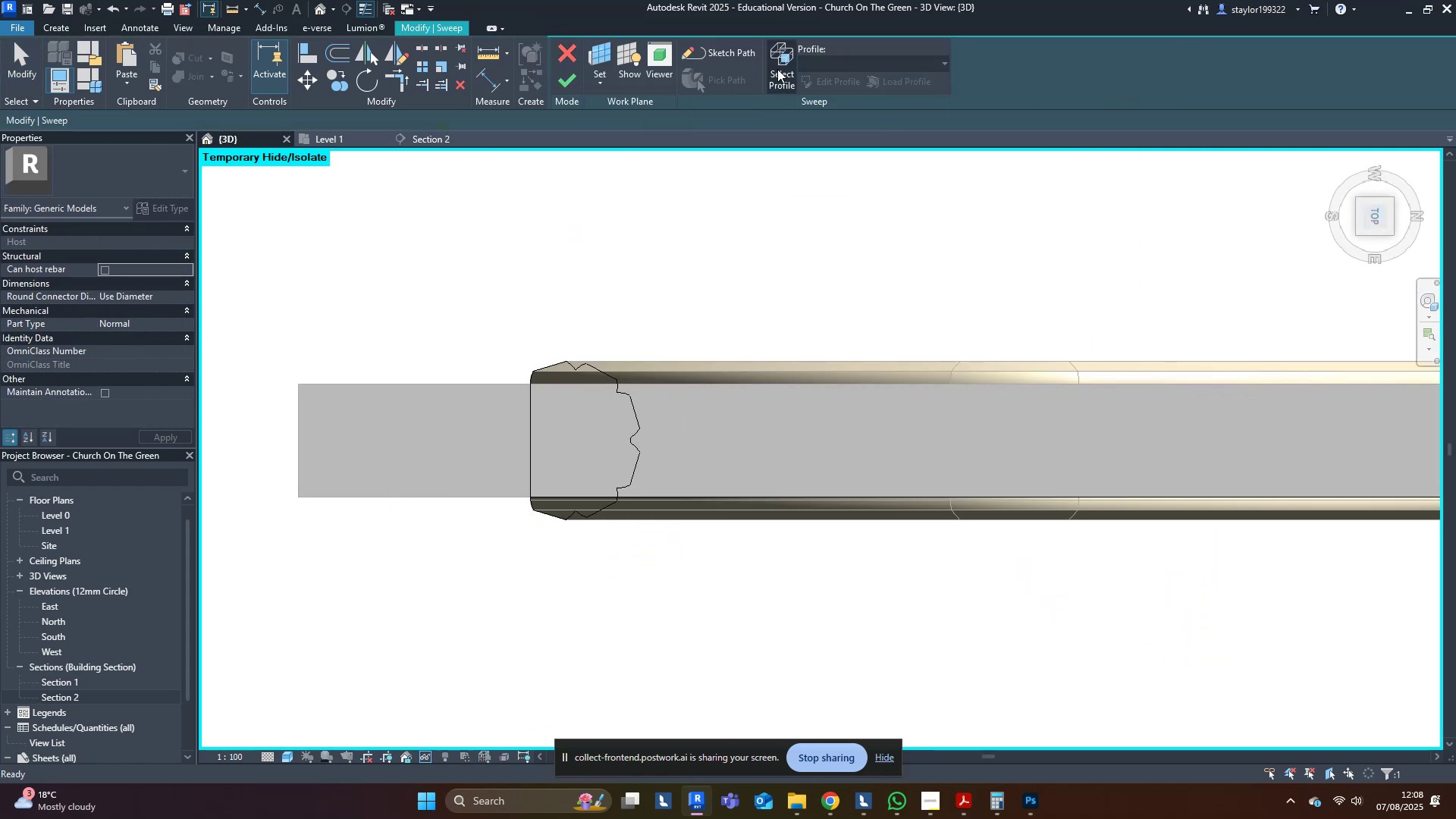 
double_click([830, 85])
 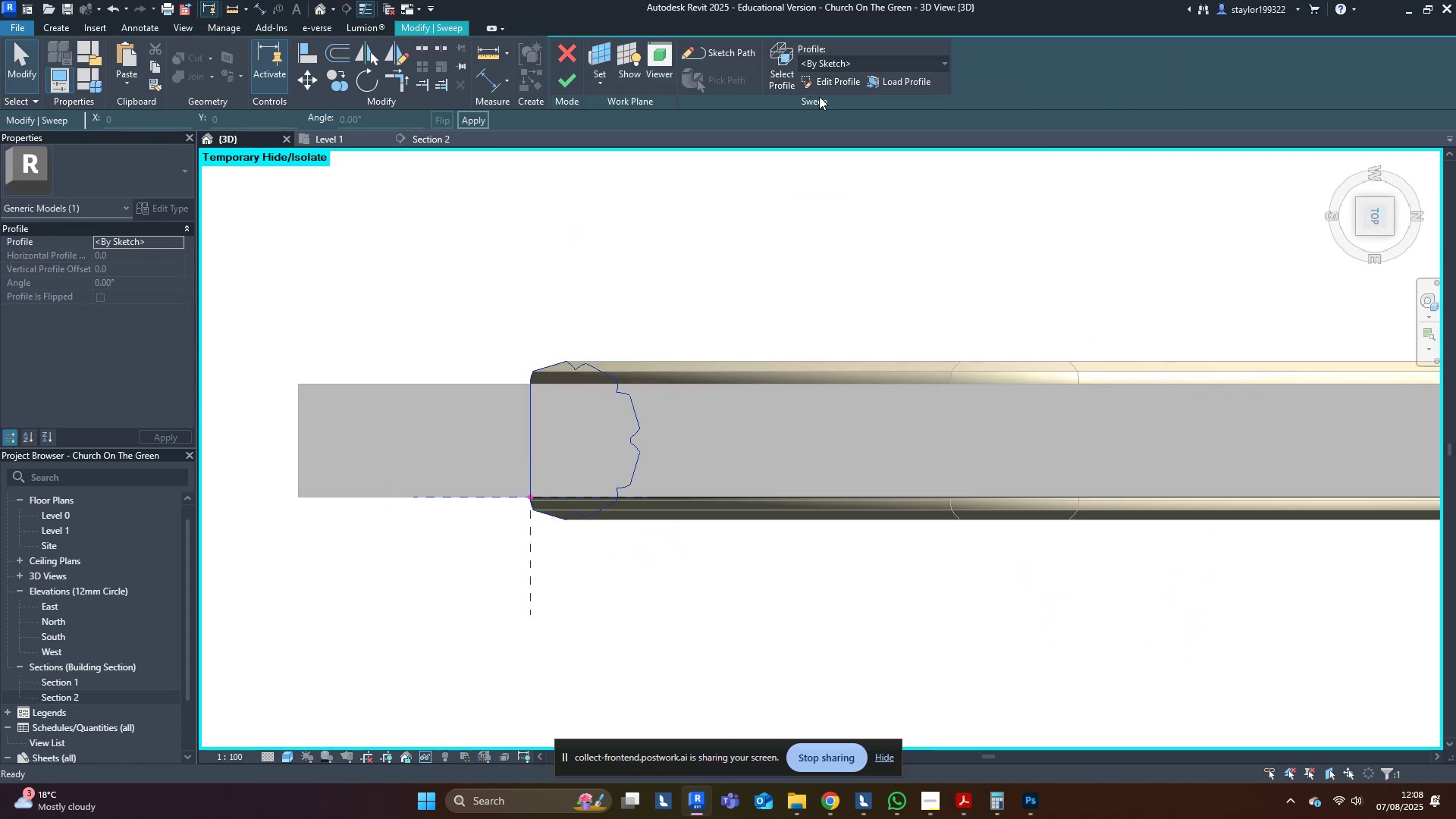 
left_click([835, 86])
 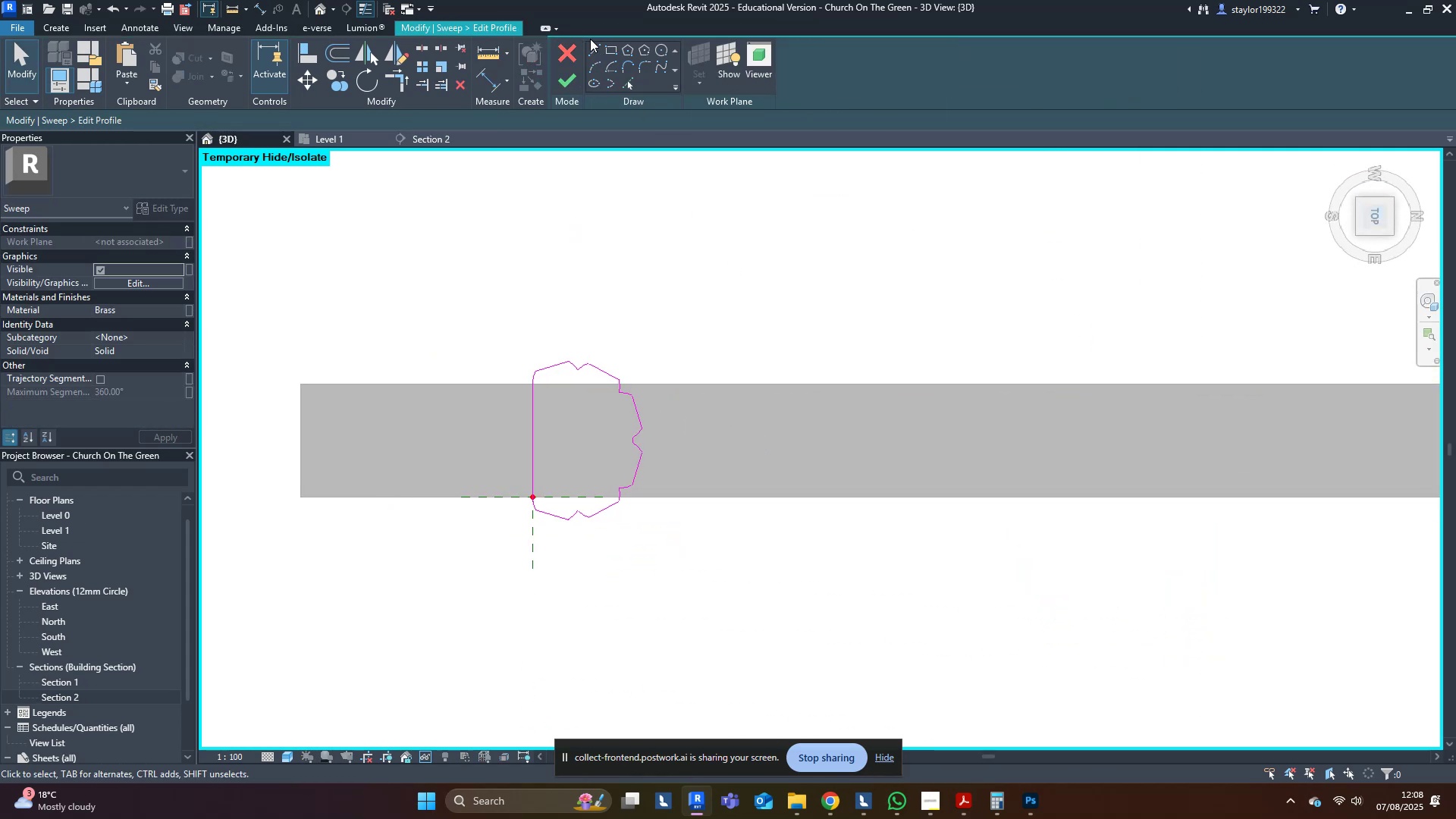 
double_click([596, 50])
 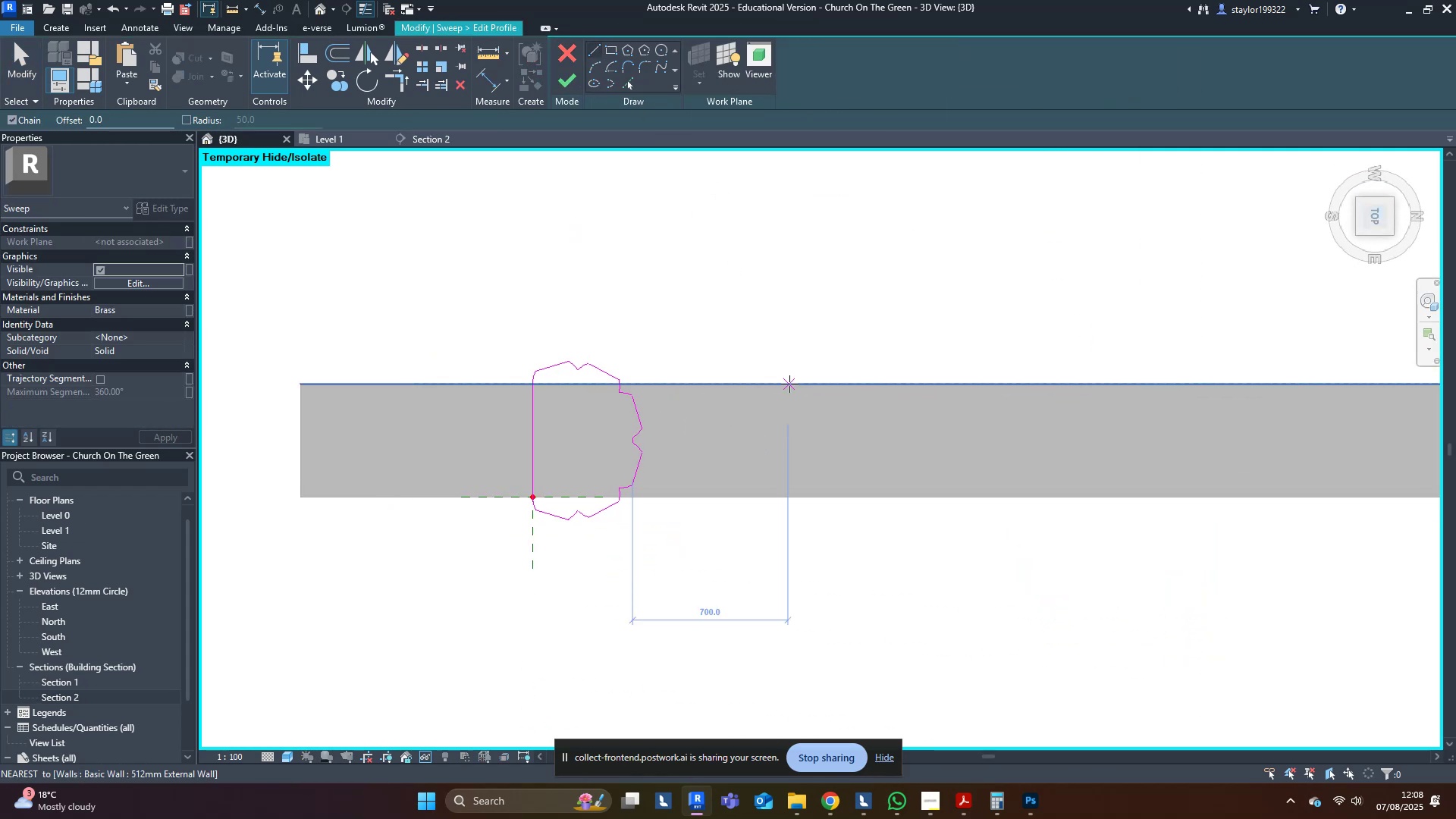 
left_click([790, 385])
 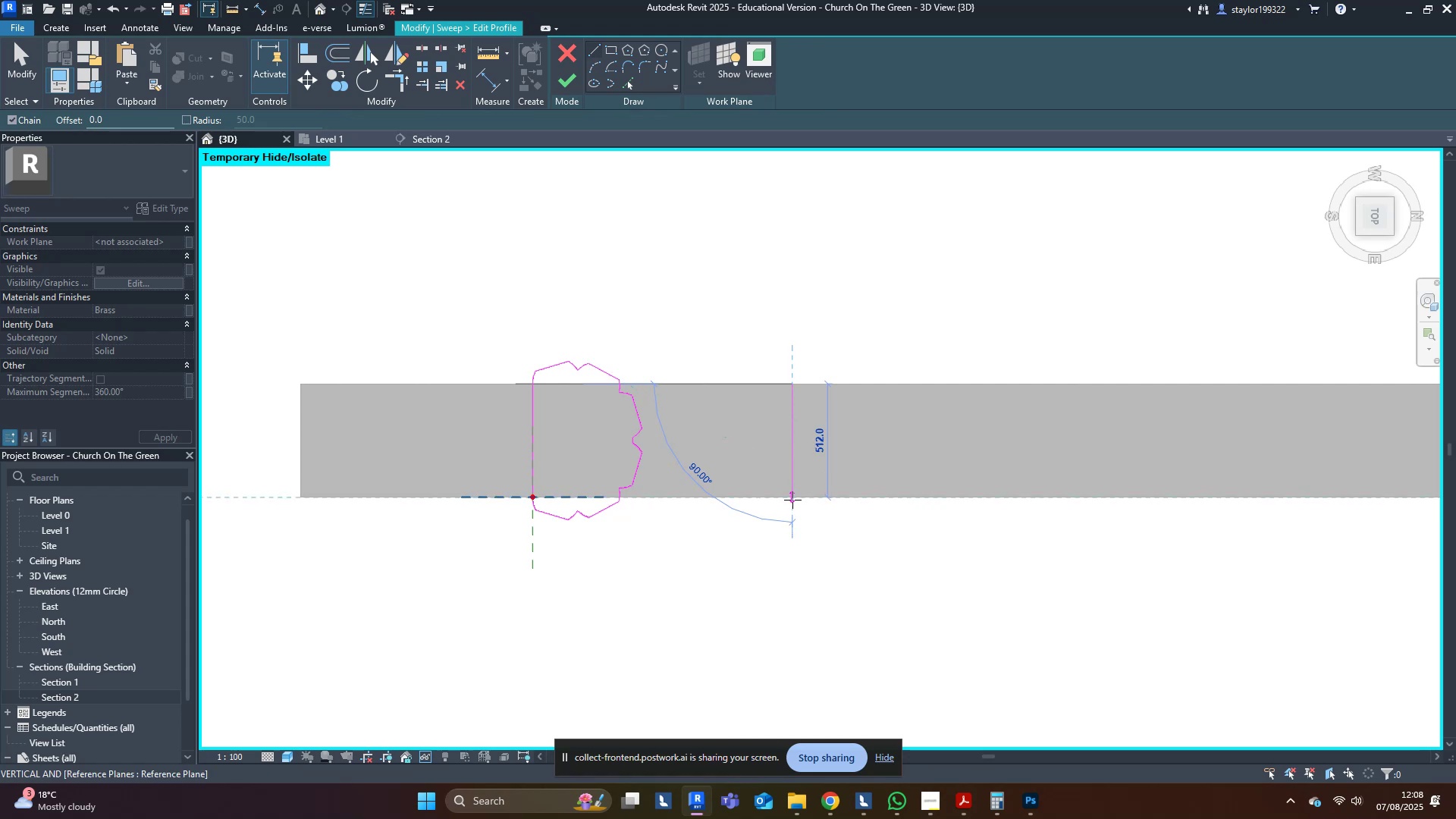 
key(Escape)
 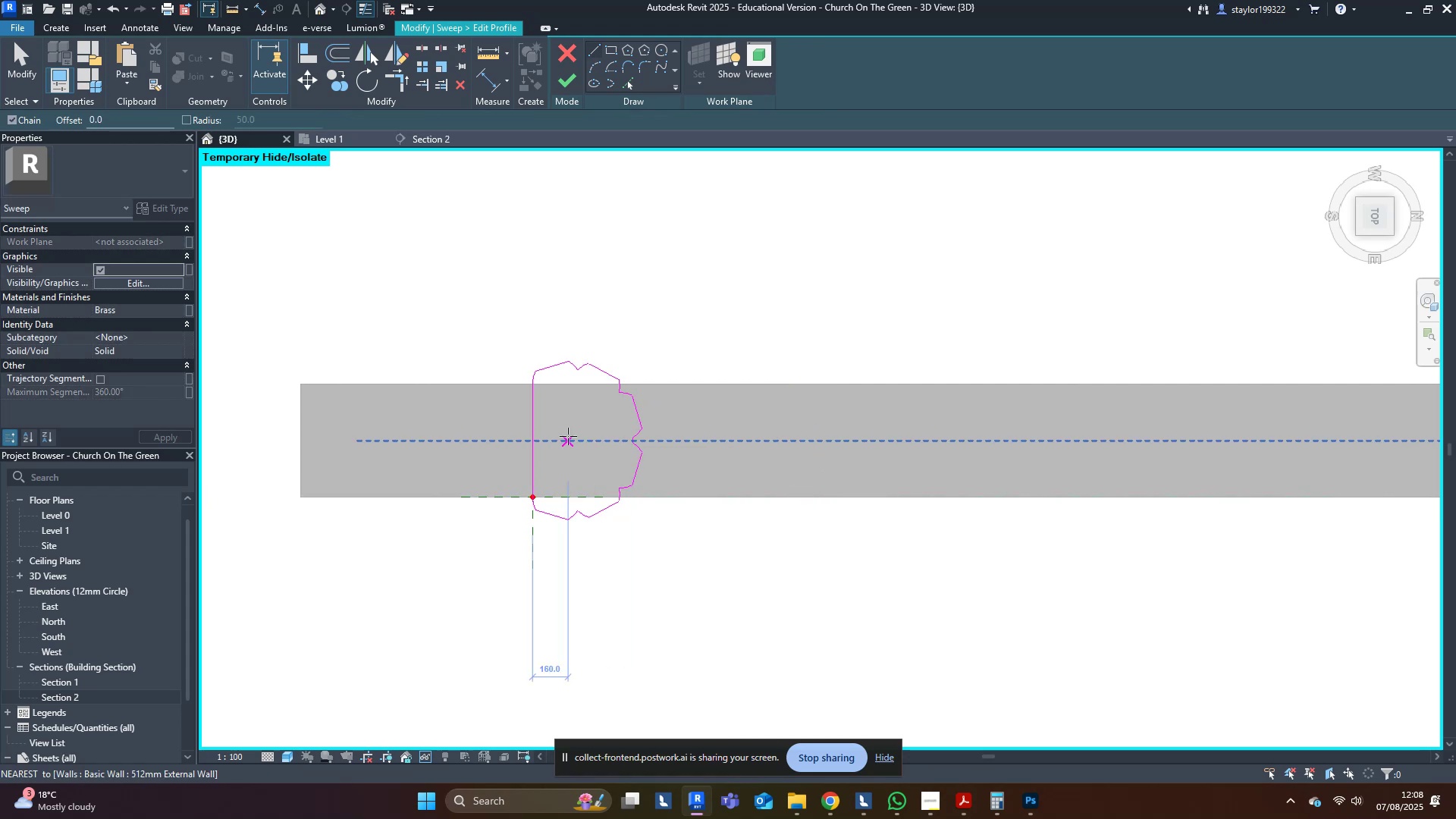 
scroll: coordinate [558, 397], scroll_direction: up, amount: 5.0
 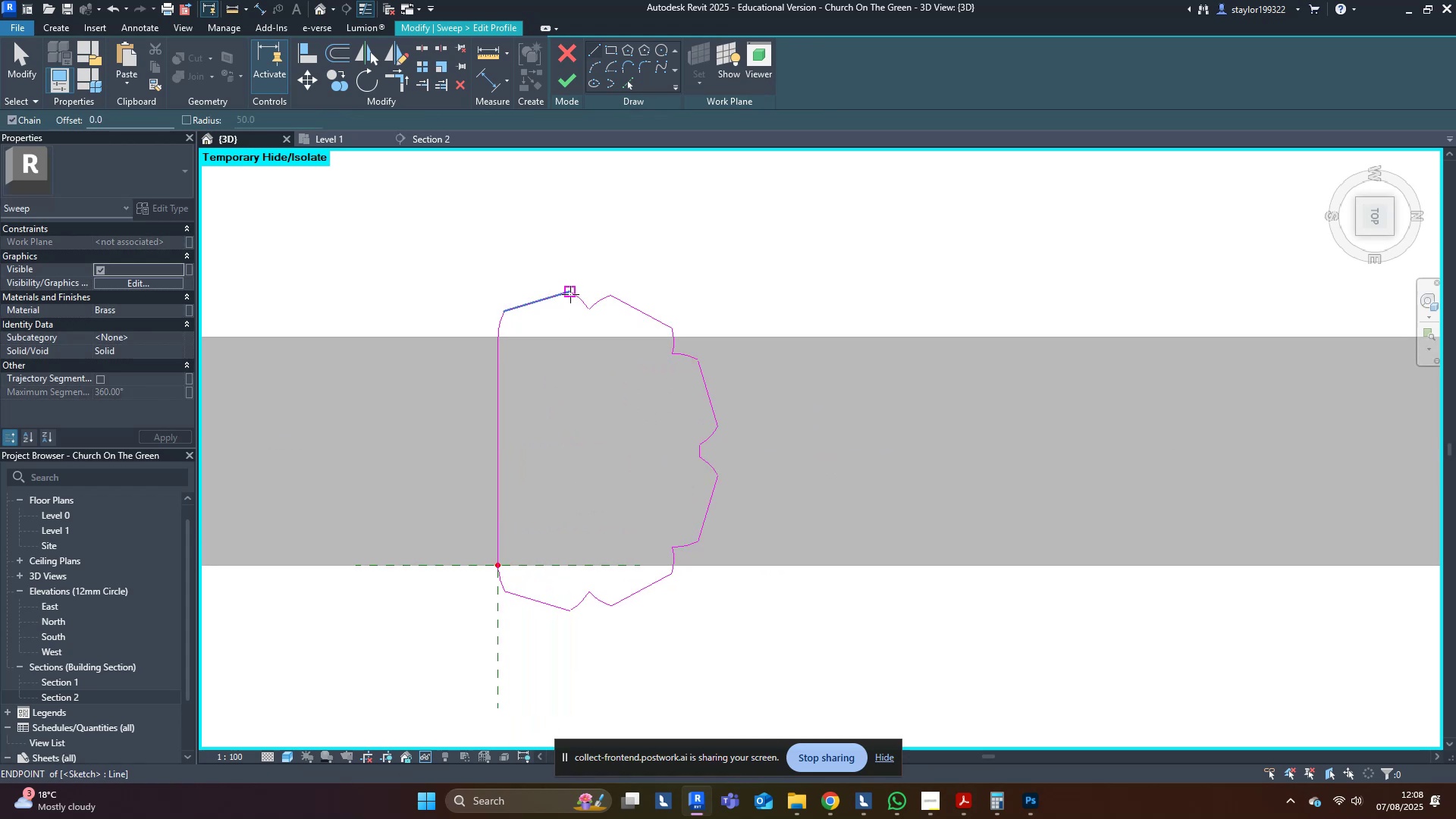 
left_click([570, 294])
 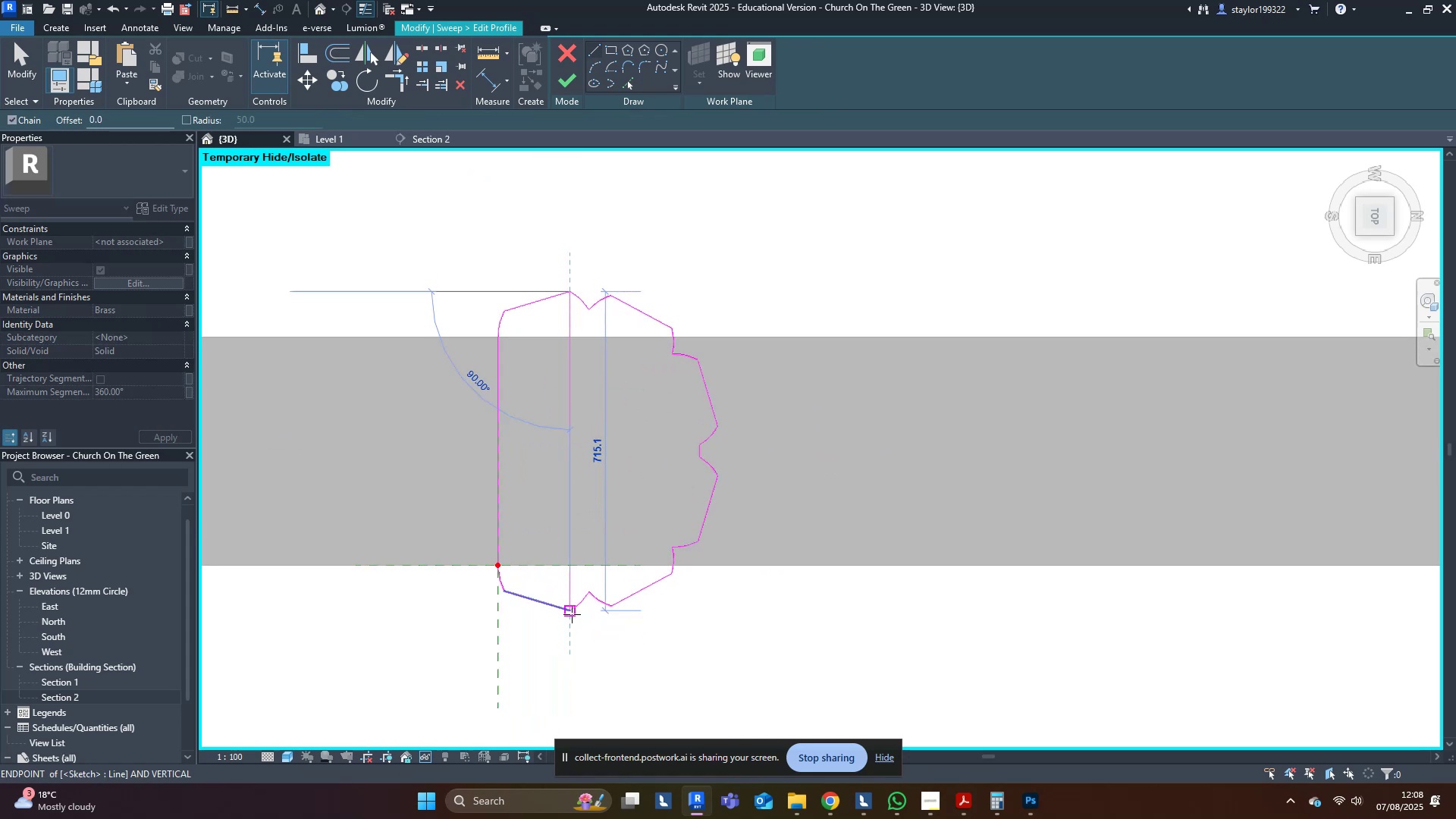 
left_click([572, 614])
 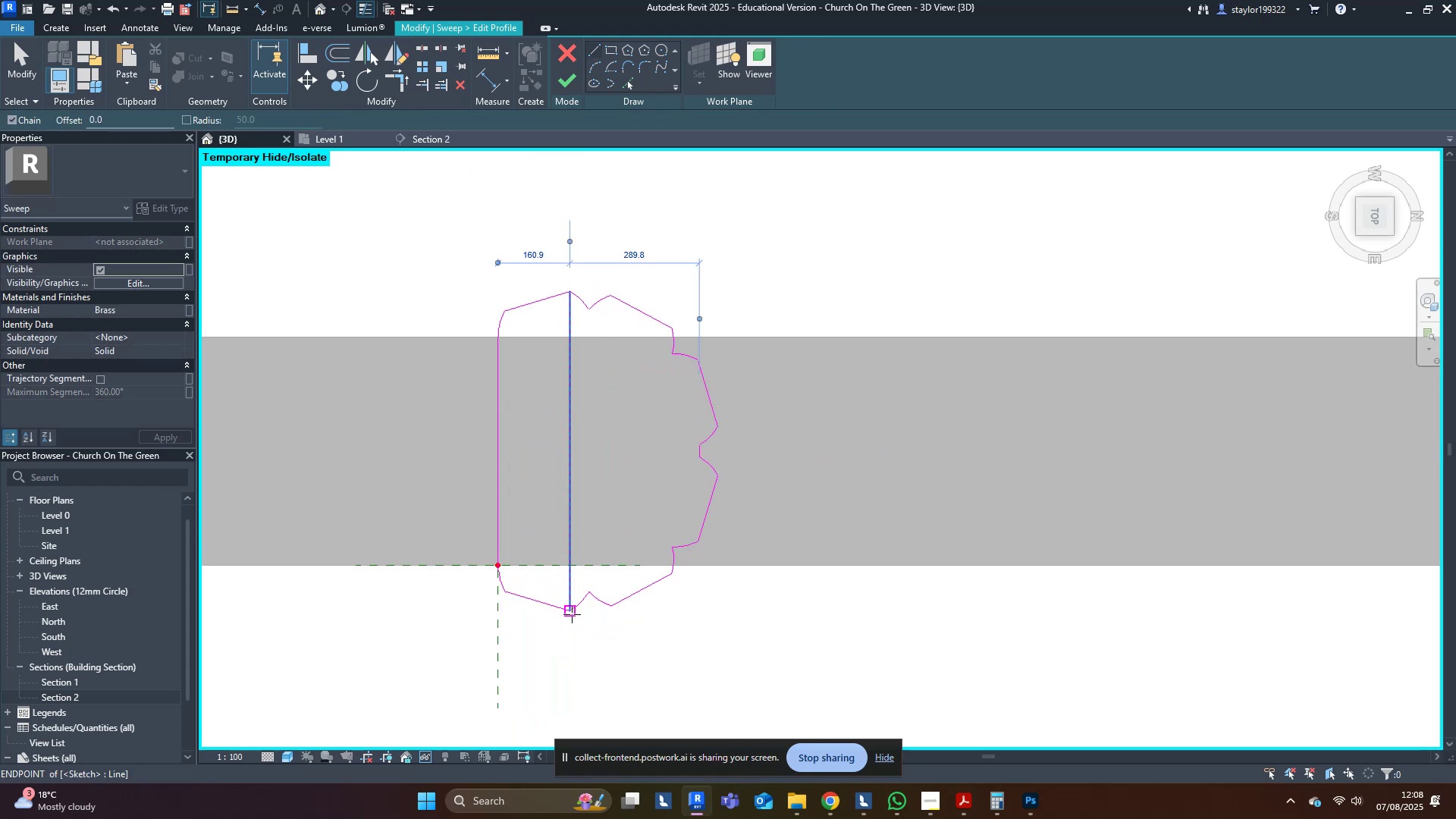 
key(Escape)
 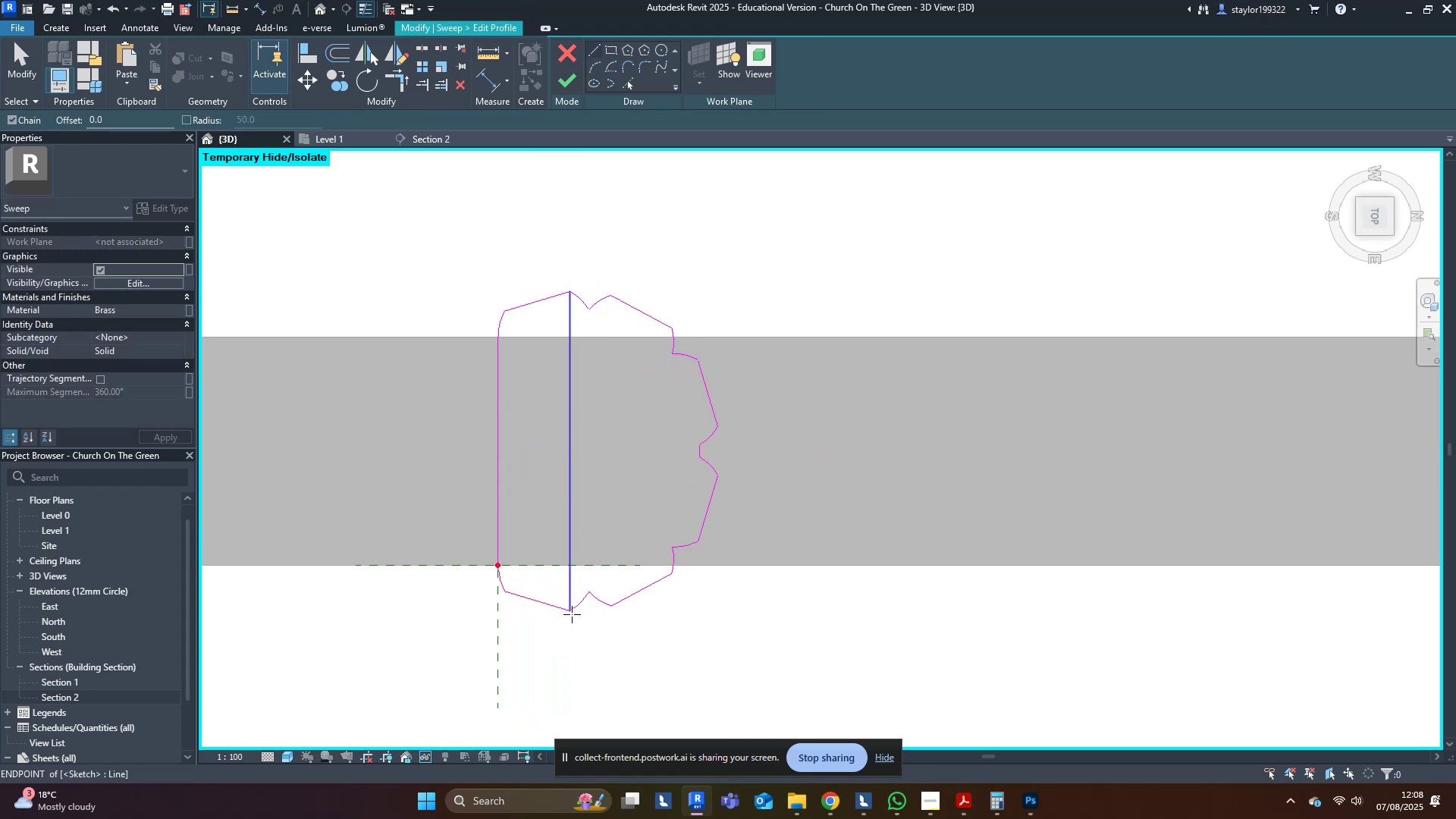 
key(Tab)
 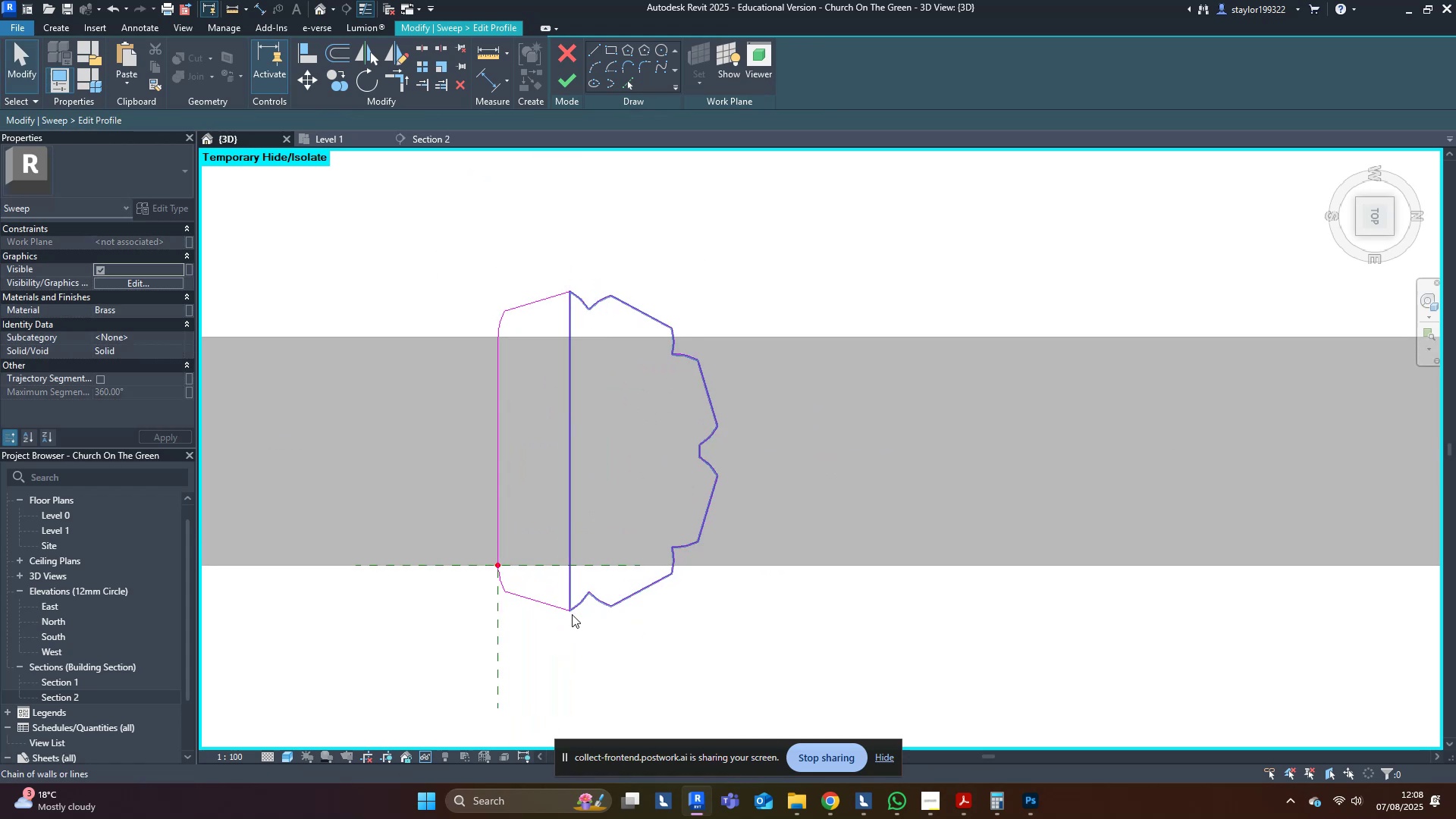 
left_click([572, 614])
 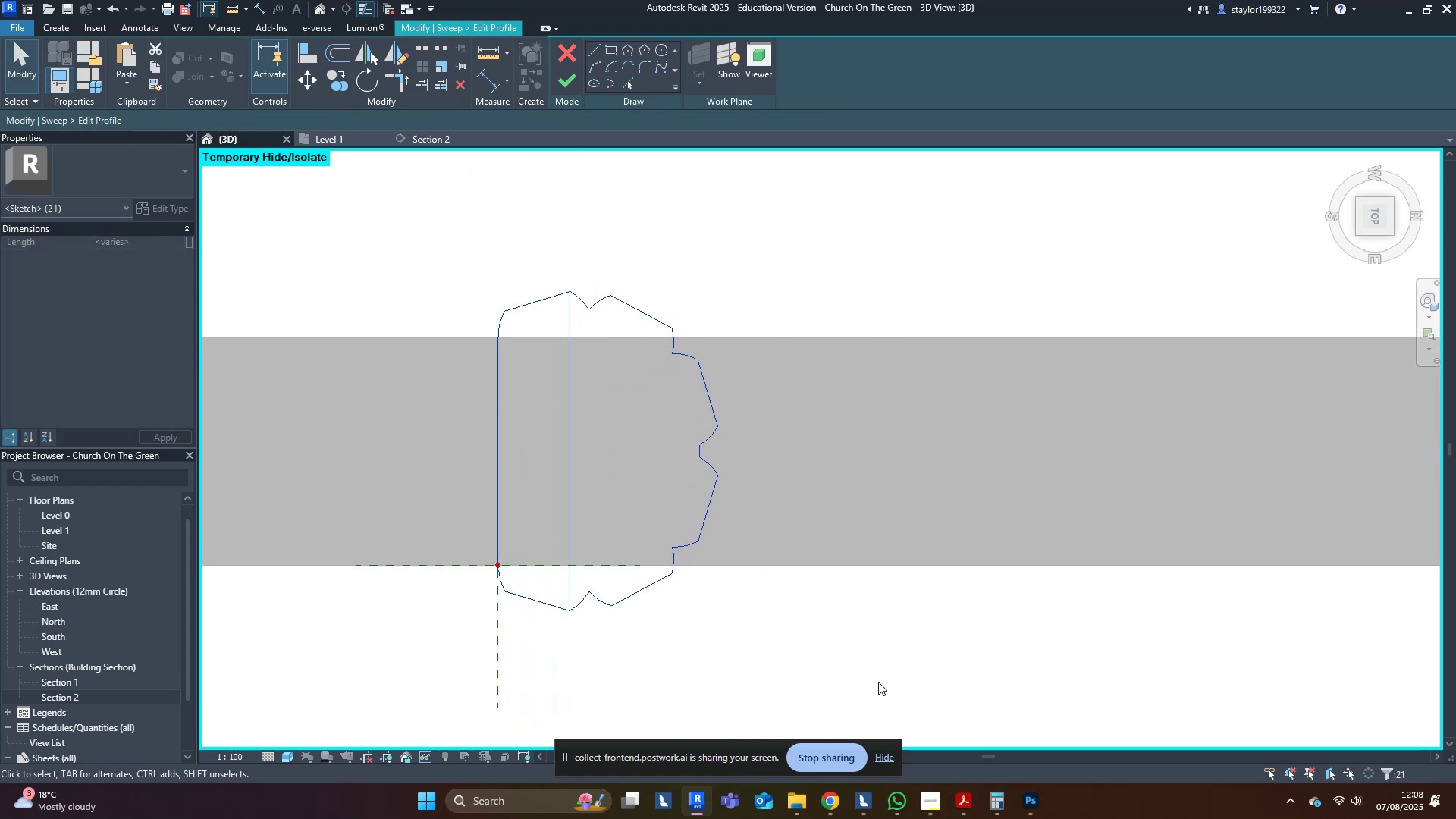 
type(mv)
 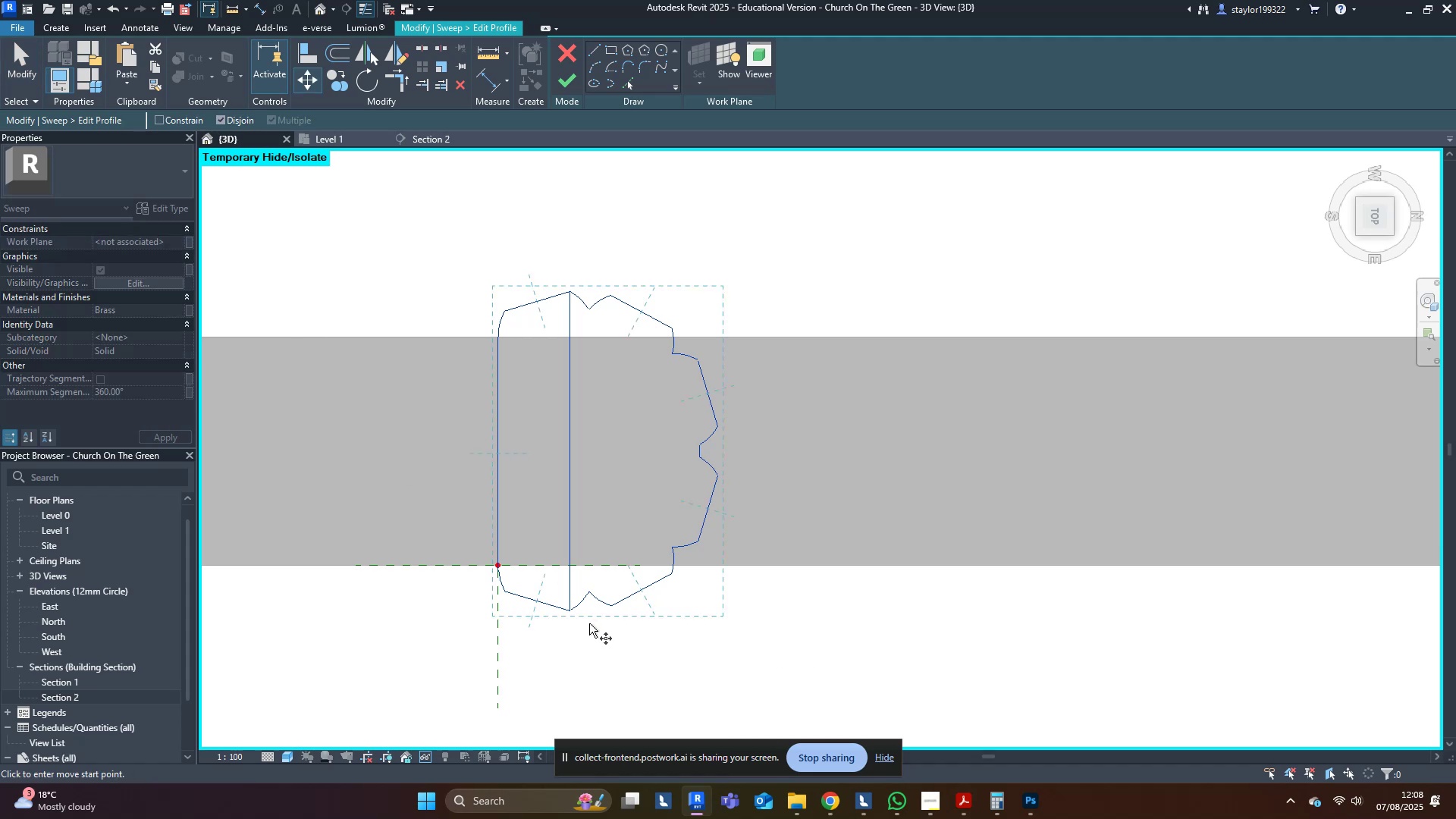 
left_click([570, 609])
 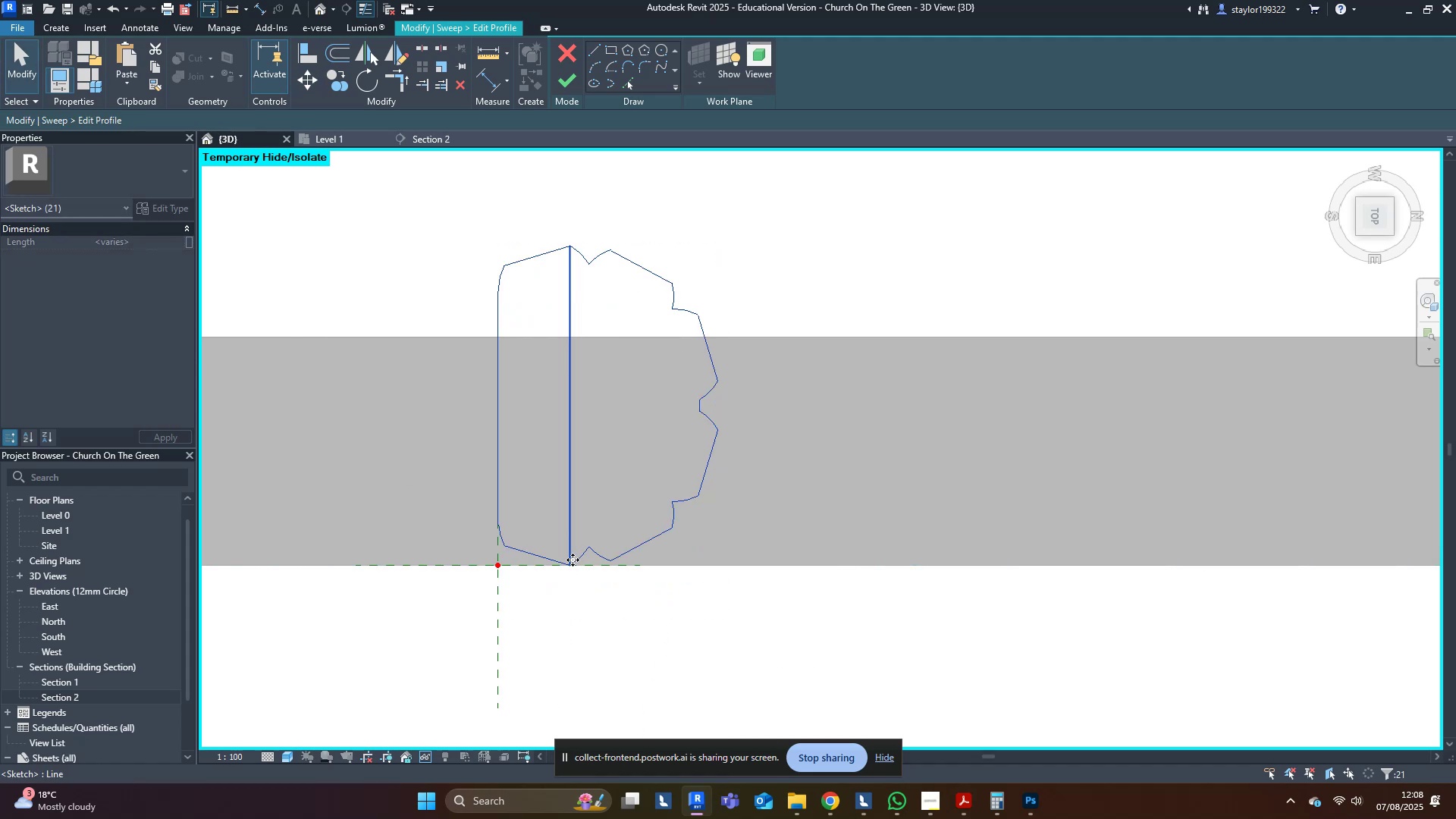 
type(re)
 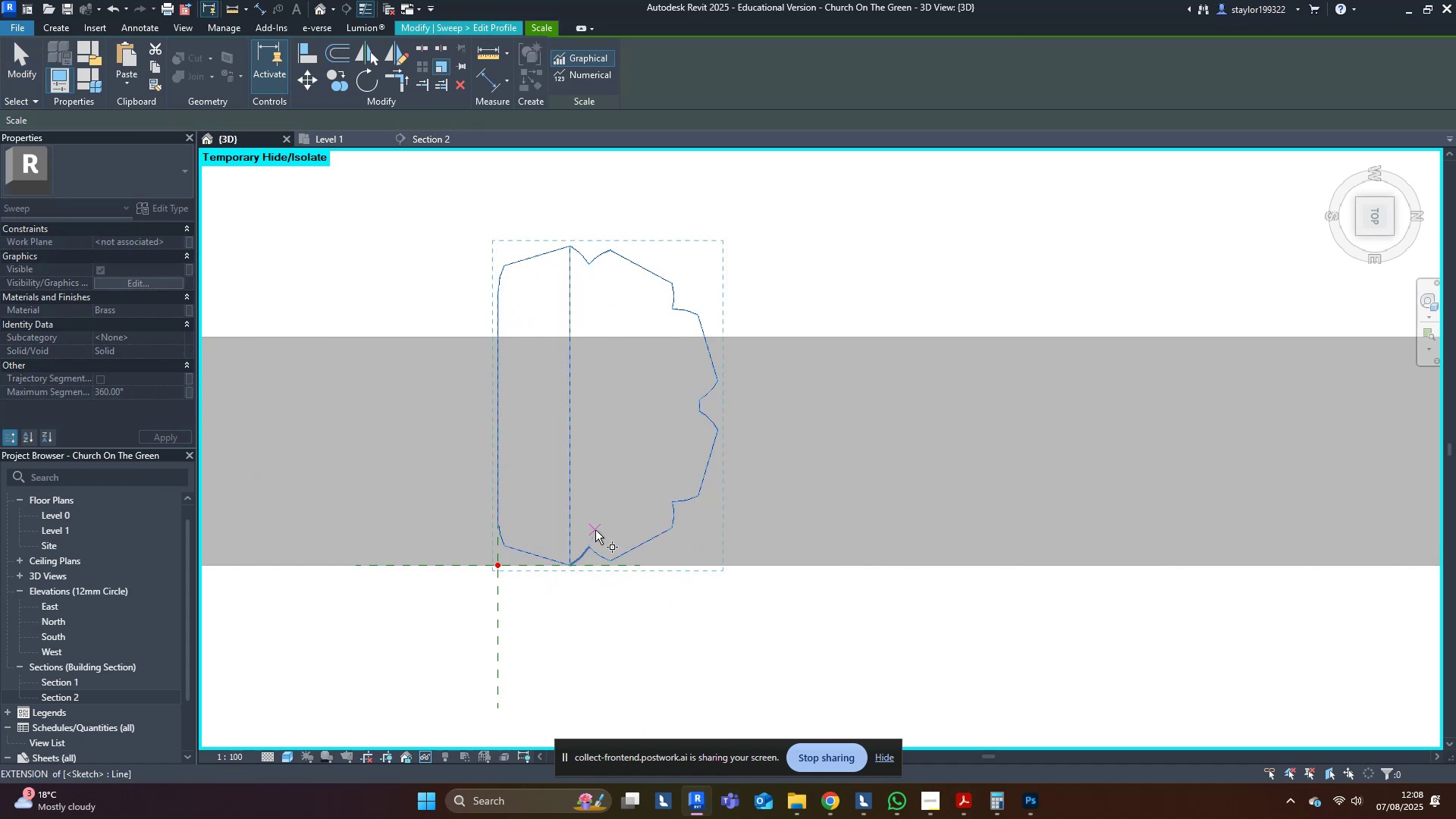 
left_click([569, 565])
 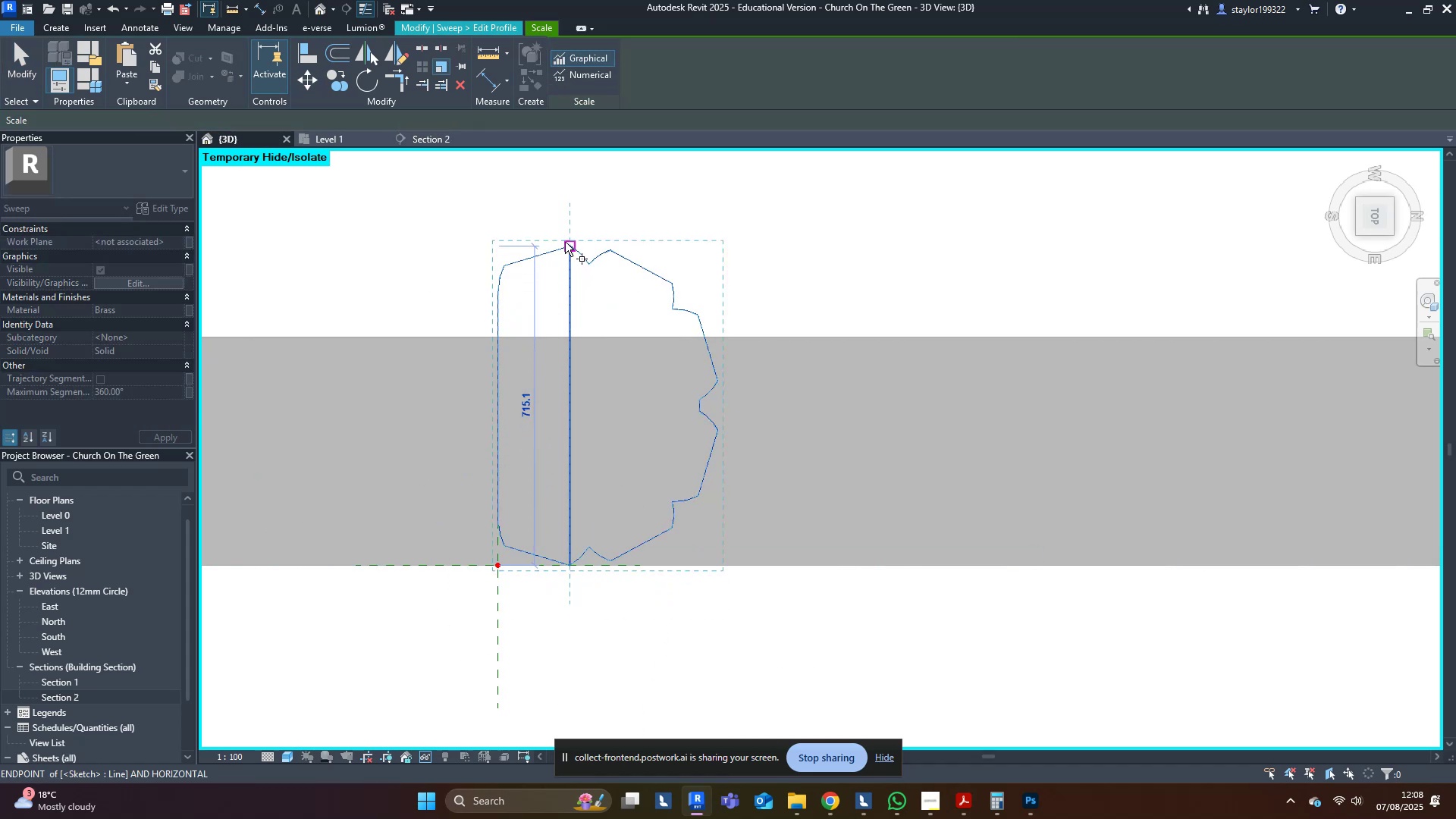 
left_click([565, 242])
 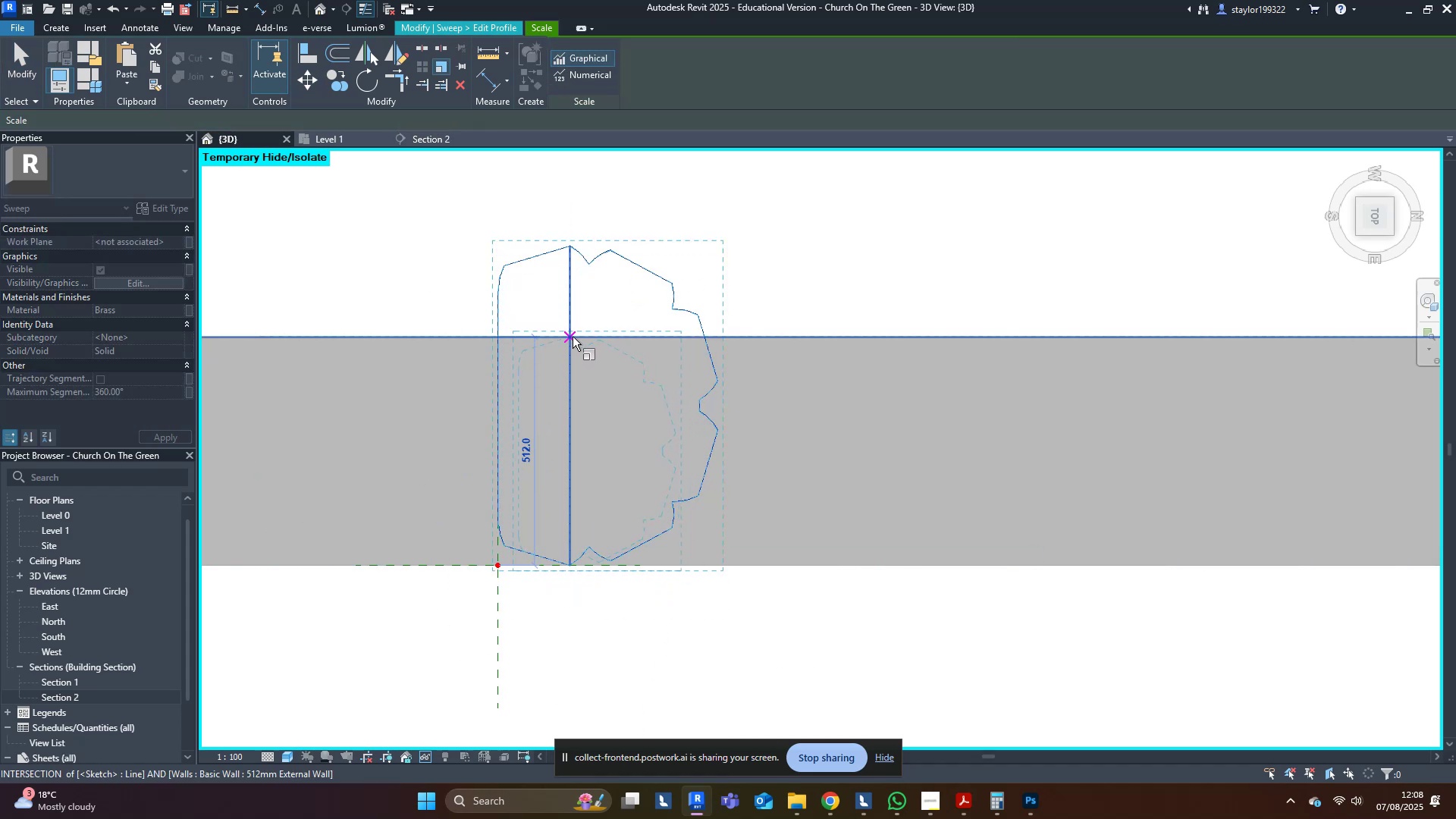 
left_click([573, 337])
 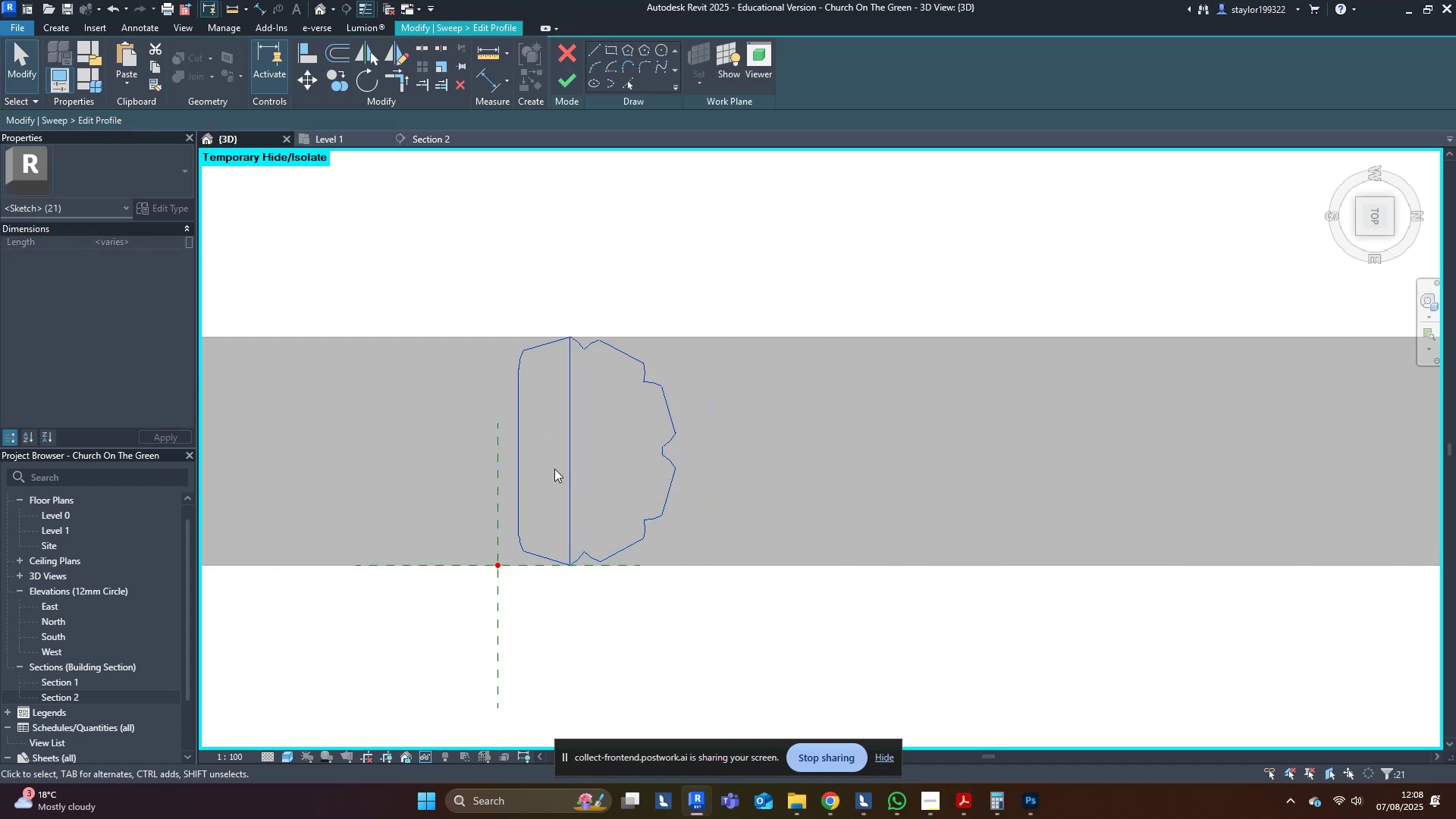 
key(V)
 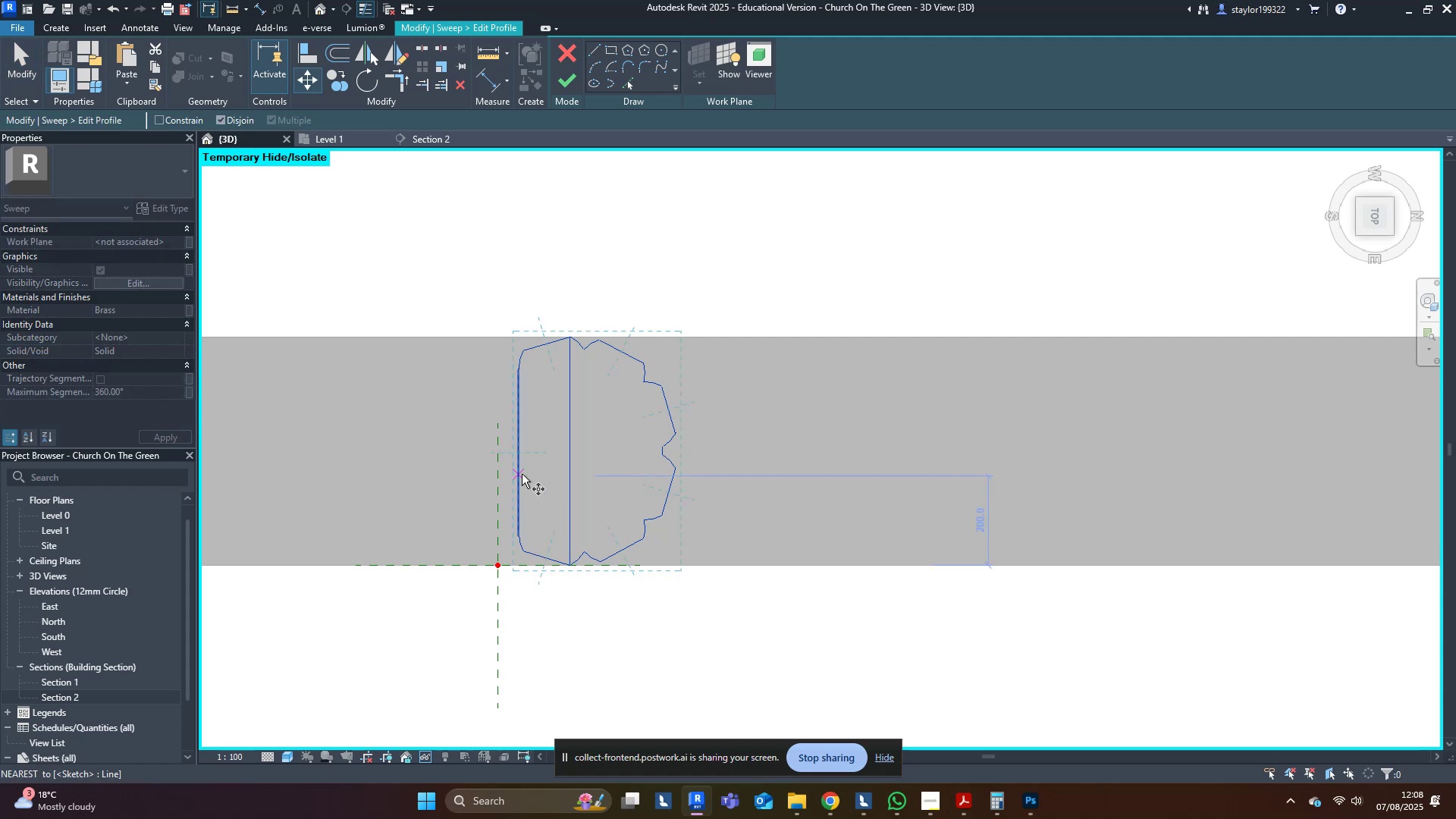 
left_click([520, 473])
 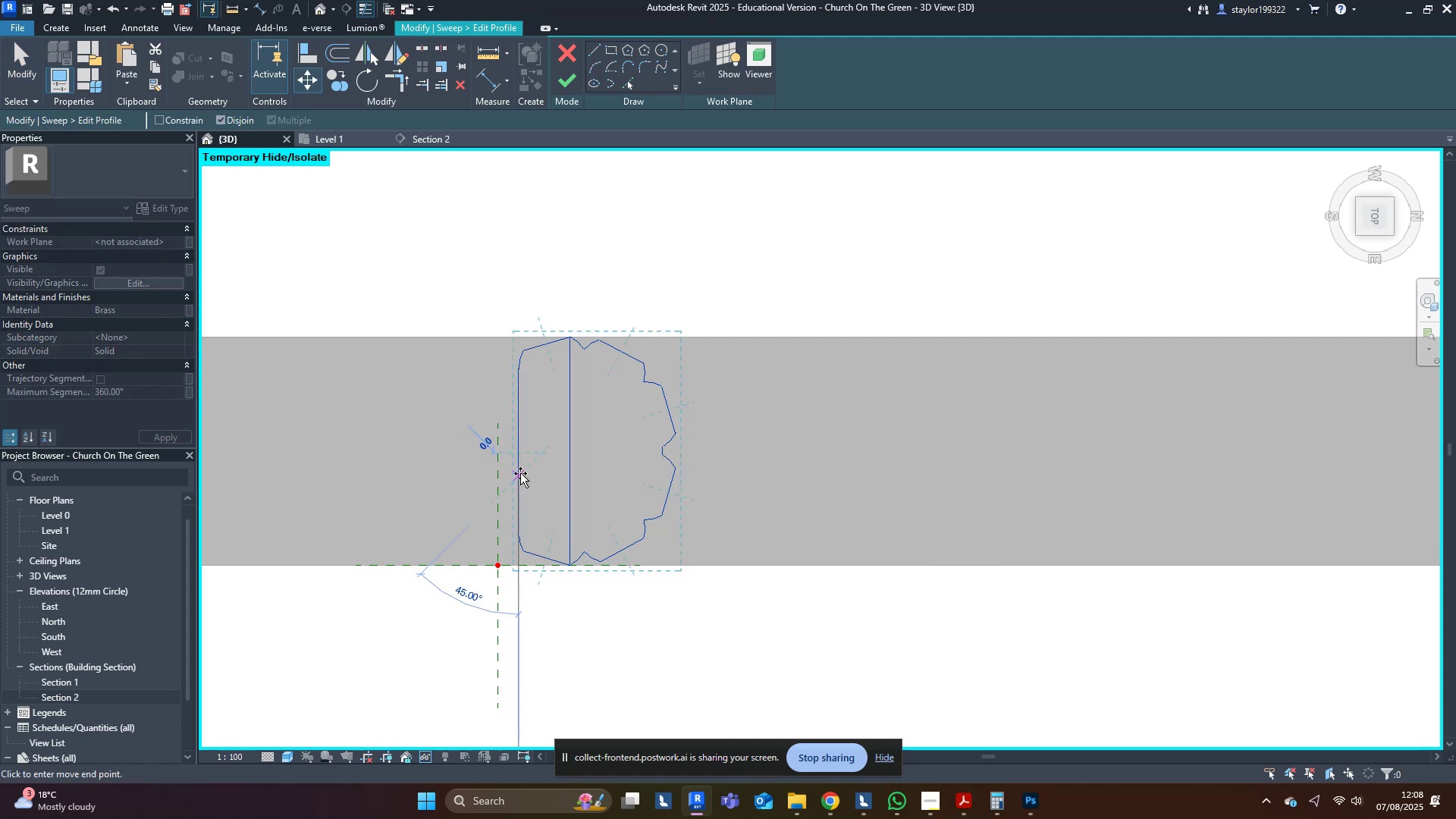 
hold_key(key=ShiftLeft, duration=0.66)
 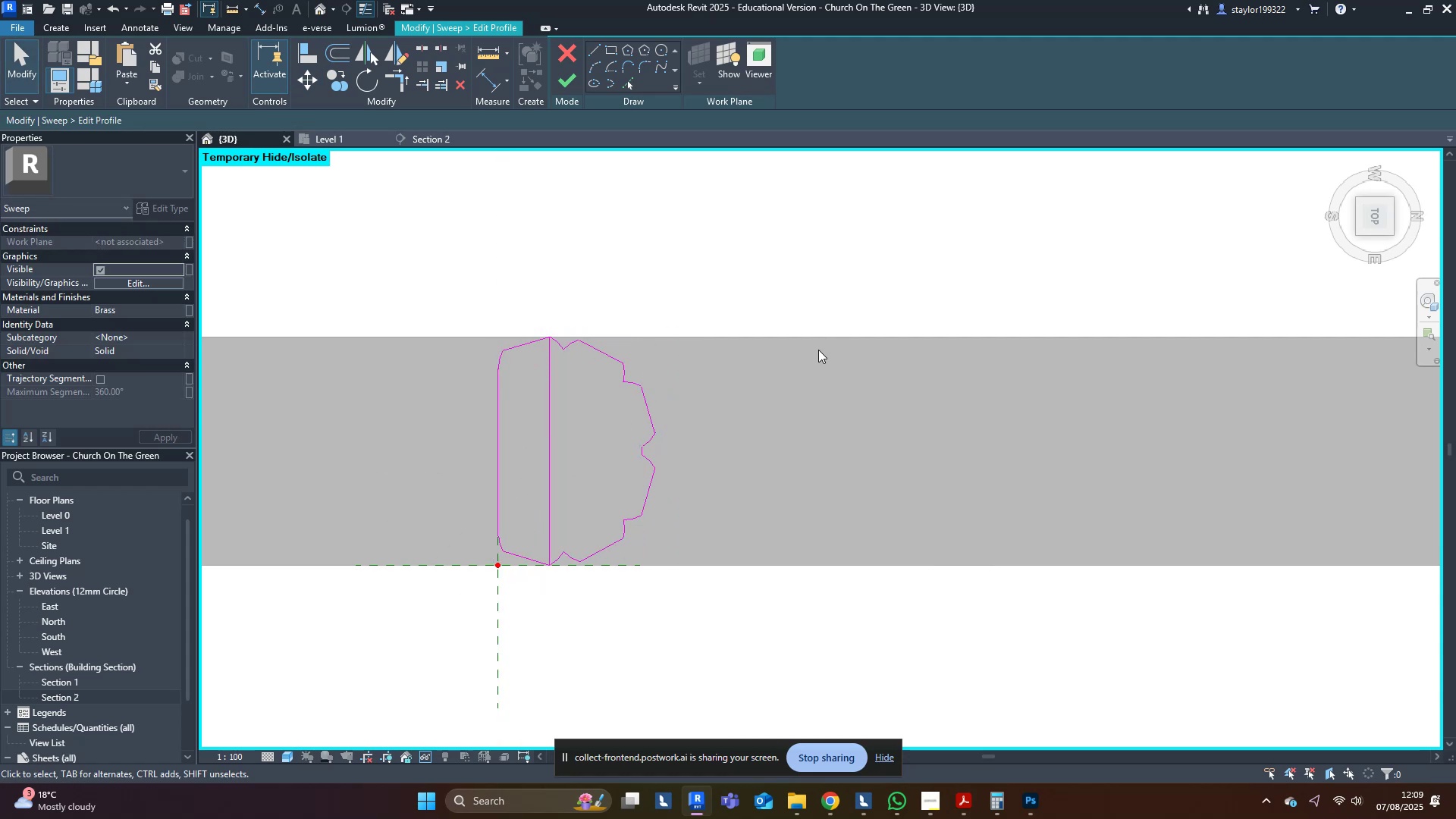 
type(sd[Delete])
 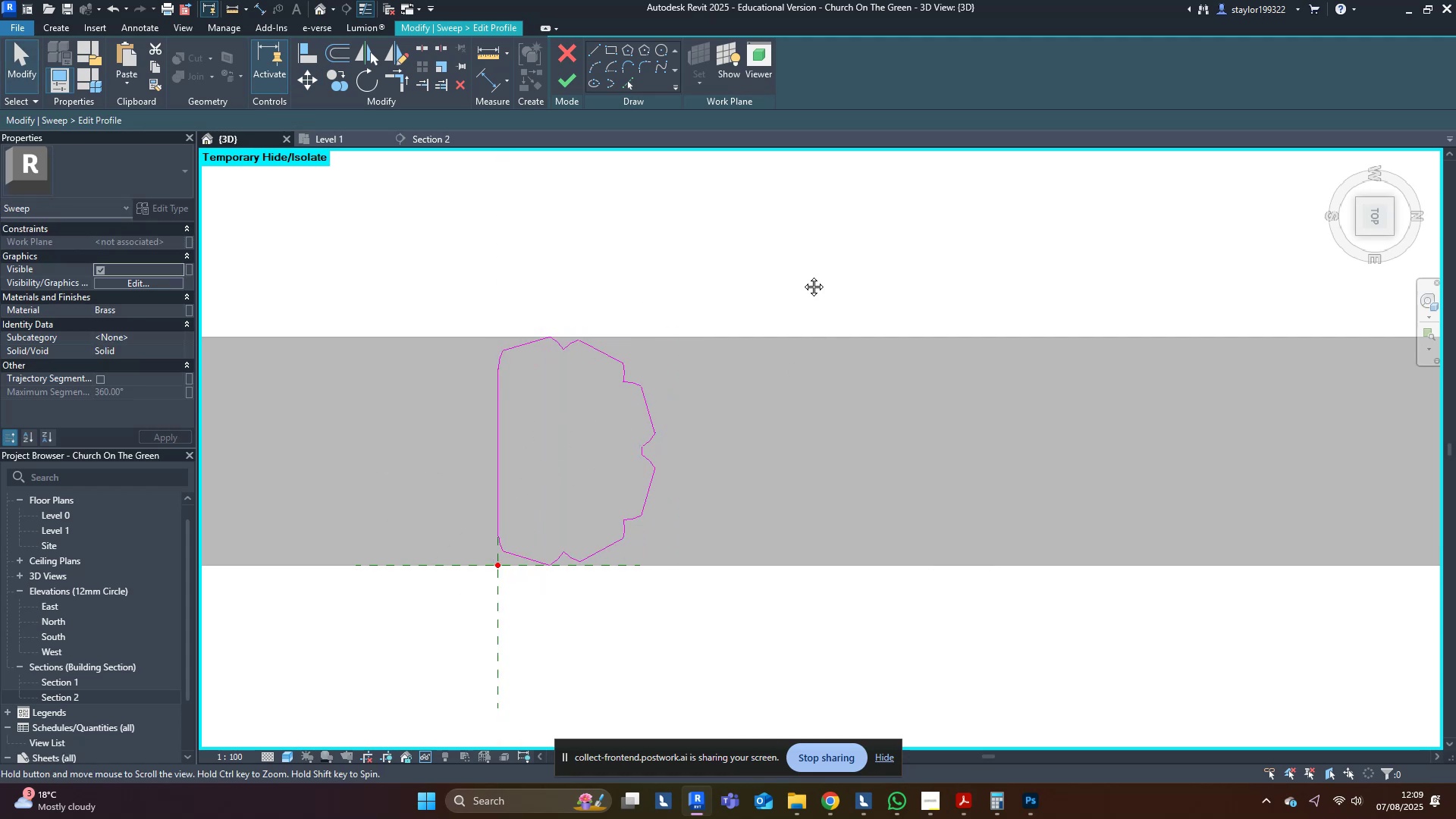 
left_click_drag(start_coordinate=[592, 411], to_coordinate=[536, 469])
 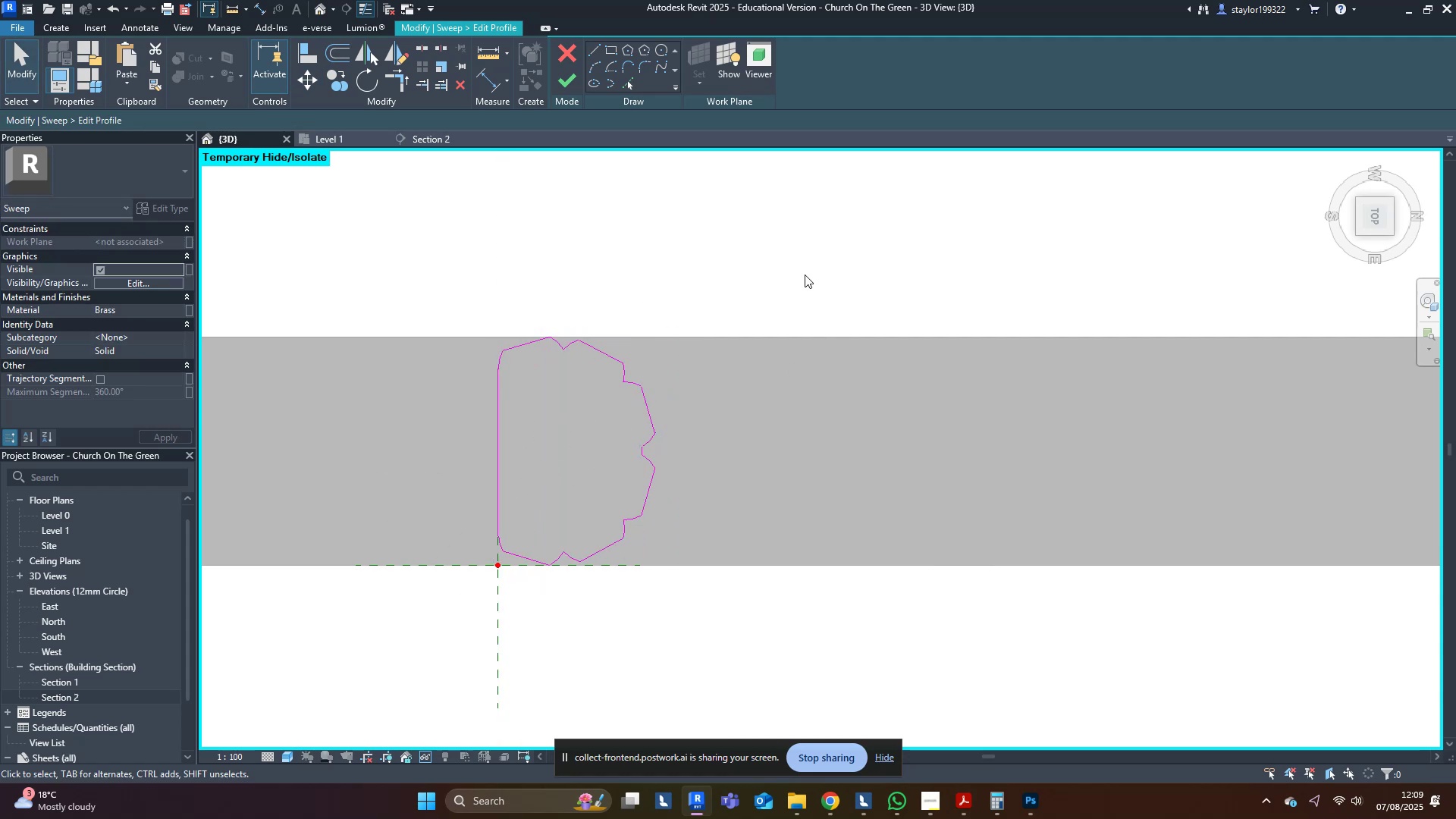 
middle_click([802, 275])
 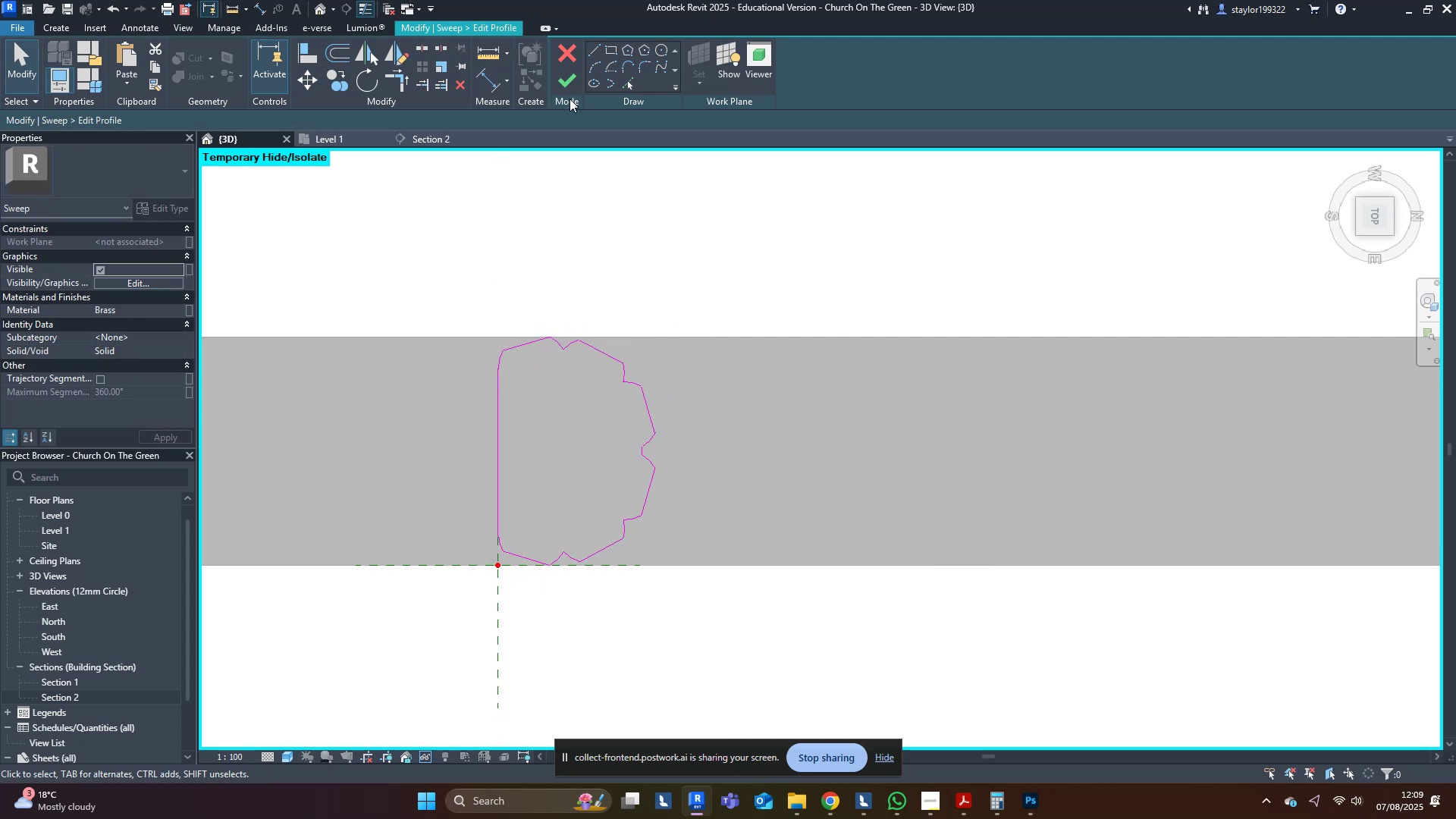 
left_click([548, 80])
 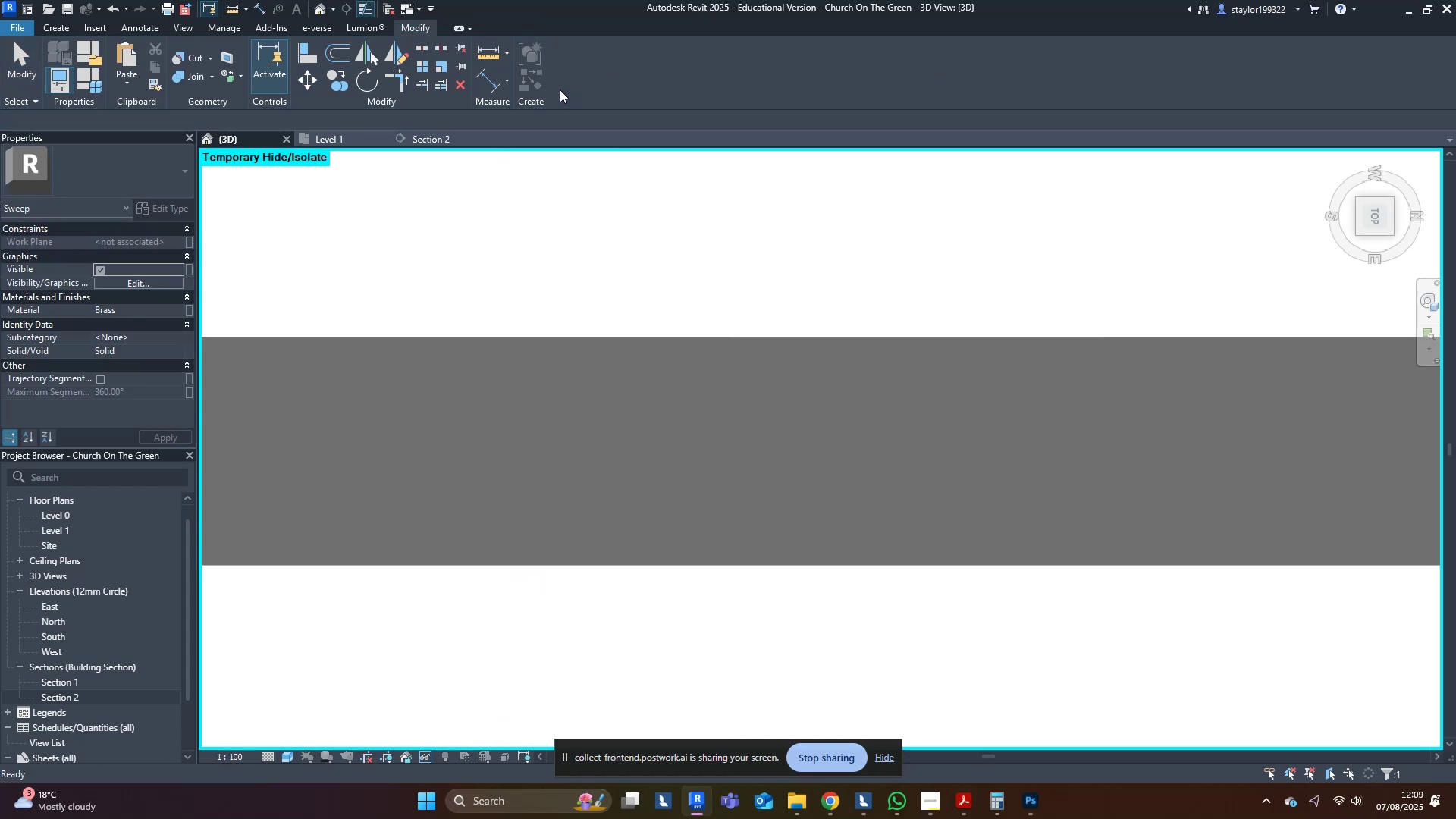 
type(sd)
 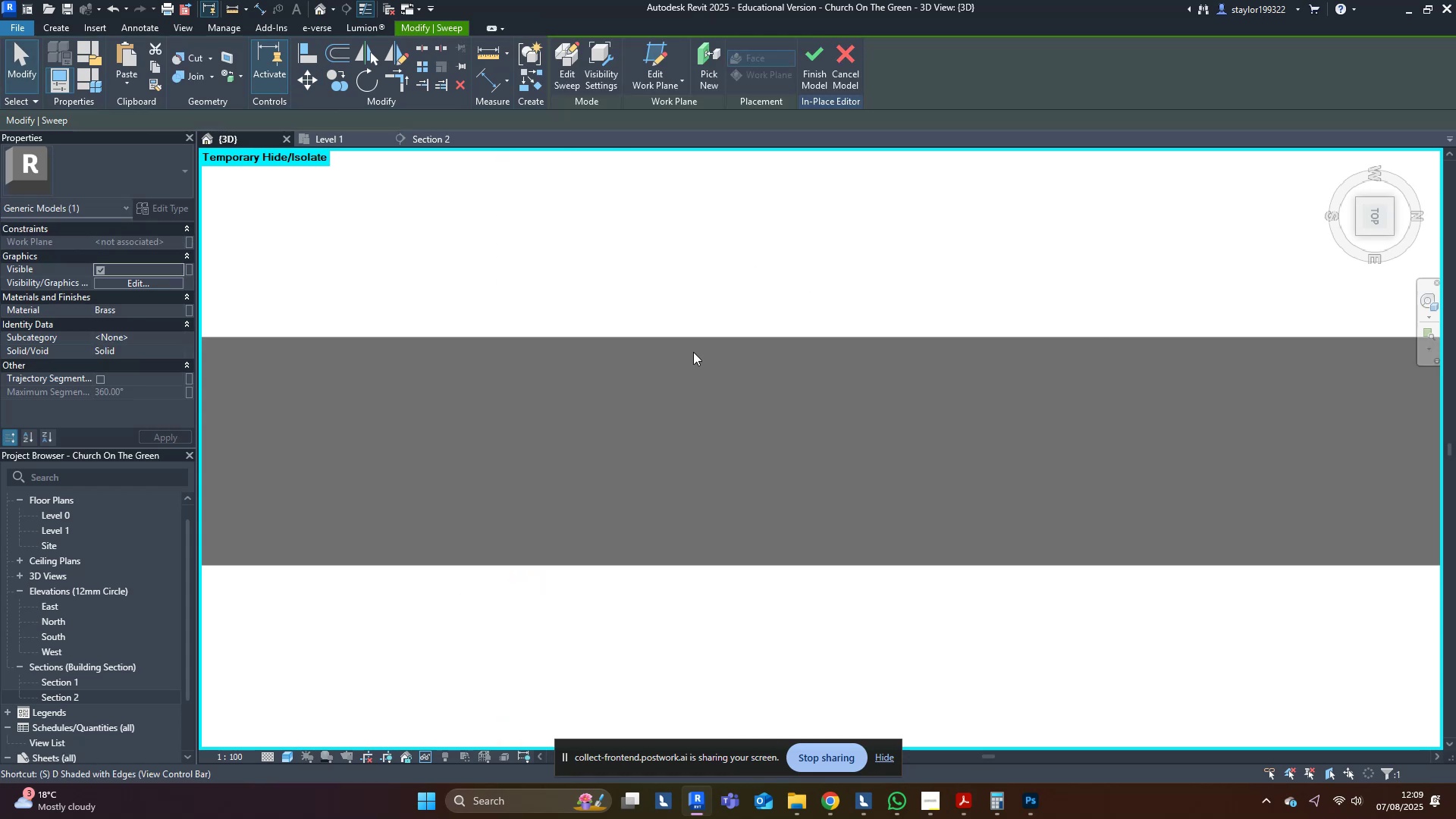 
scroll: coordinate [695, 353], scroll_direction: down, amount: 10.0
 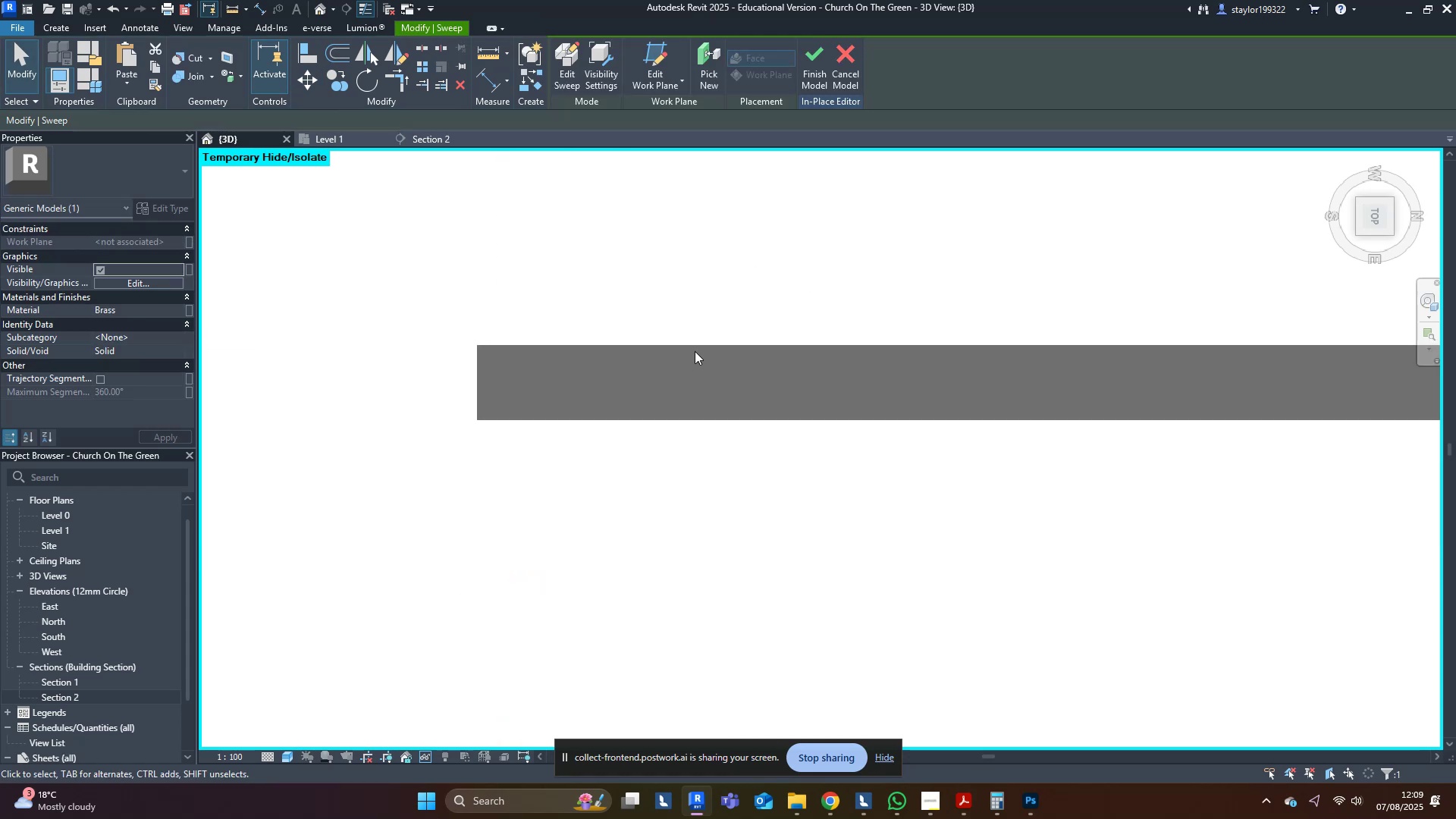 
hold_key(key=ShiftLeft, duration=0.4)
 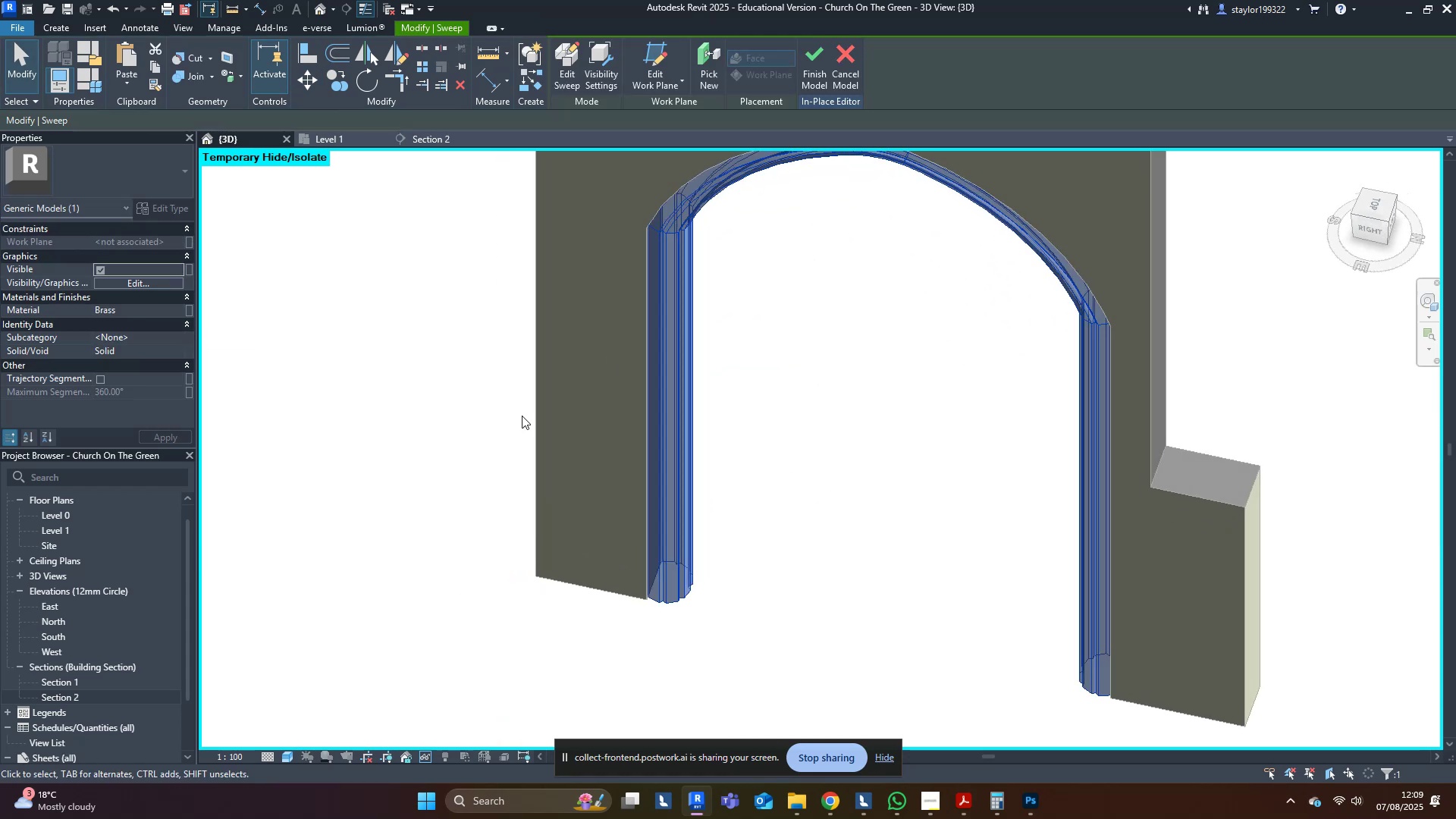 
left_click([462, 435])
 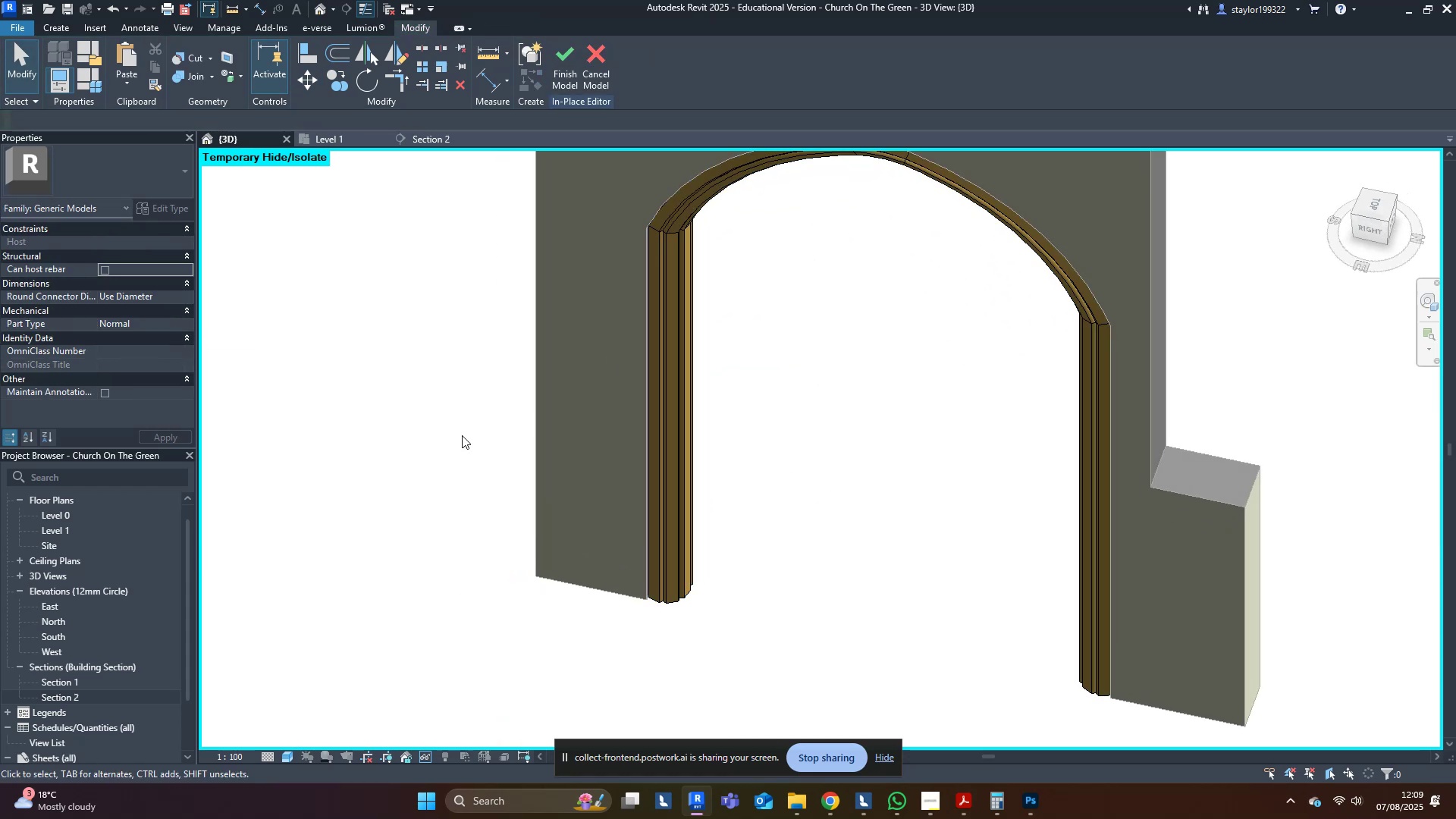 
scroll: coordinate [462, 435], scroll_direction: down, amount: 3.0
 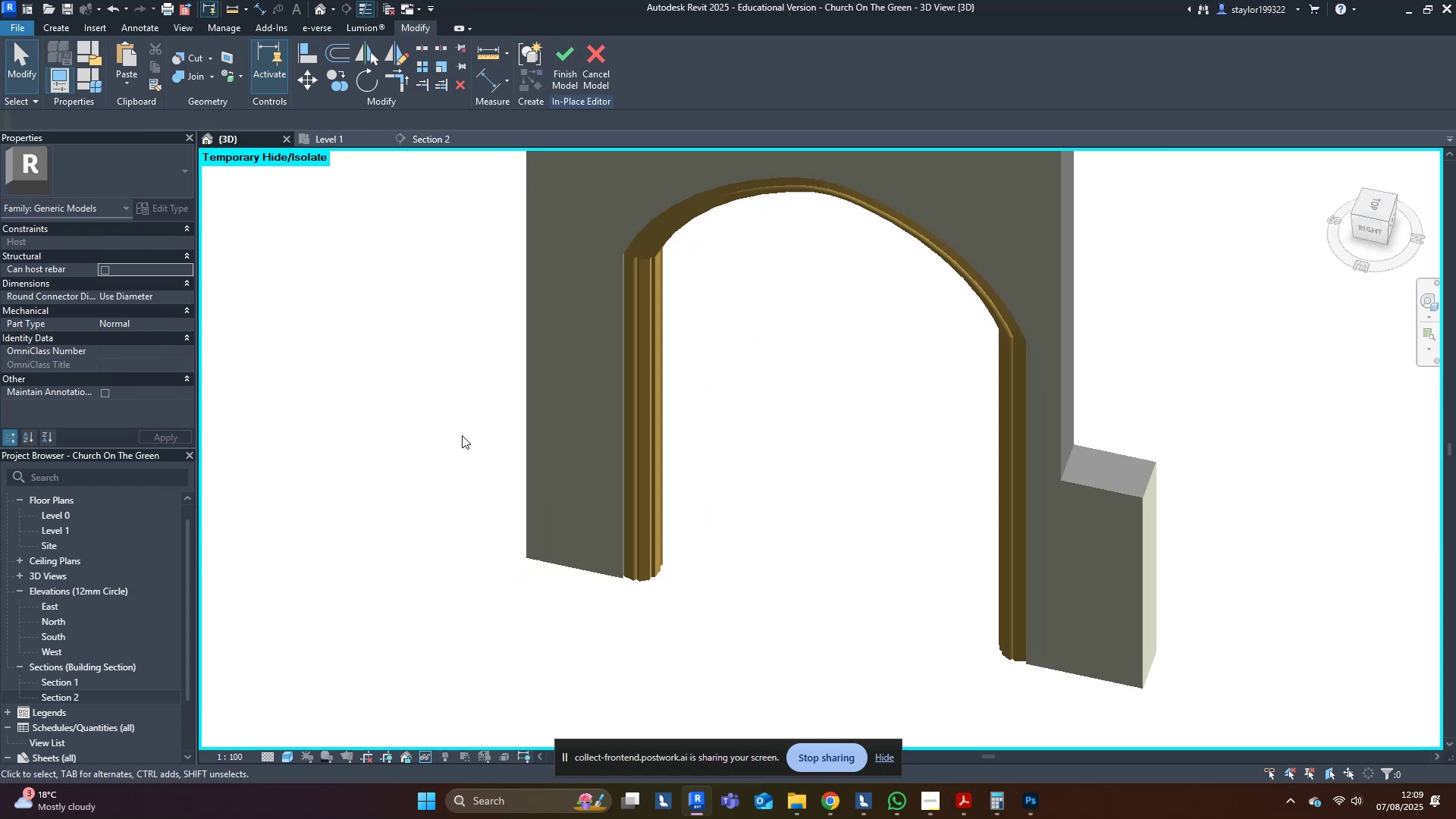 
hold_key(key=ShiftLeft, duration=0.66)
 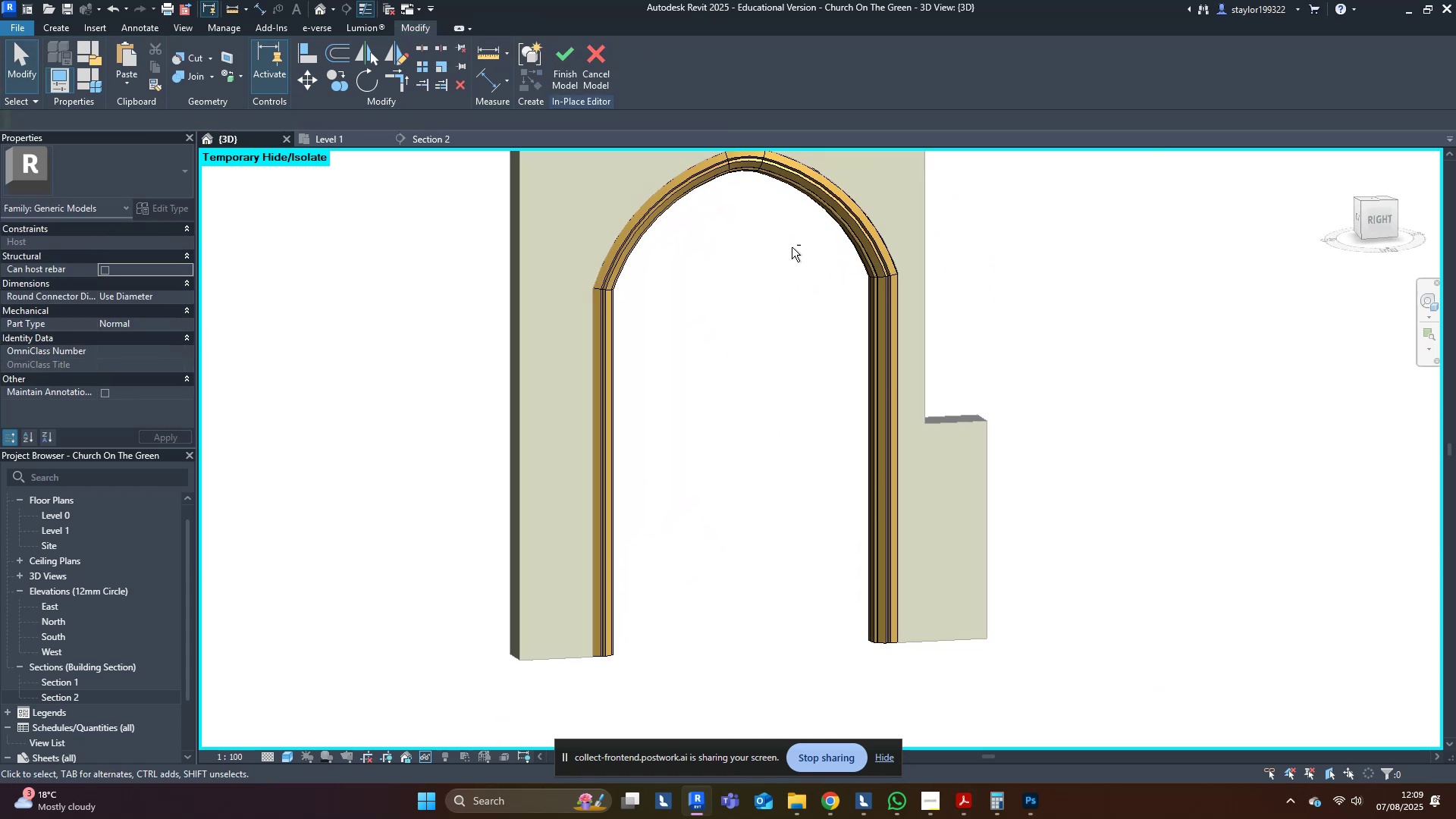 
key(Shift+ShiftLeft)
 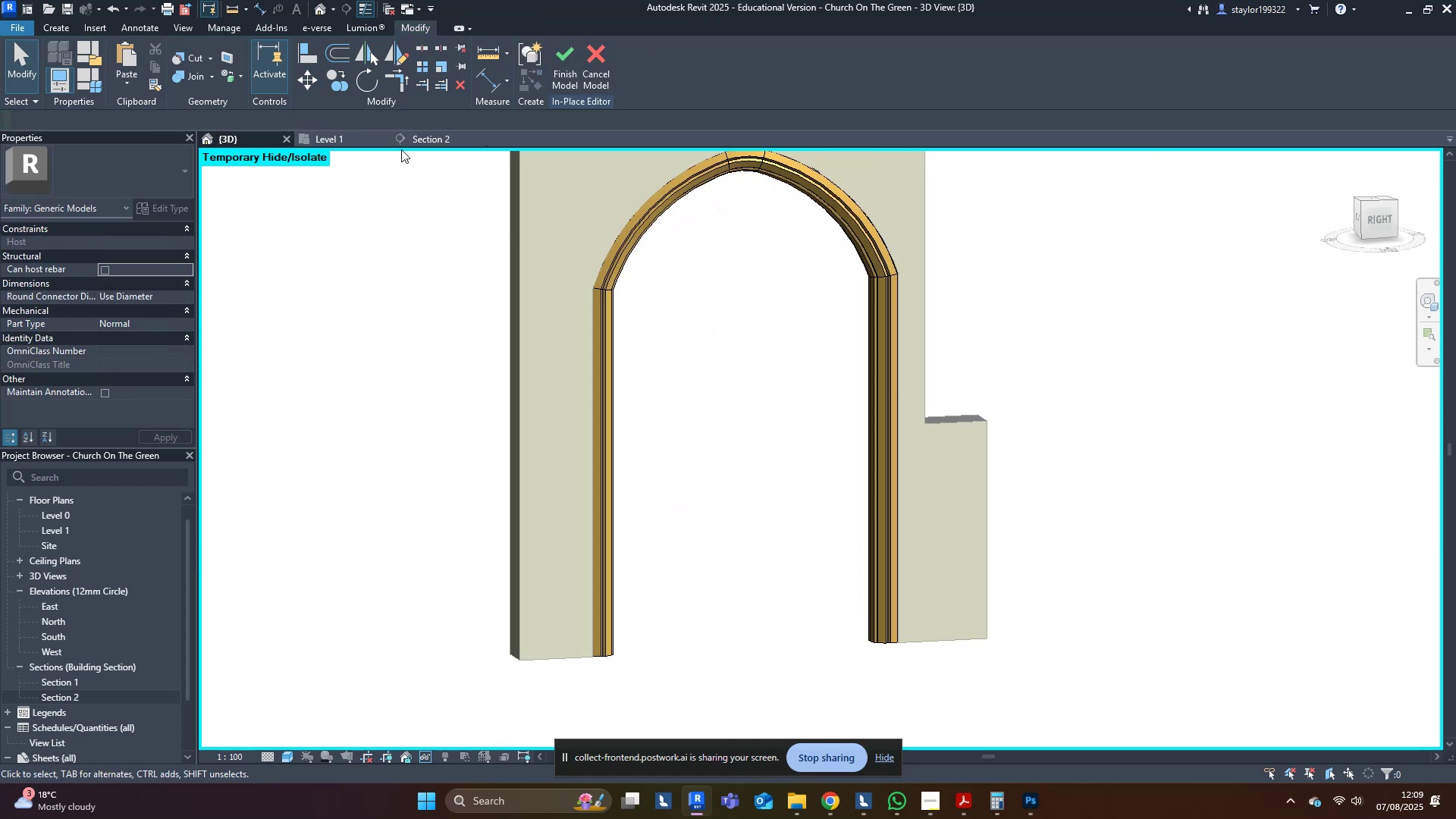 
left_click([426, 140])
 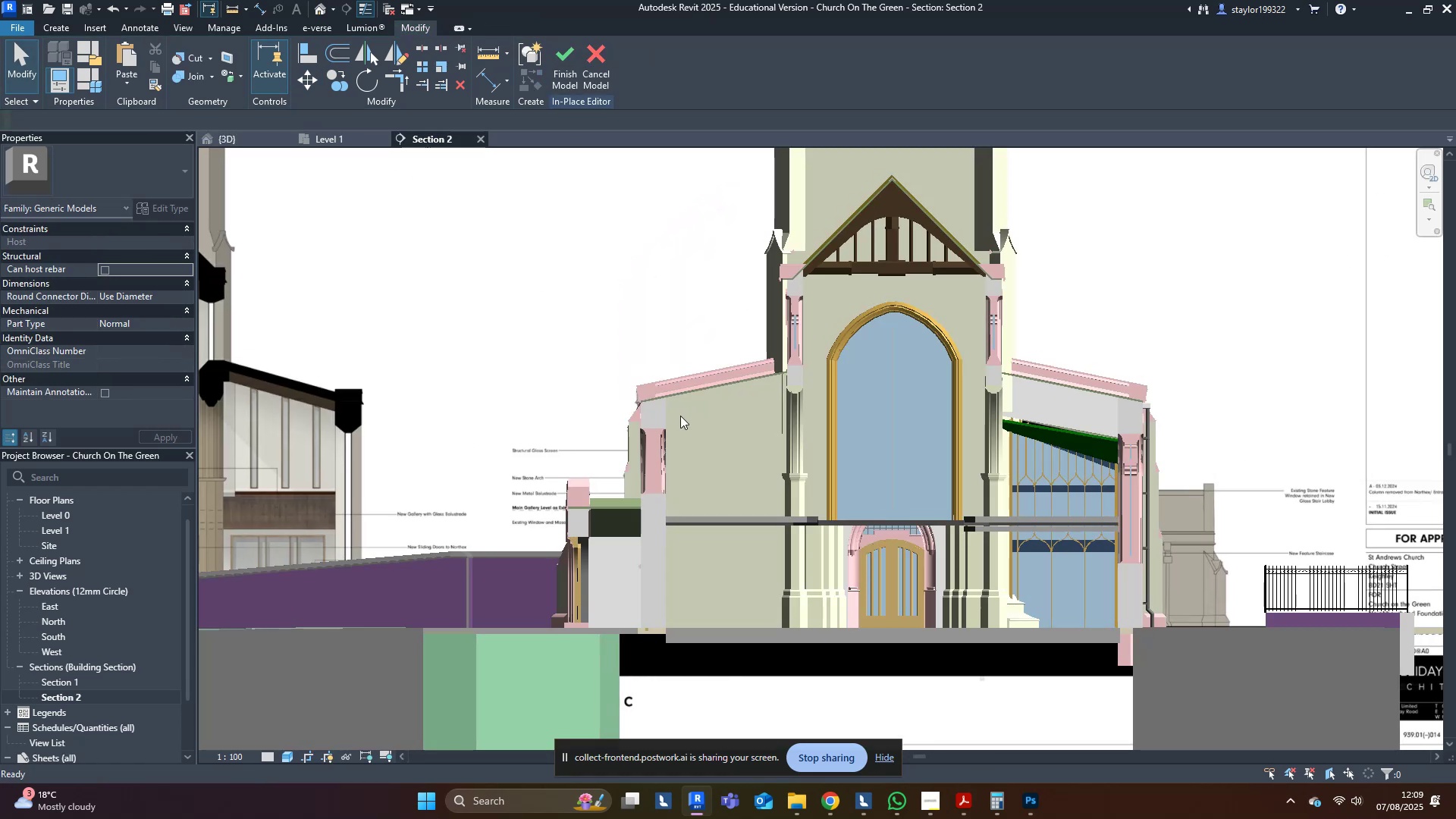 
type(wfsdwfsdwfsd)
 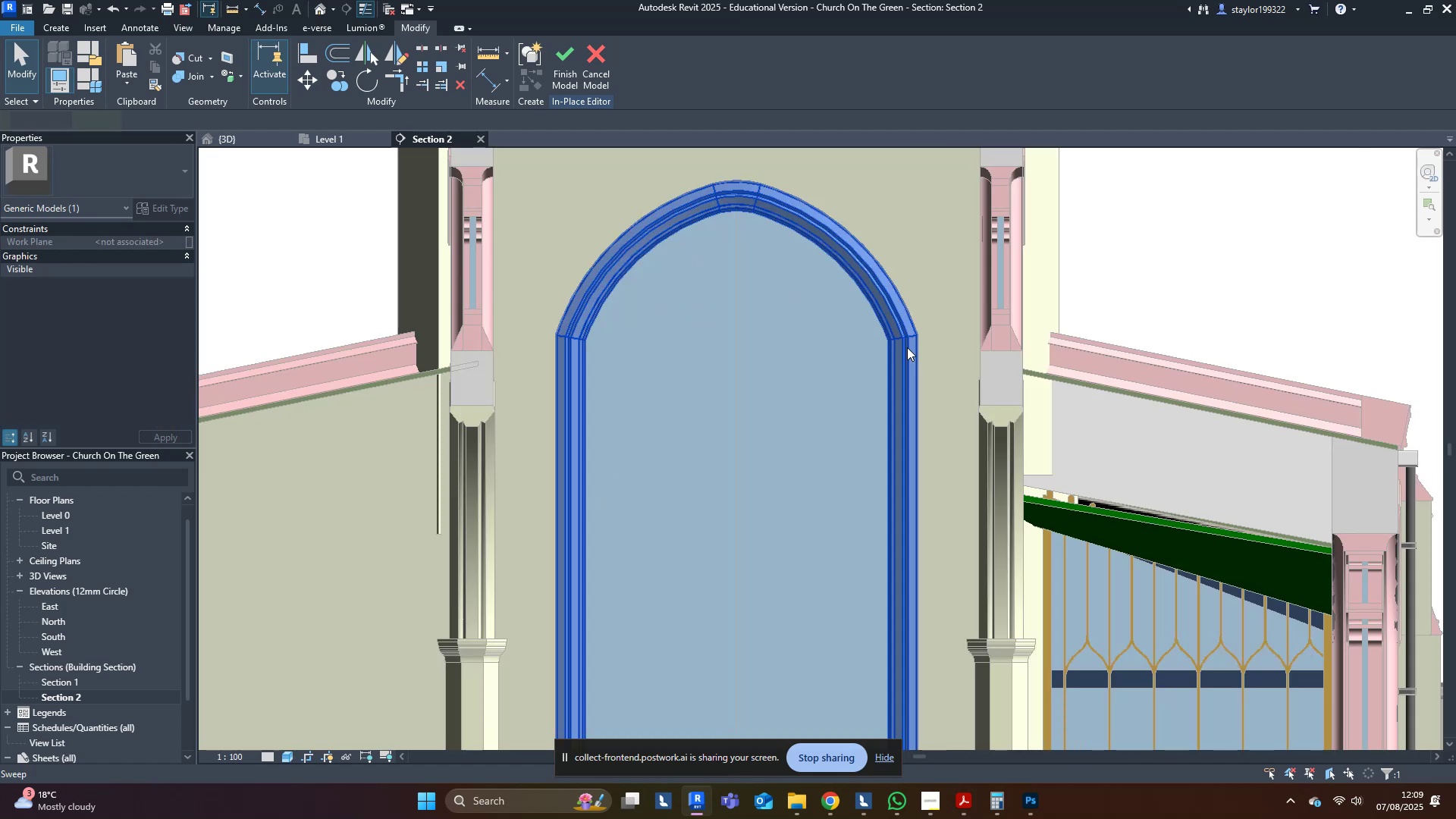 
scroll: coordinate [830, 344], scroll_direction: up, amount: 7.0
 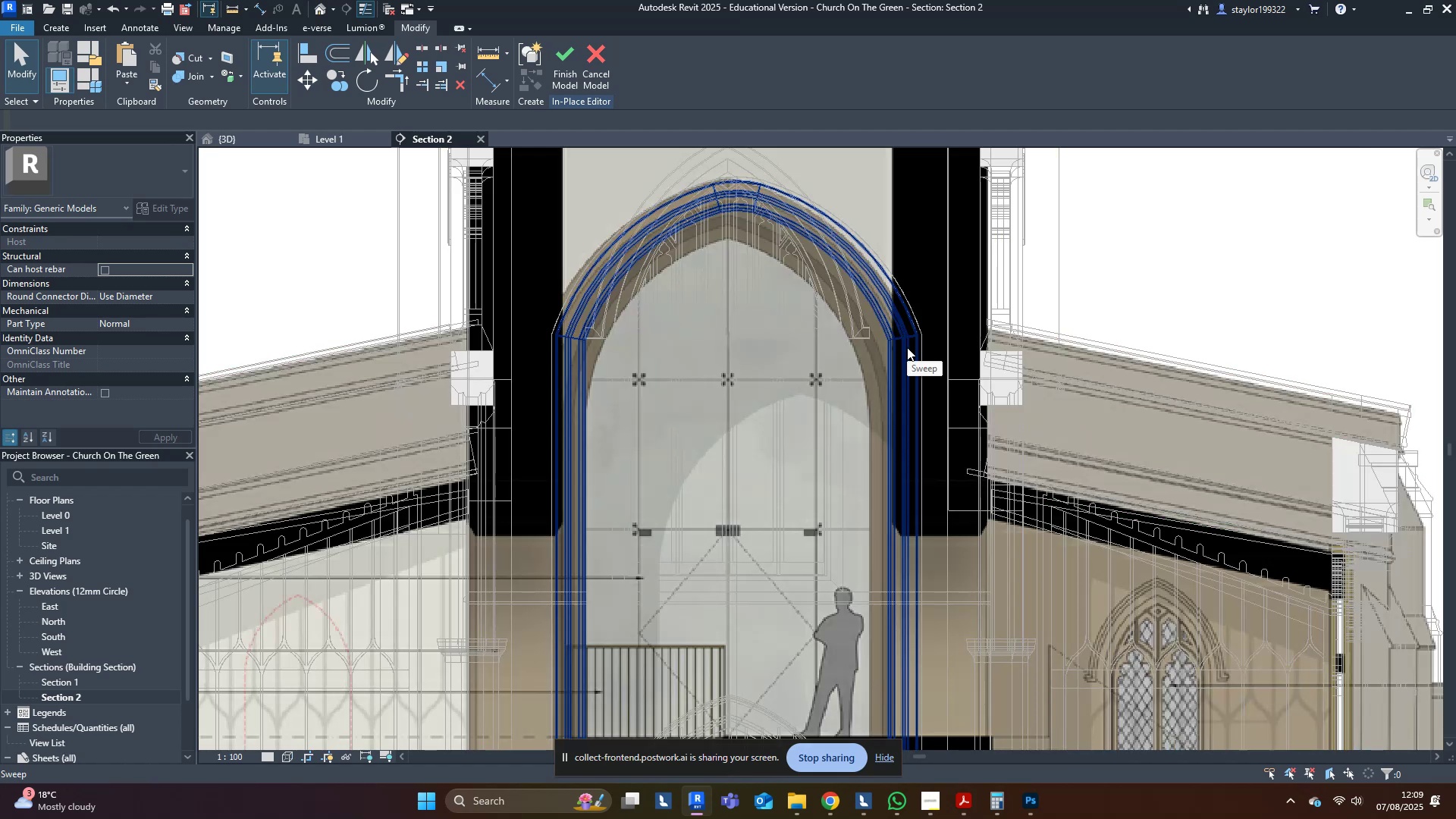 
double_click([906, 347])
 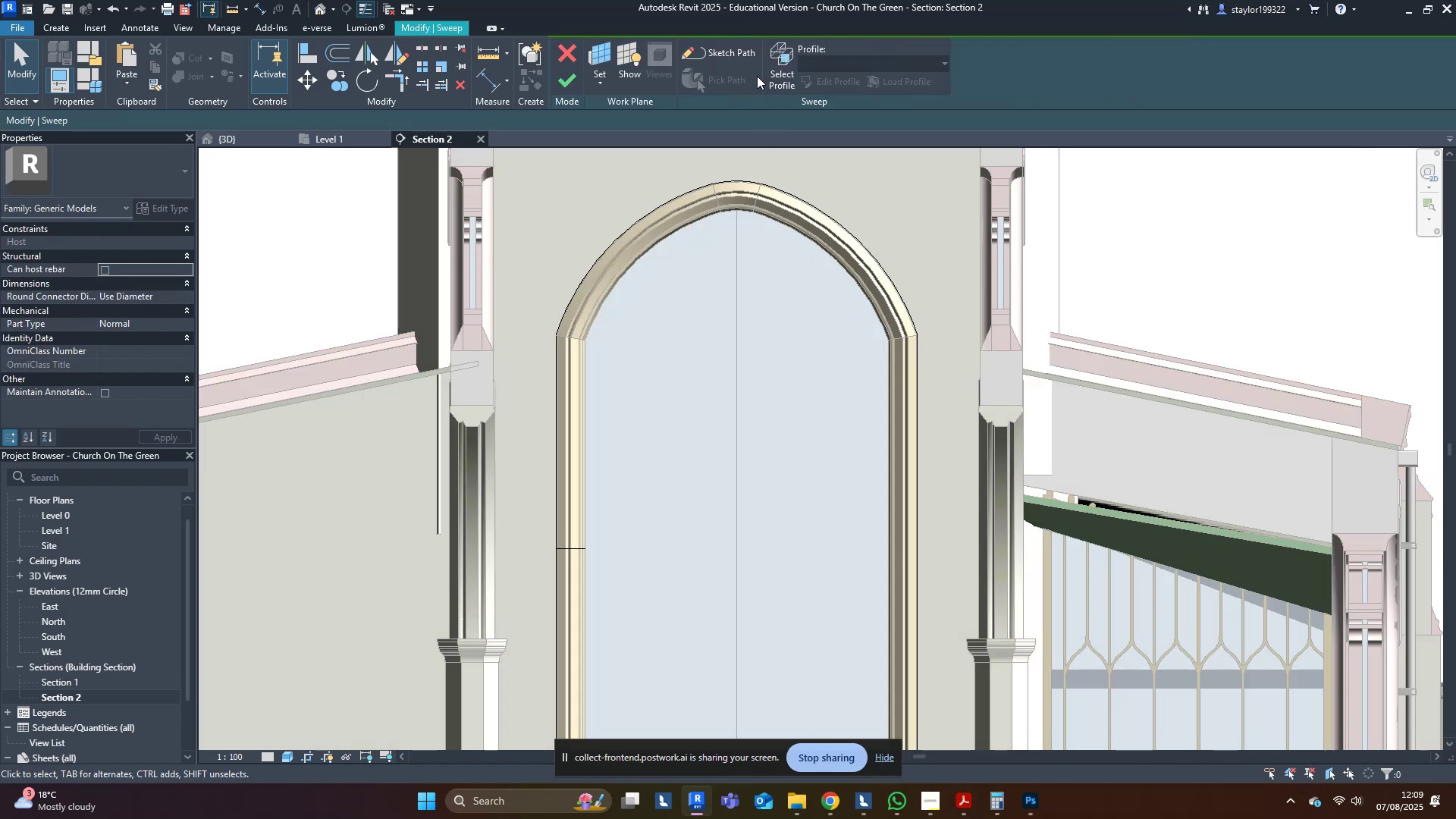 
left_click([722, 49])
 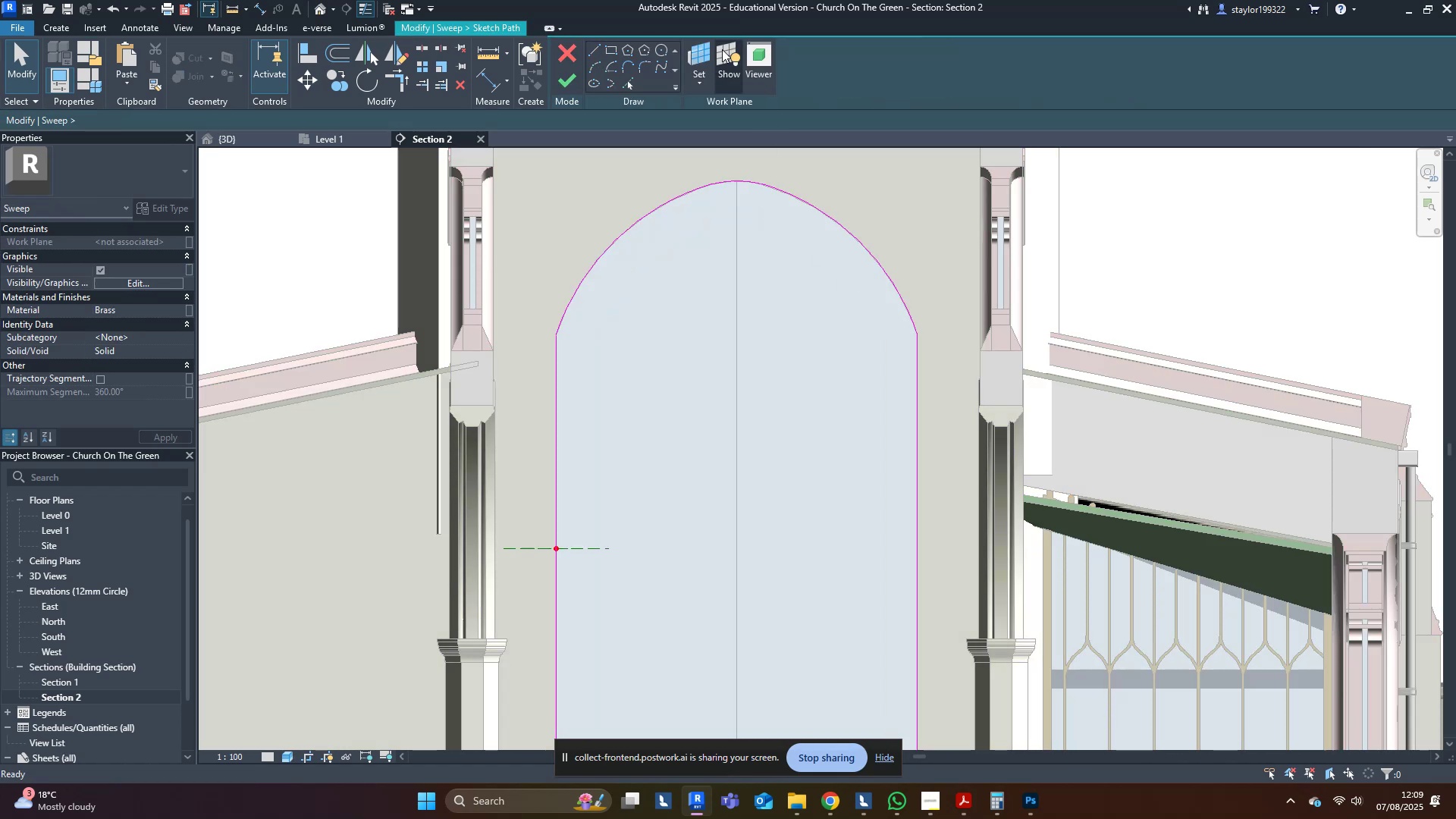 
type(wf)
 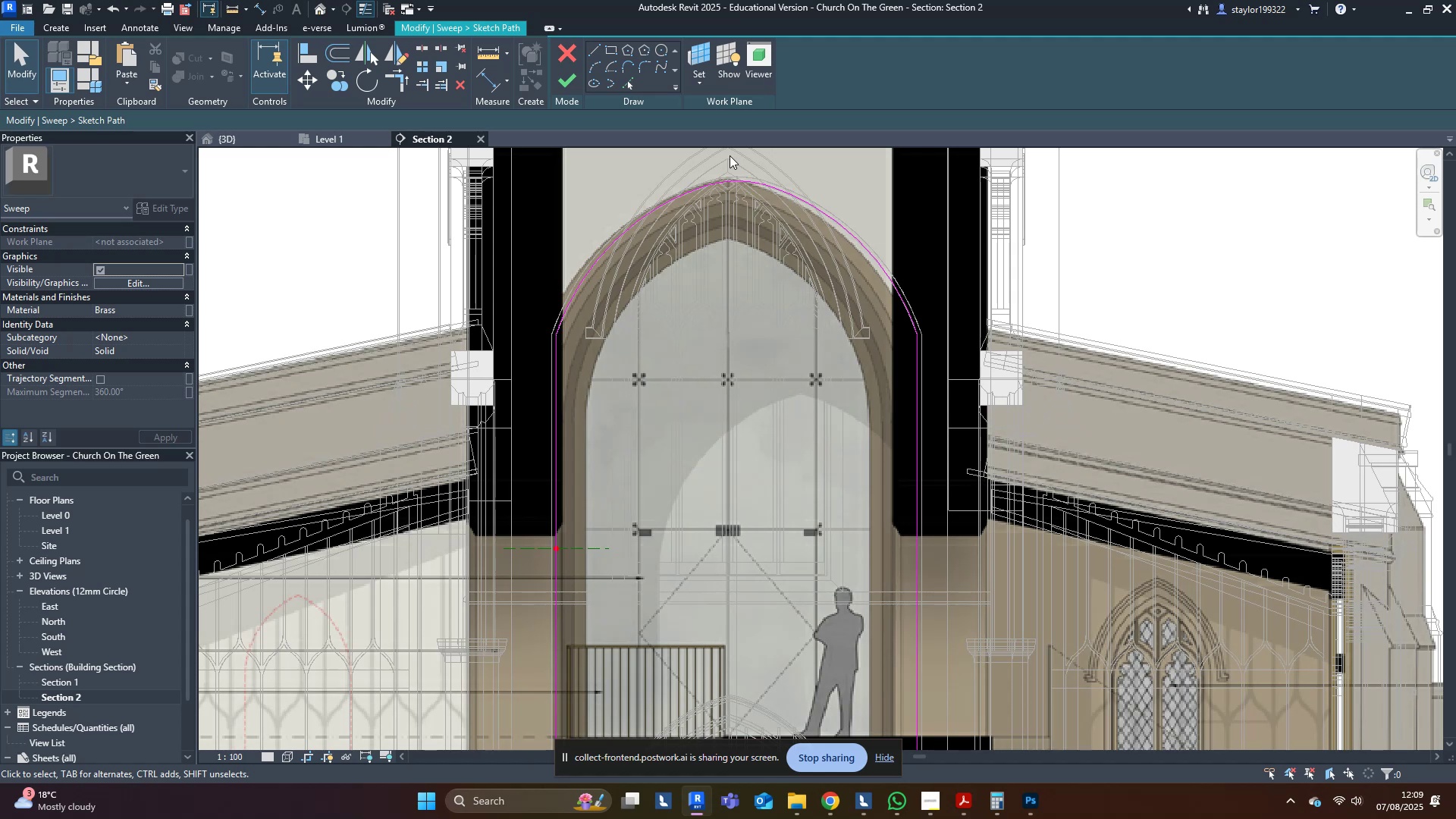 
left_click([594, 45])
 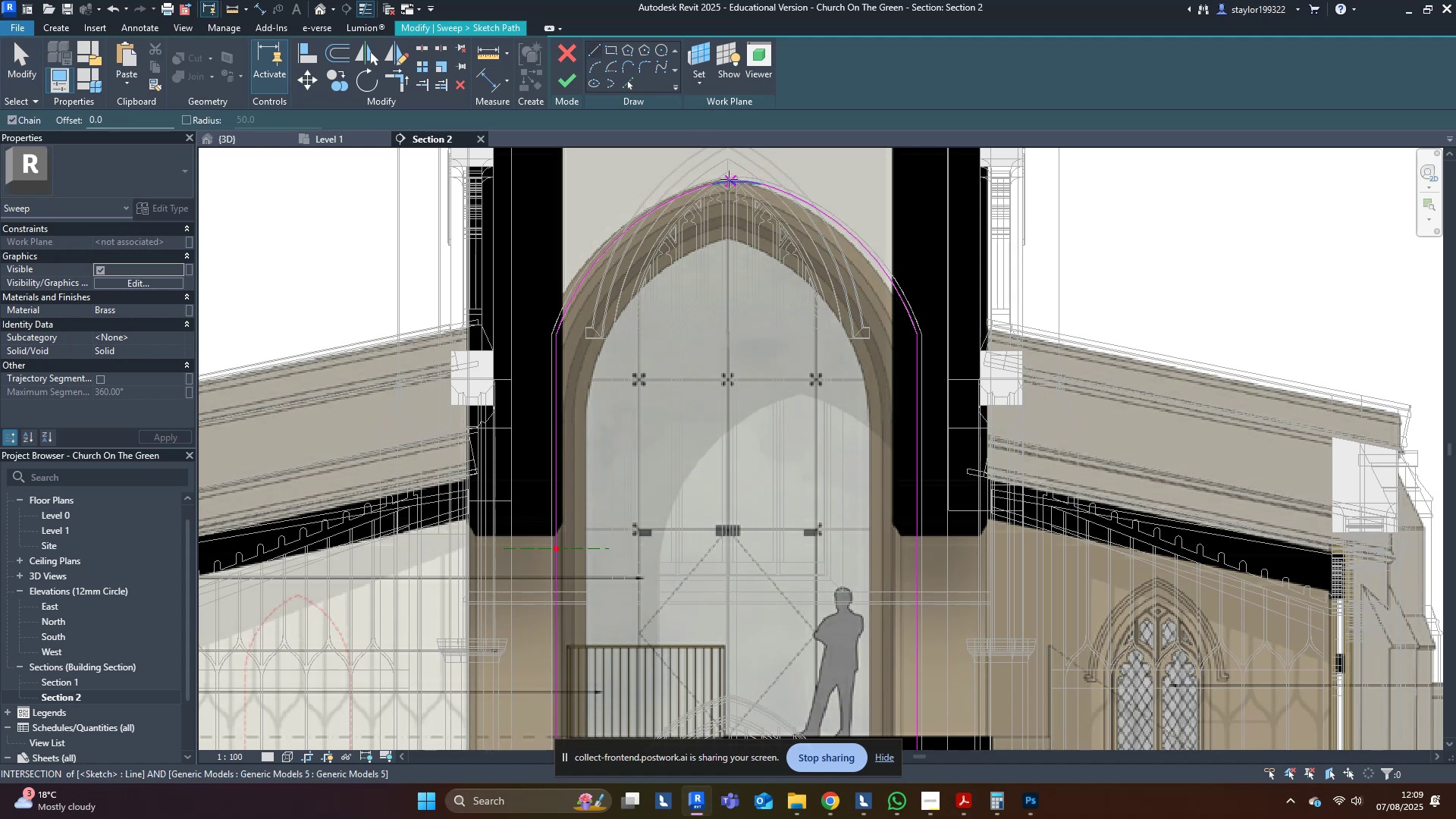 
left_click([734, 179])
 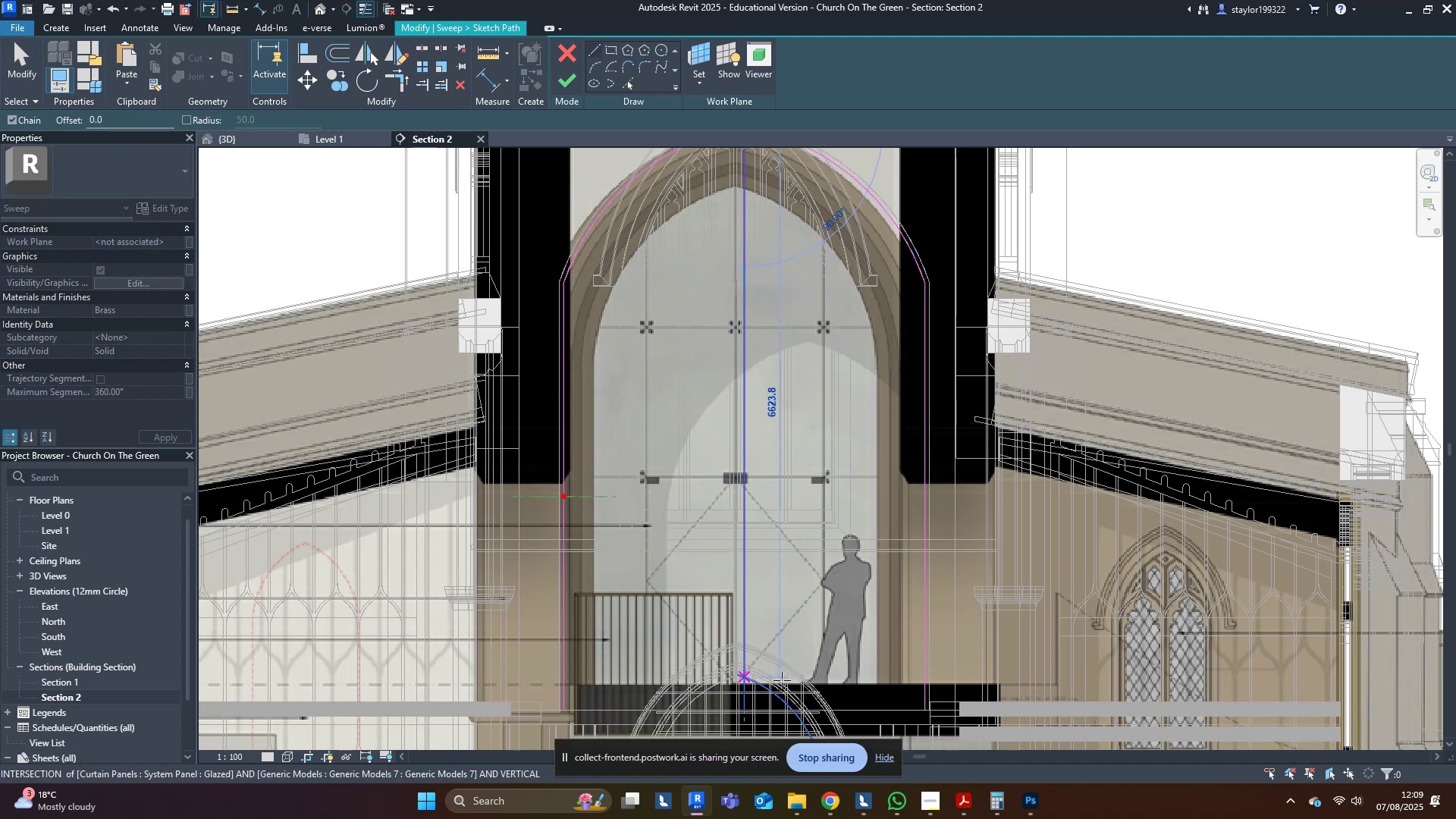 
scroll: coordinate [750, 680], scroll_direction: up, amount: 5.0
 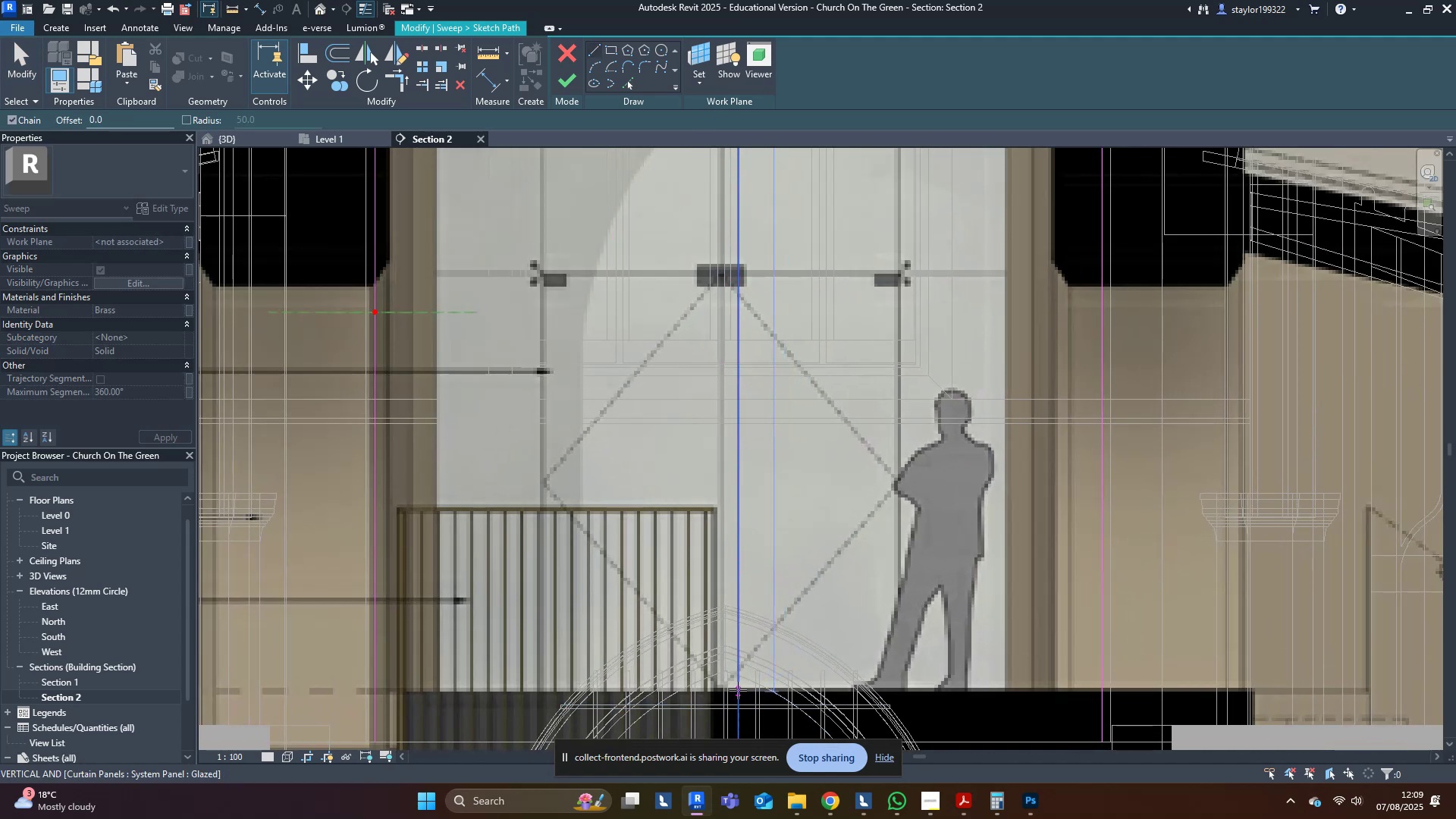 
scroll: coordinate [738, 690], scroll_direction: down, amount: 4.0
 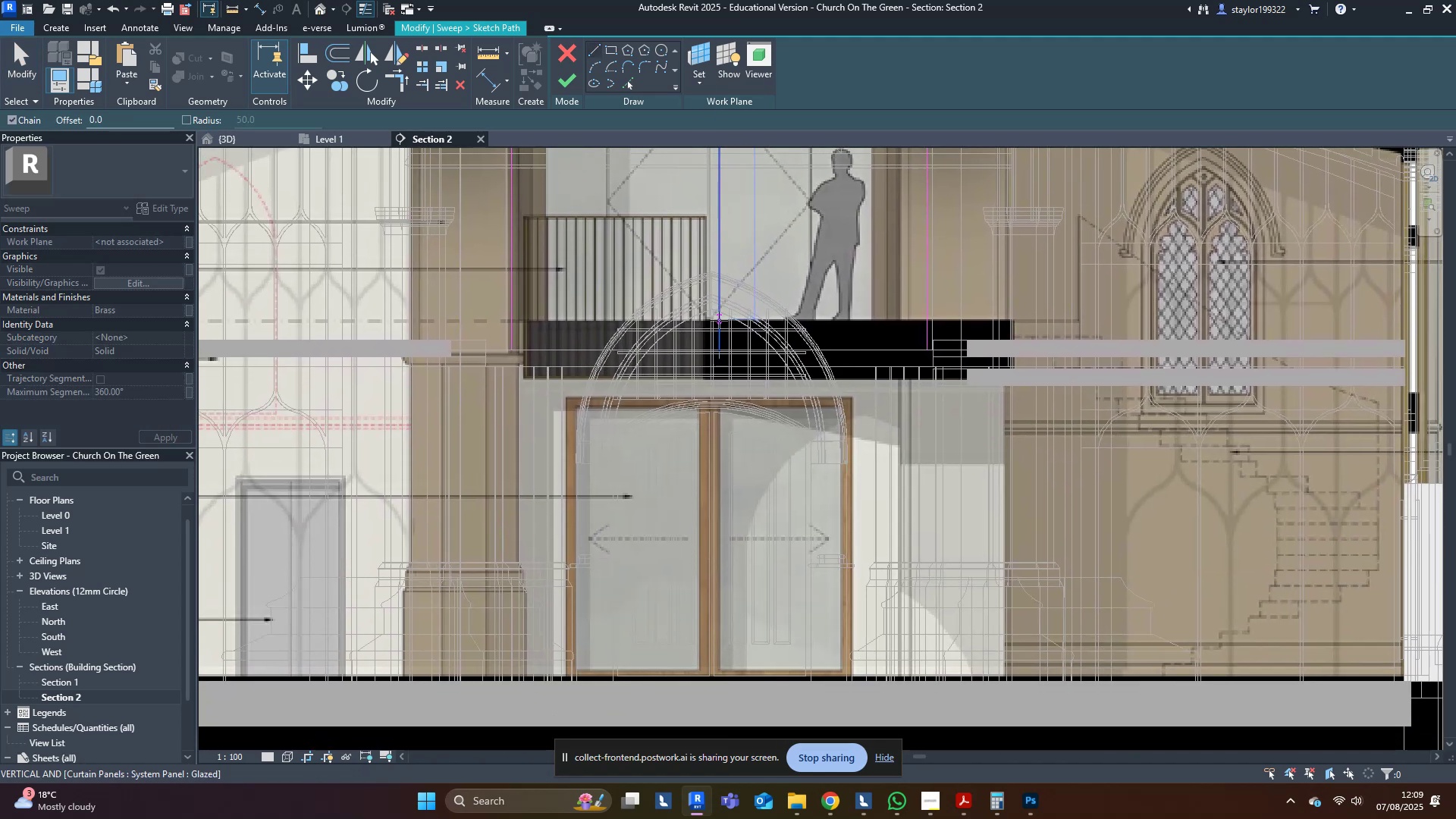 
scroll: coordinate [719, 320], scroll_direction: up, amount: 5.0
 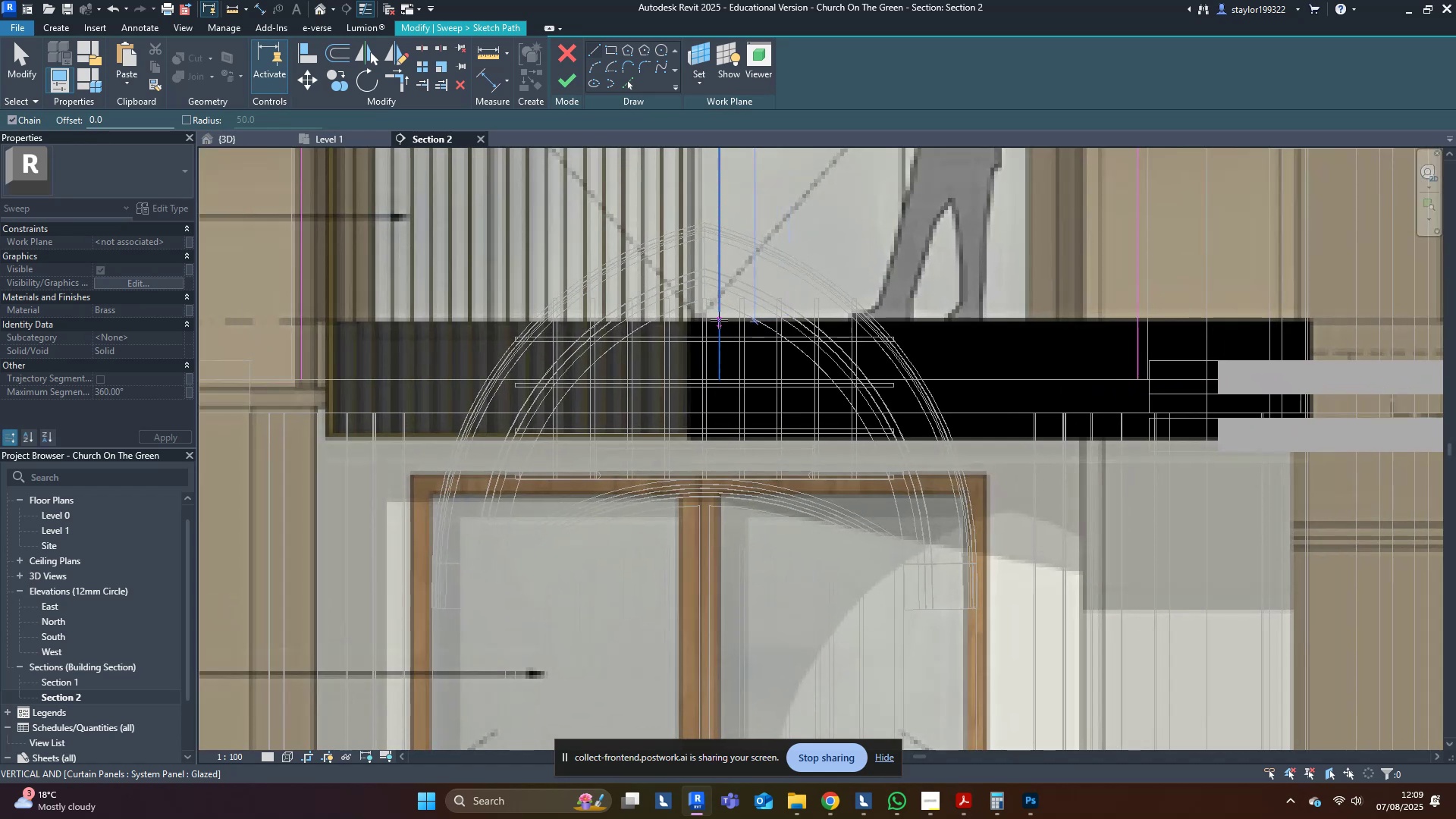 
left_click([719, 320])
 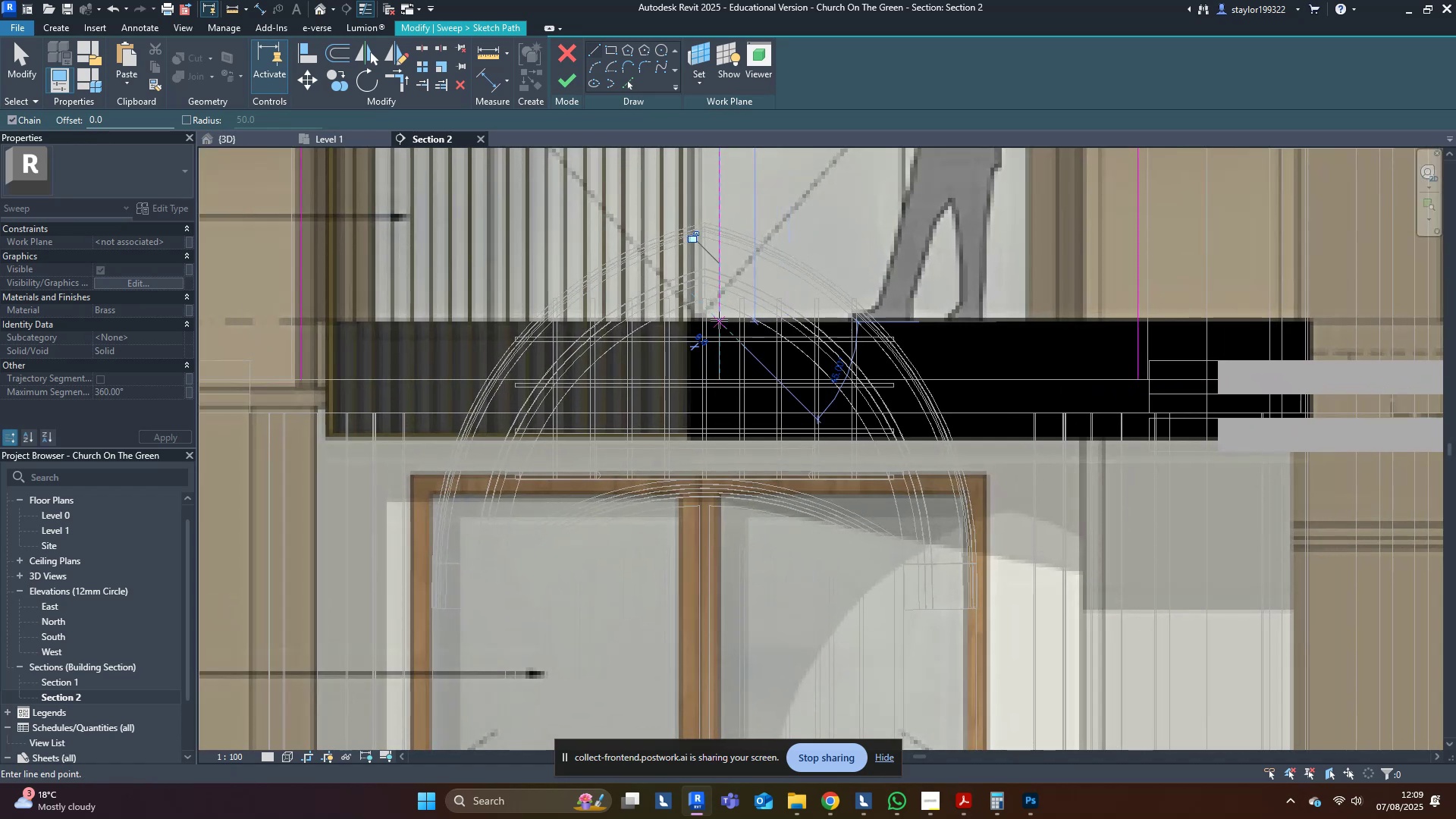 
type(sd)
key(Escape)
type(l)
 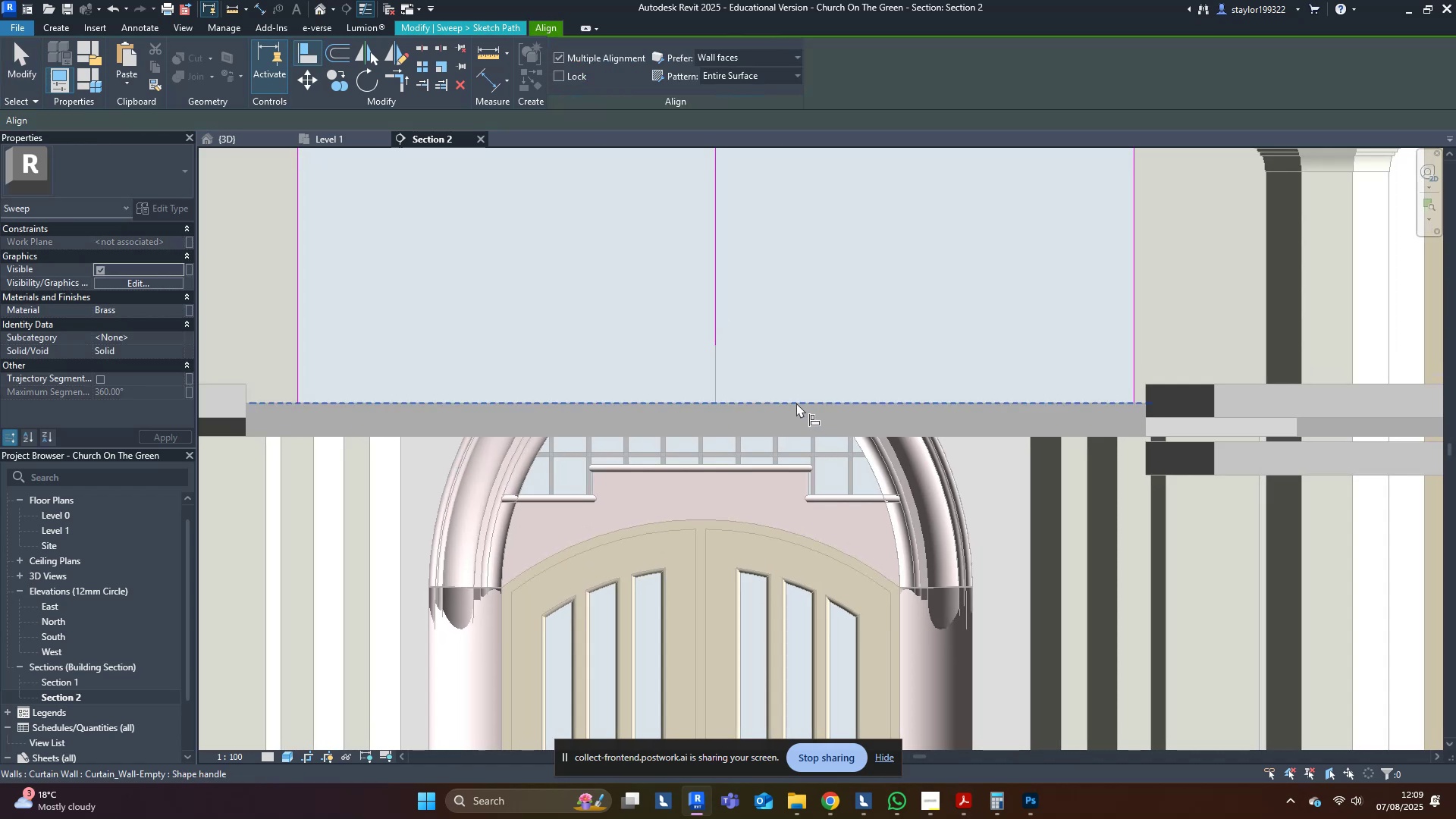 
hold_key(key=A, duration=0.31)
 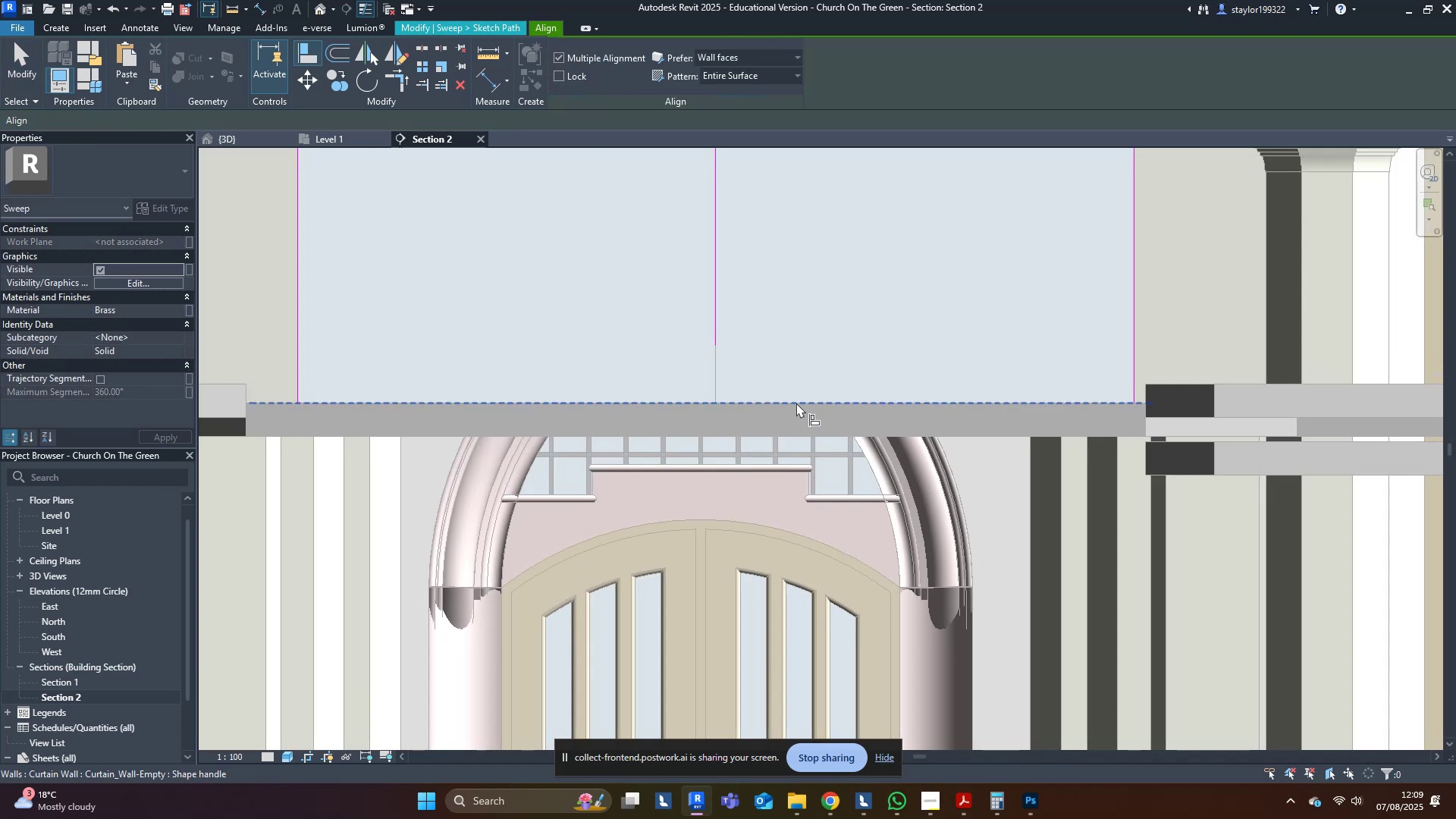 
left_click([796, 403])
 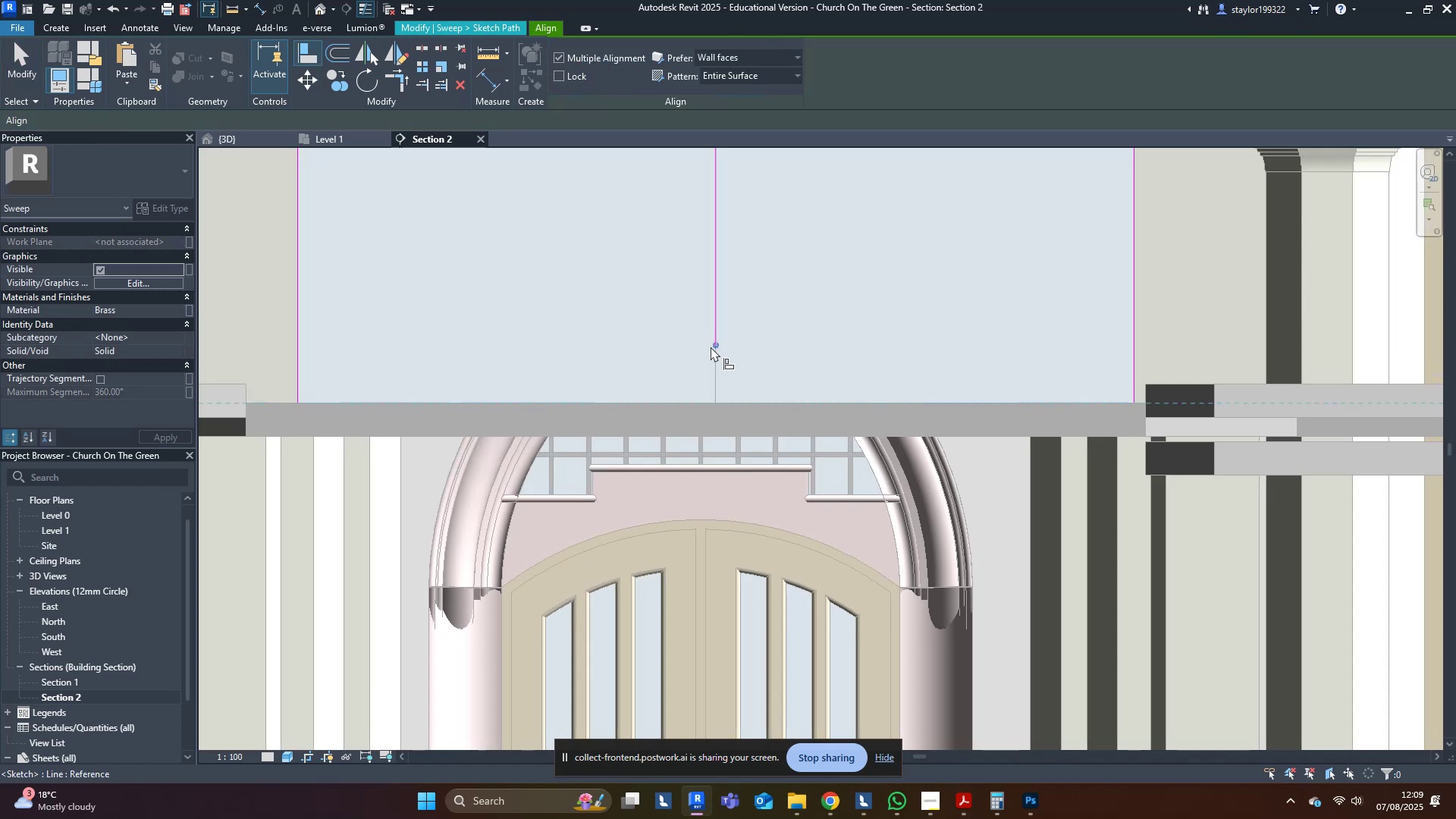 
left_click([711, 346])
 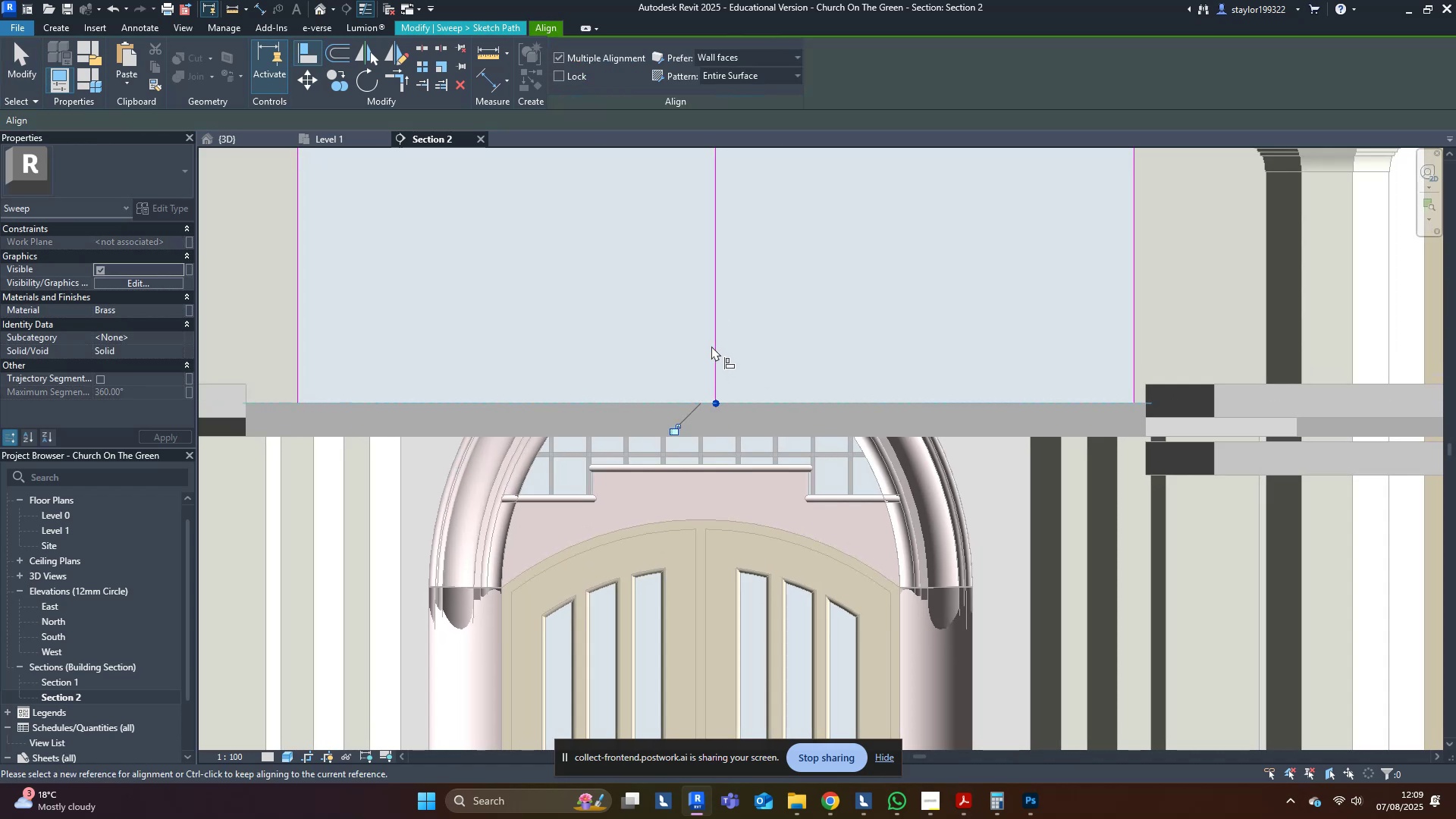 
key(Escape)
key(Escape)
key(Escape)
type(wf)
 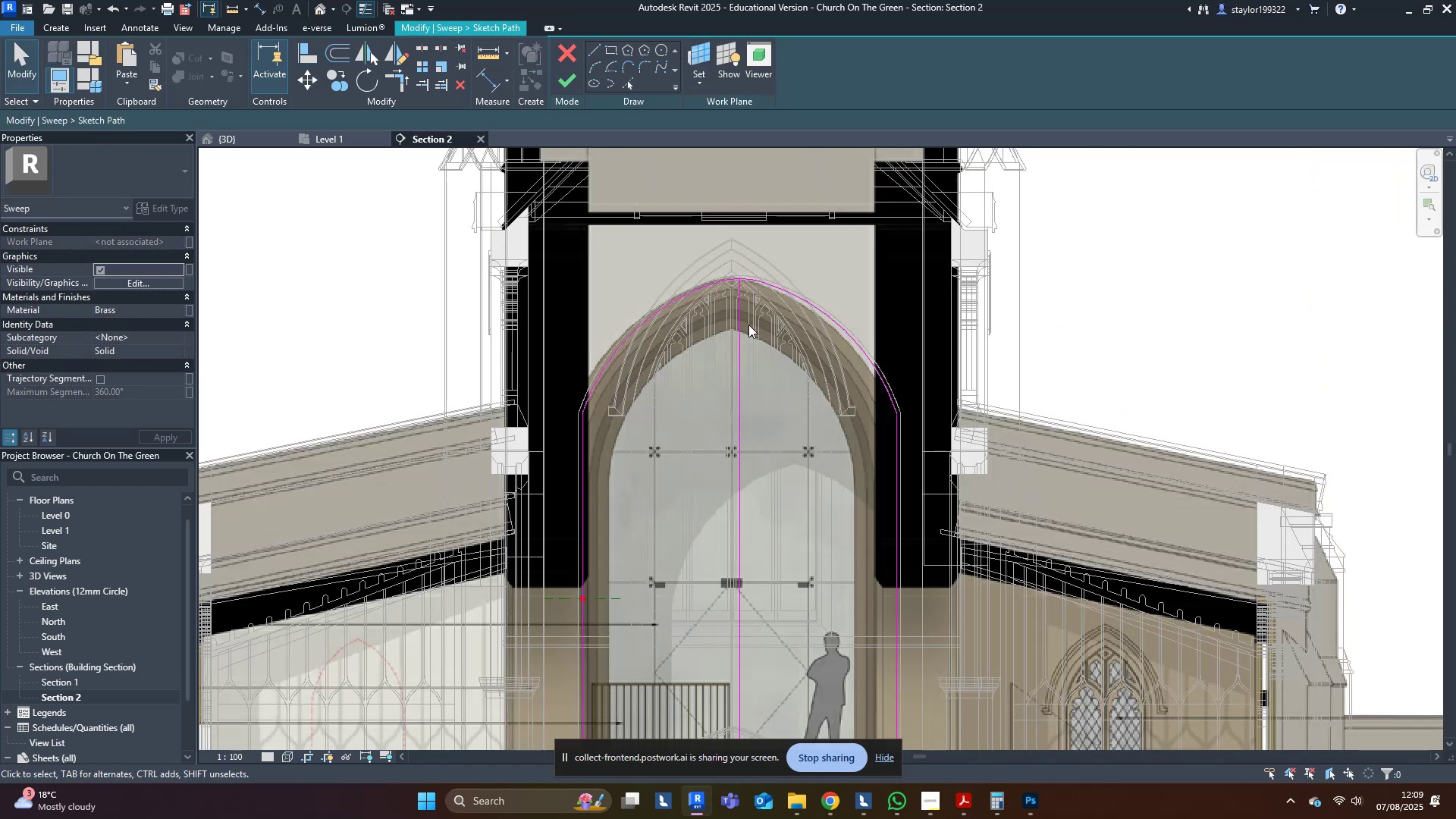 
scroll: coordinate [688, 387], scroll_direction: down, amount: 7.0
 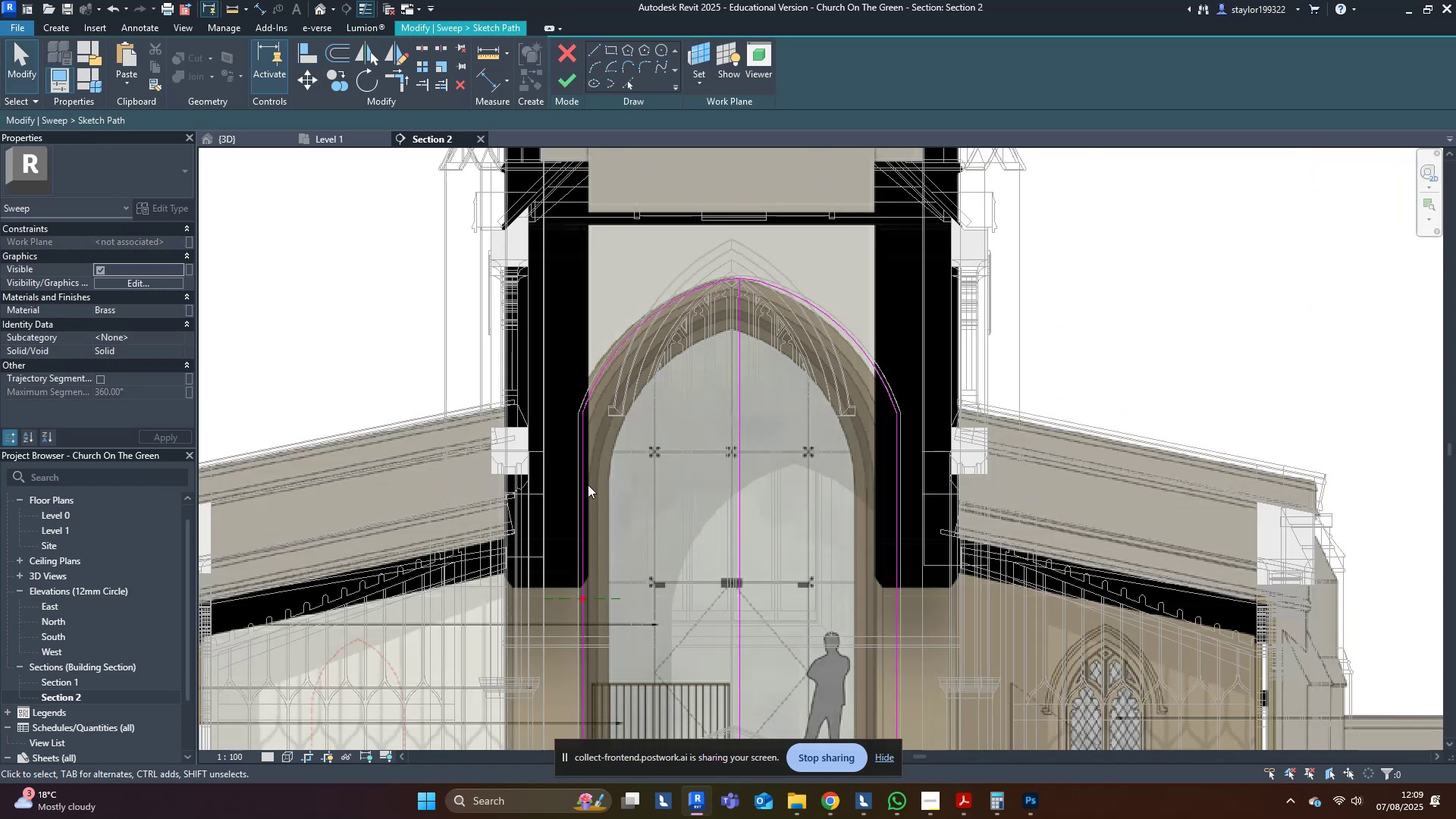 
left_click_drag(start_coordinate=[584, 487], to_coordinate=[610, 497])
 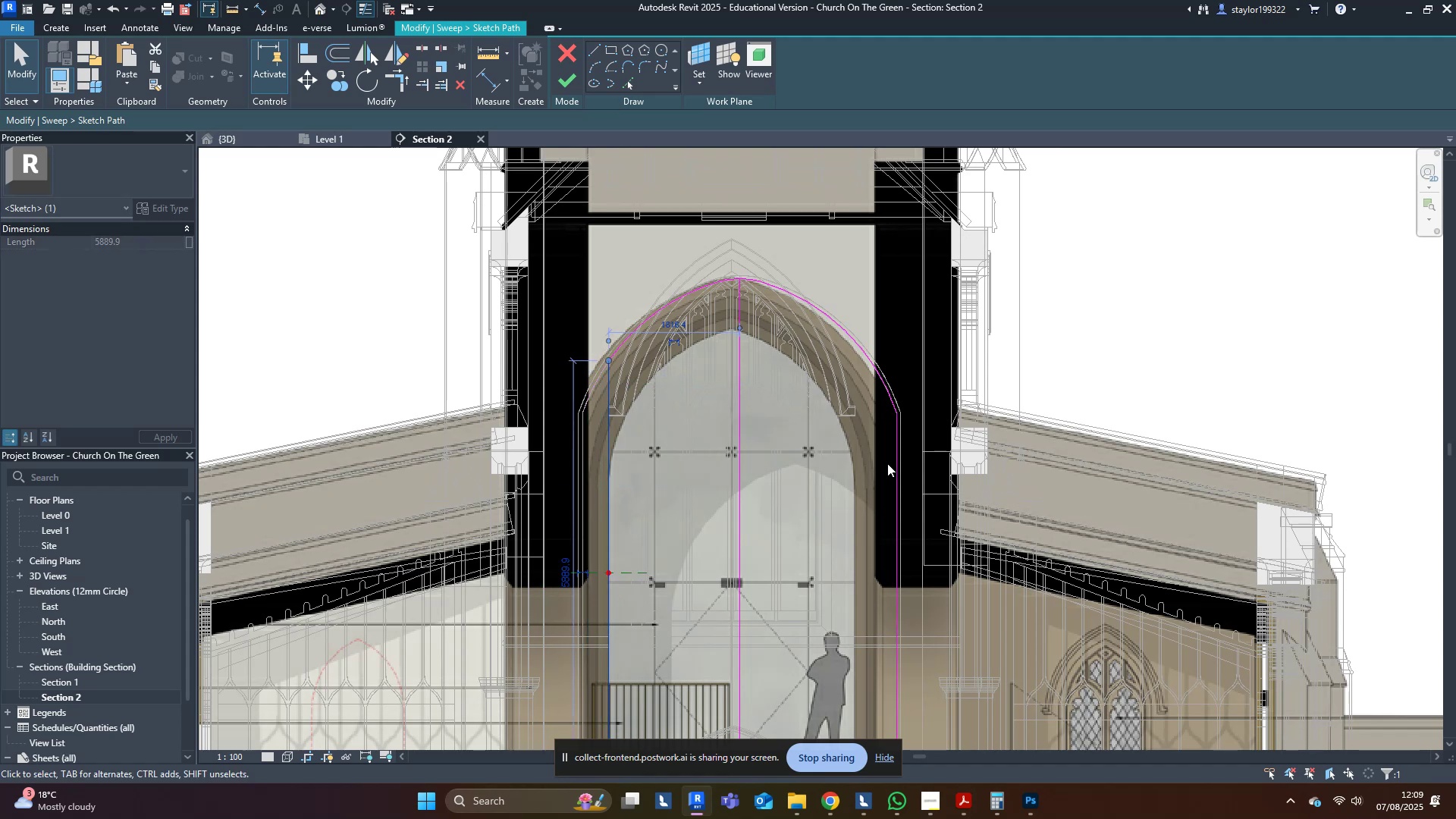 
left_click_drag(start_coordinate=[896, 471], to_coordinate=[856, 490])
 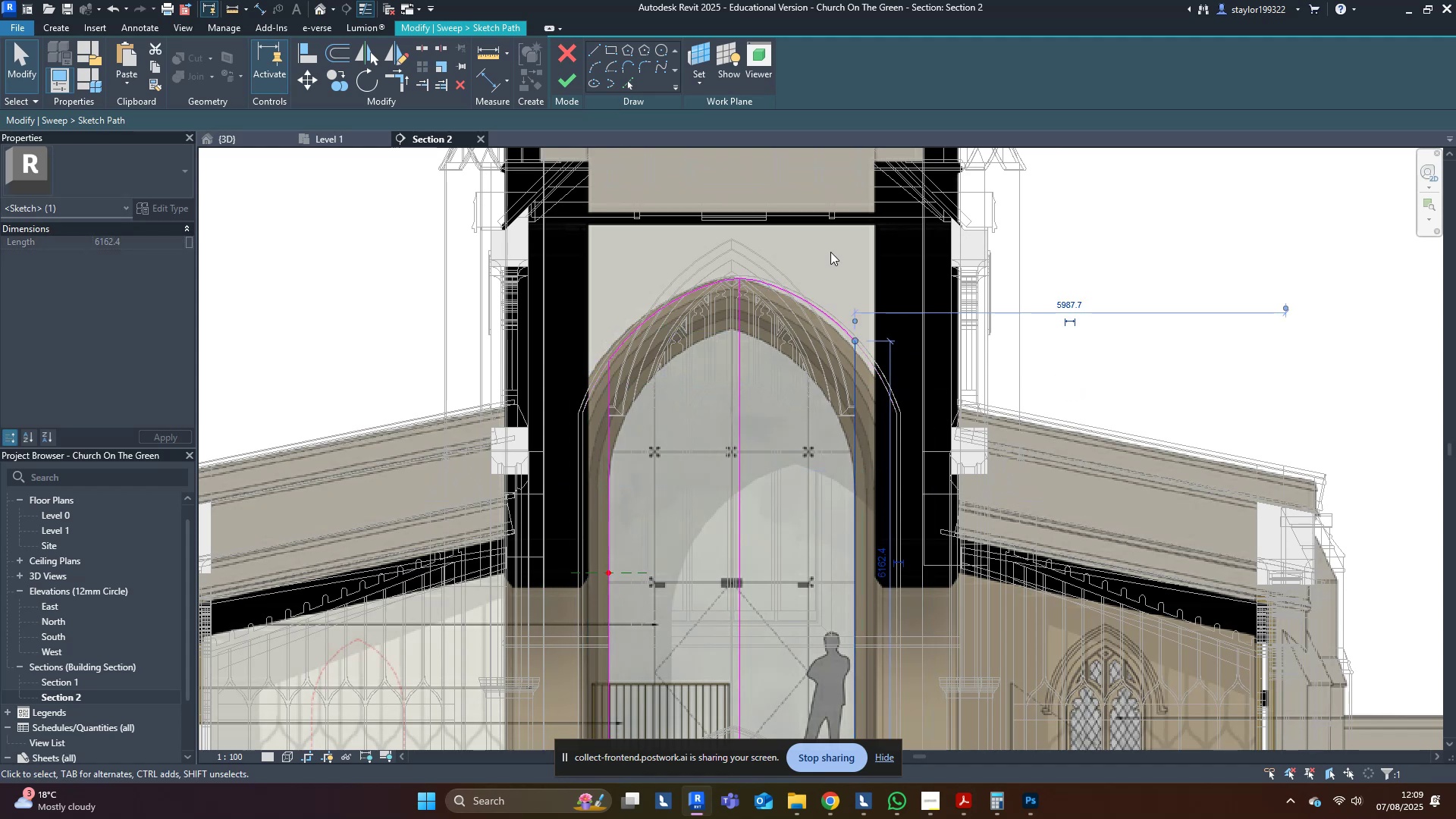 
left_click_drag(start_coordinate=[544, 262], to_coordinate=[905, 200])
 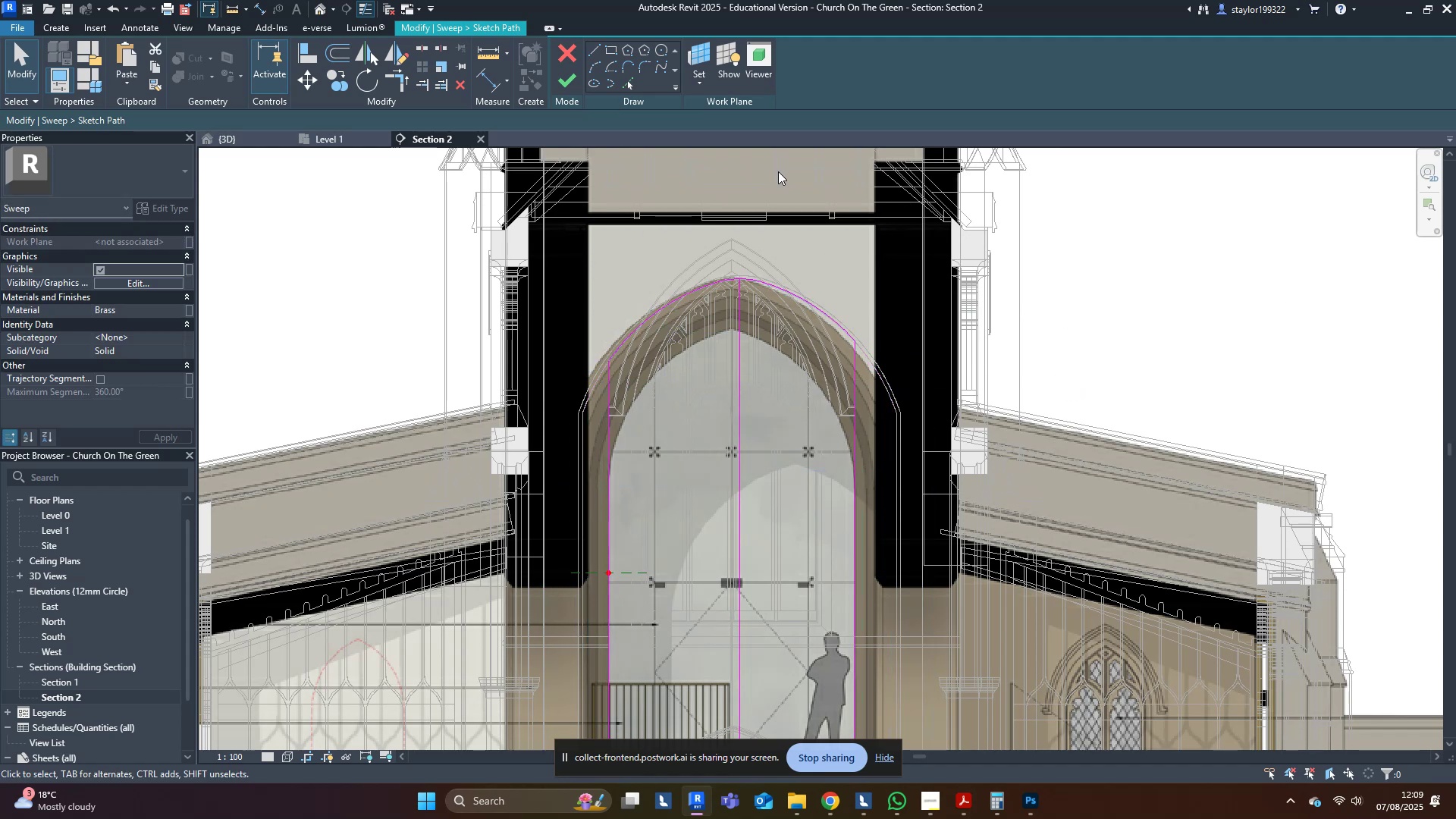 
left_click([767, 165])
 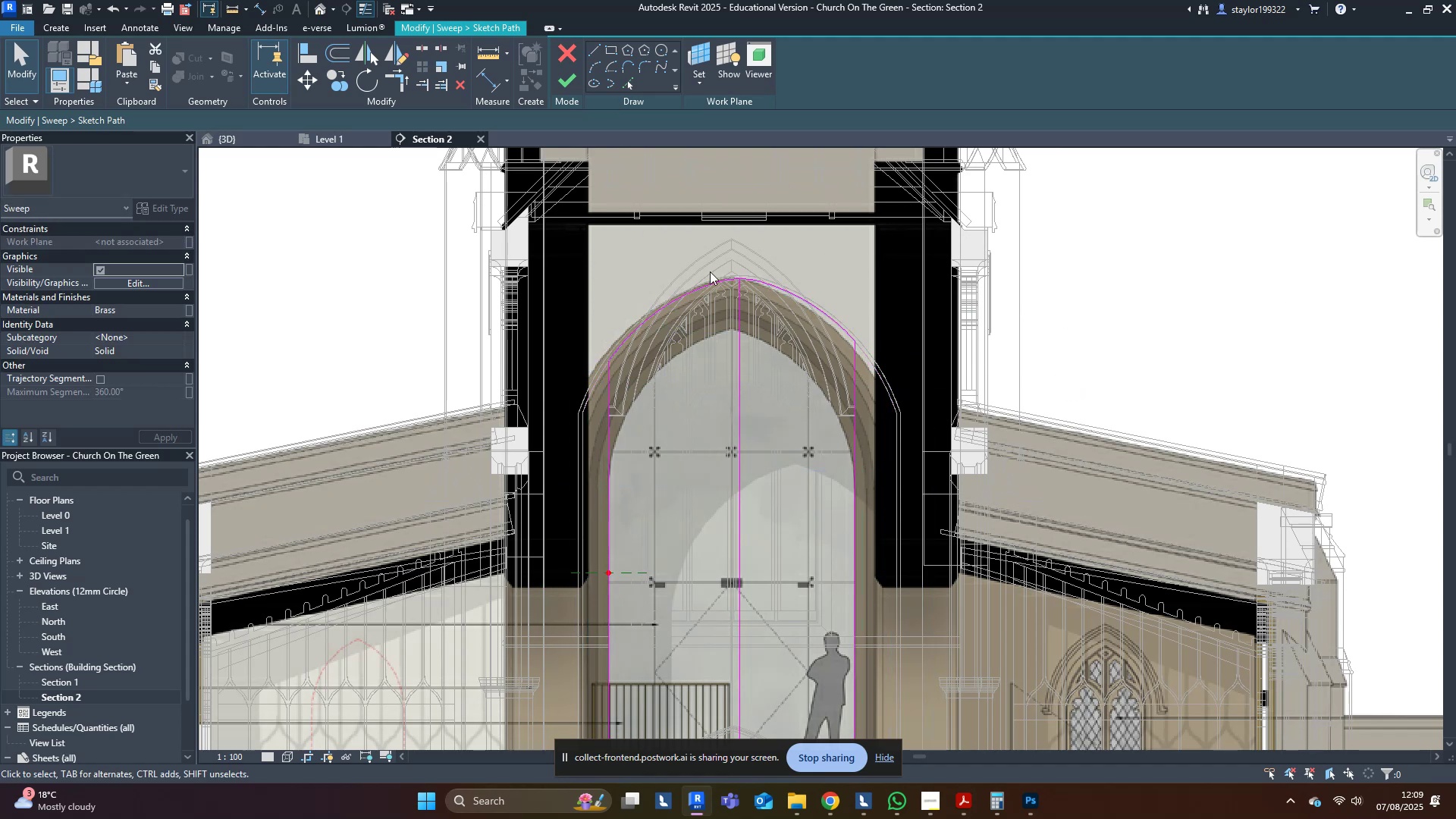 
scroll: coordinate [608, 482], scroll_direction: up, amount: 2.0
 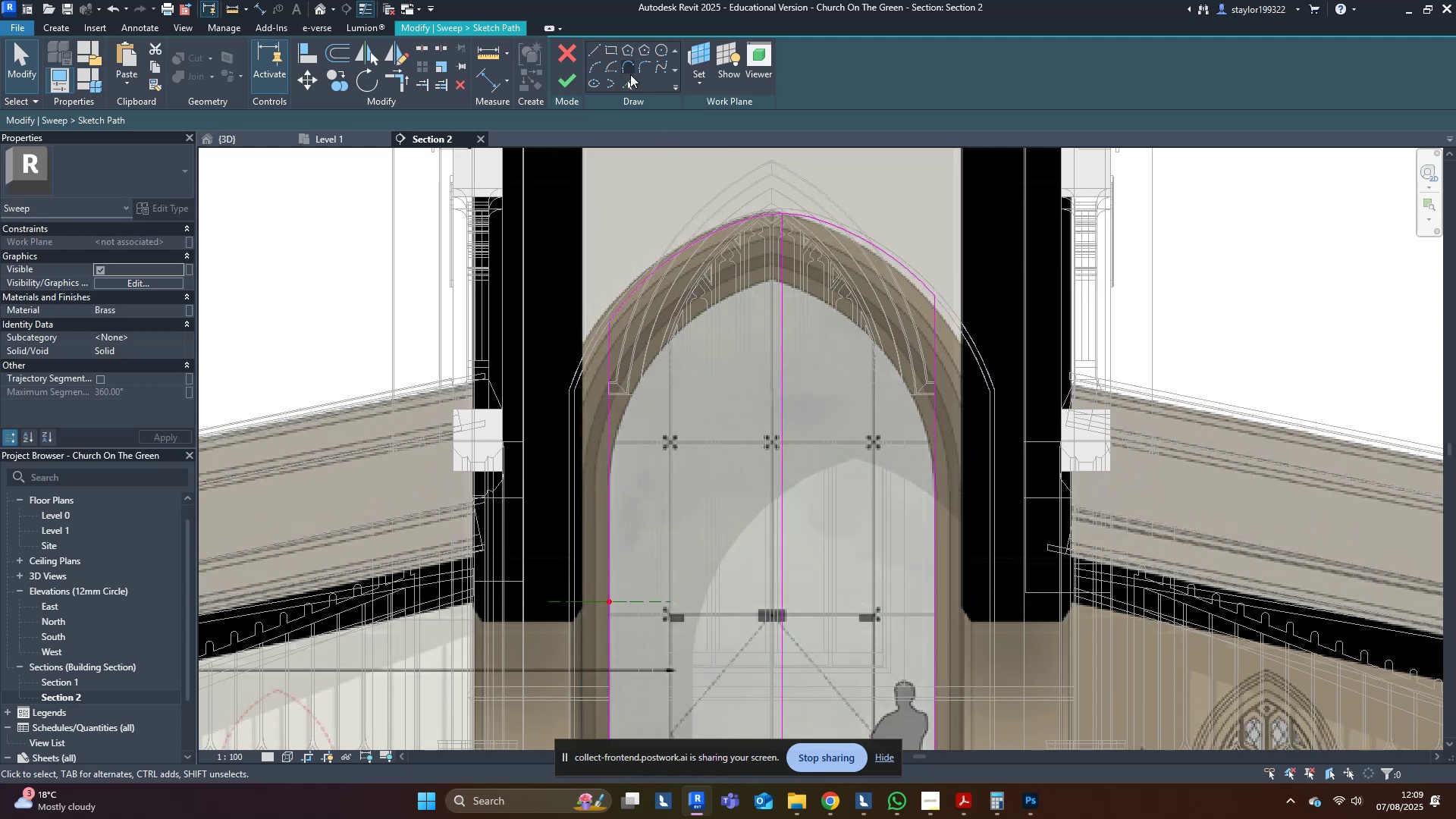 
left_click([600, 67])
 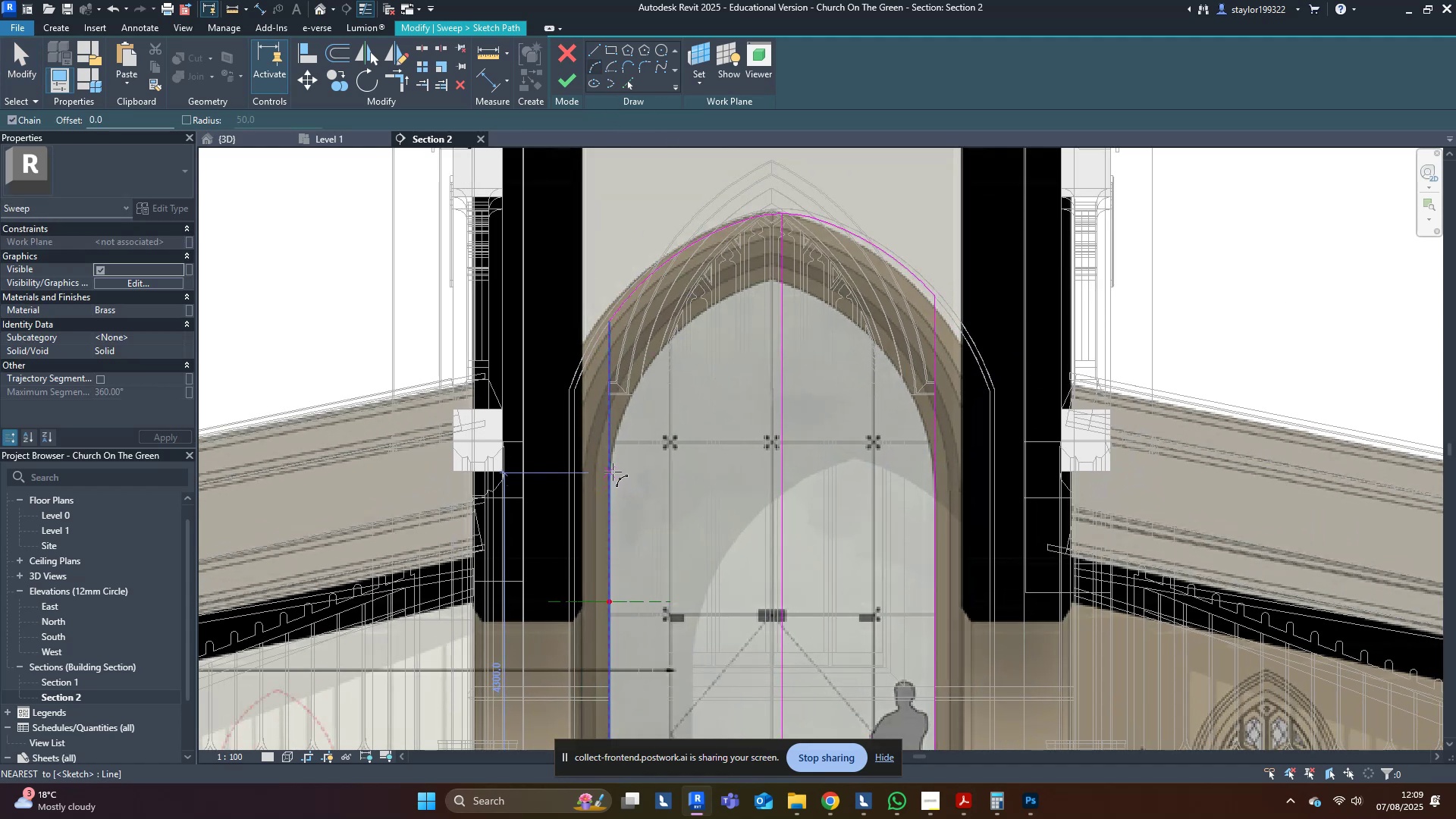 
left_click([613, 474])
 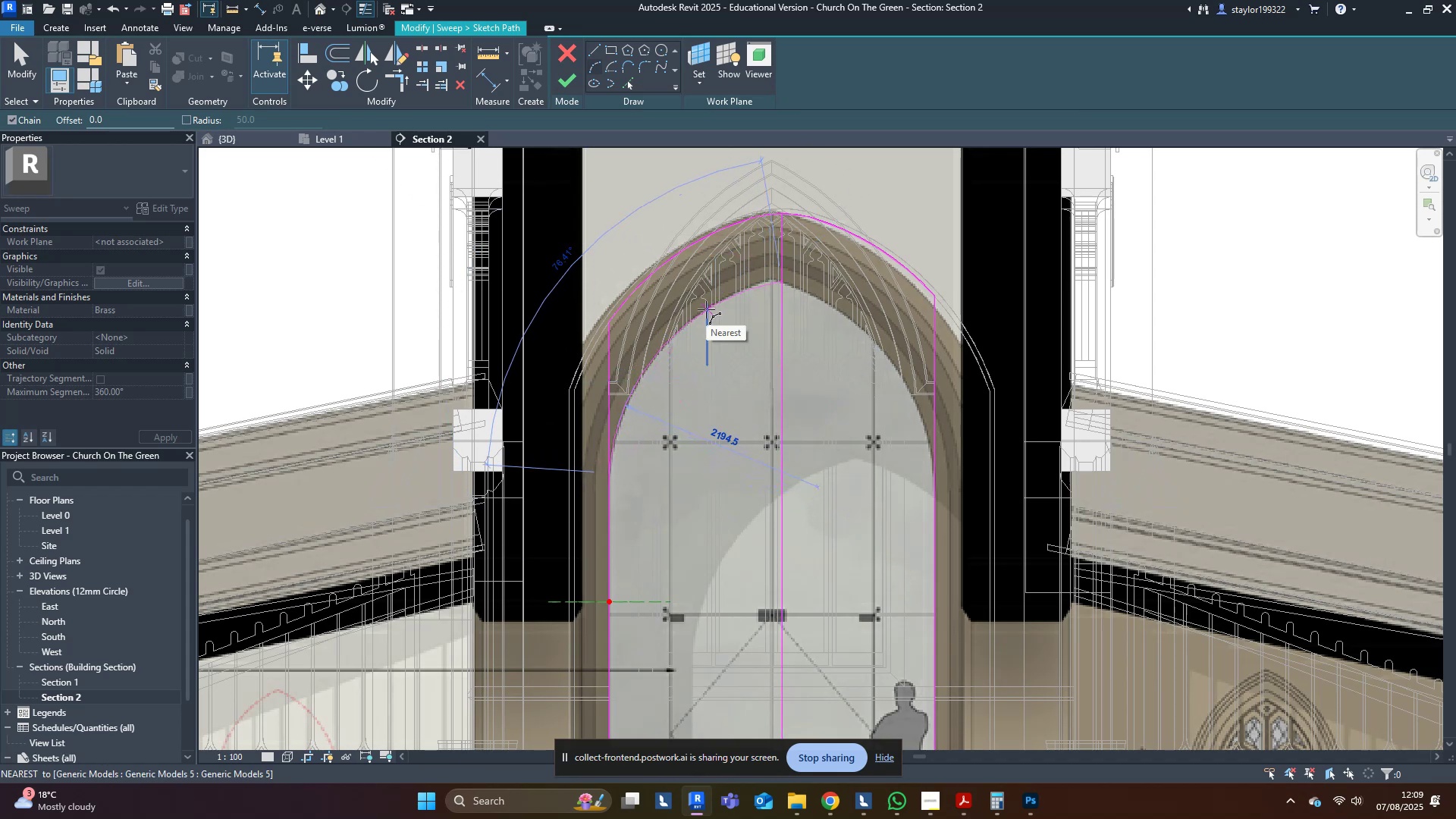 
left_click([706, 309])
 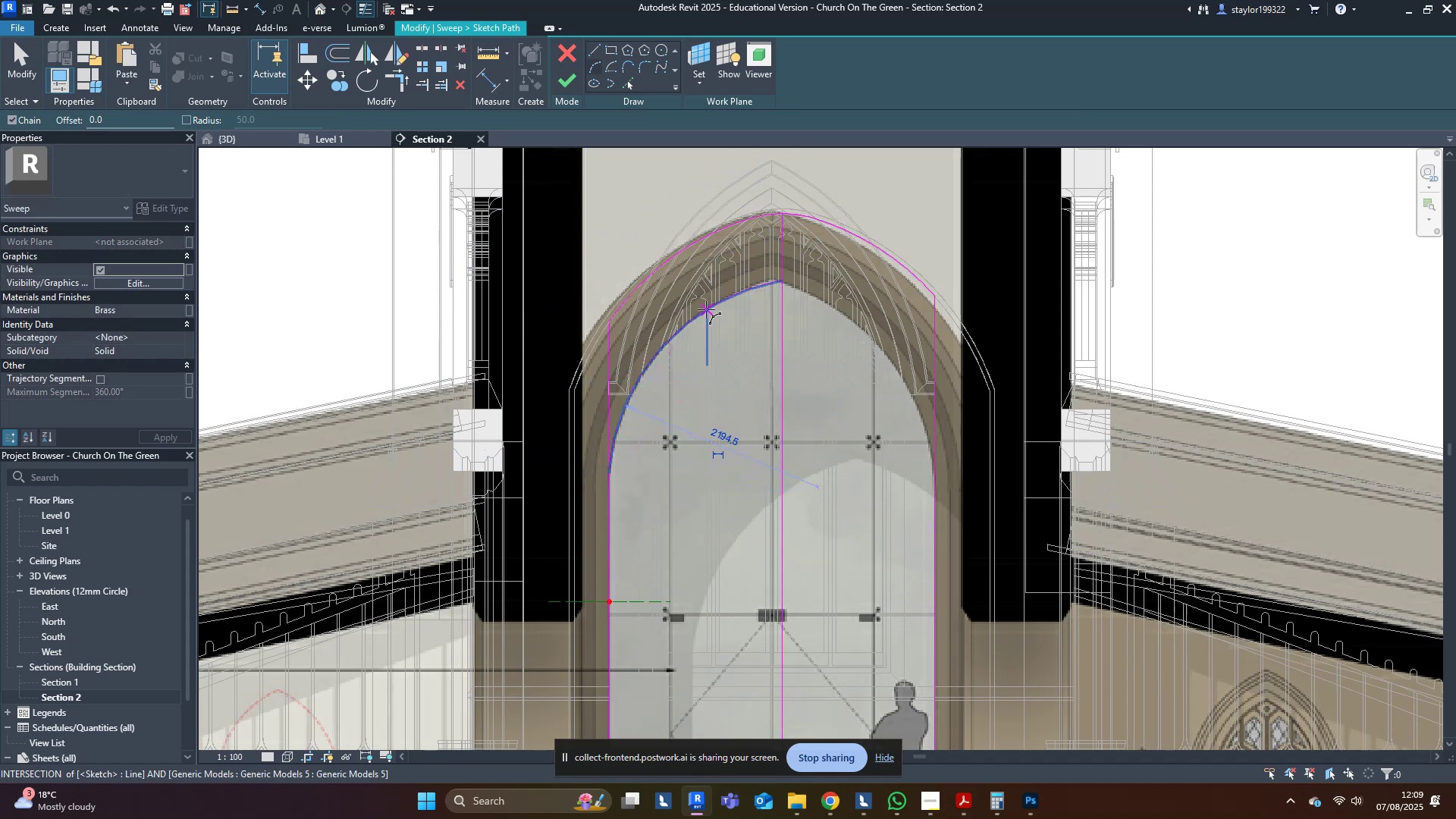 
key(Escape)
 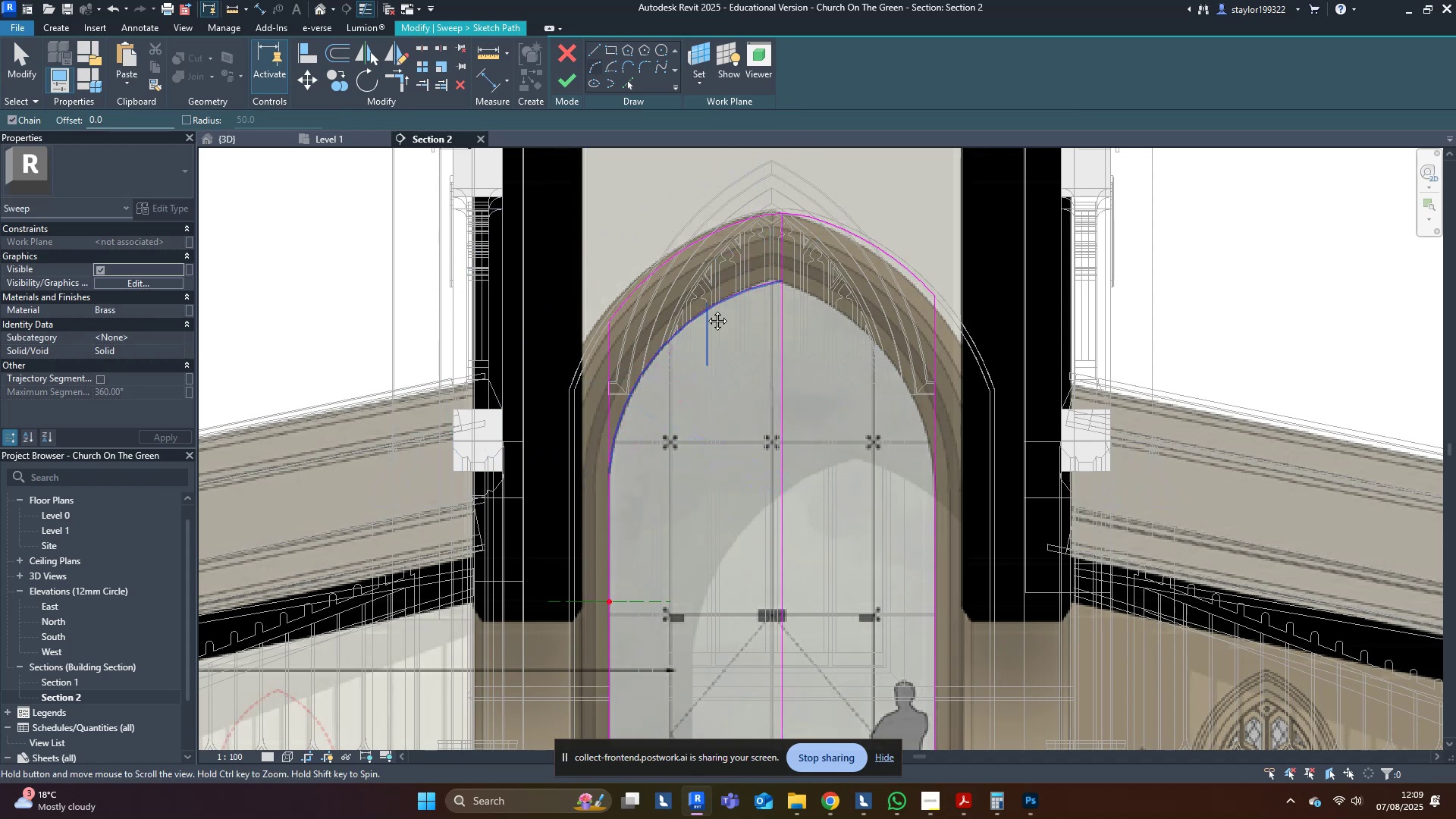 
middle_click([706, 309])
 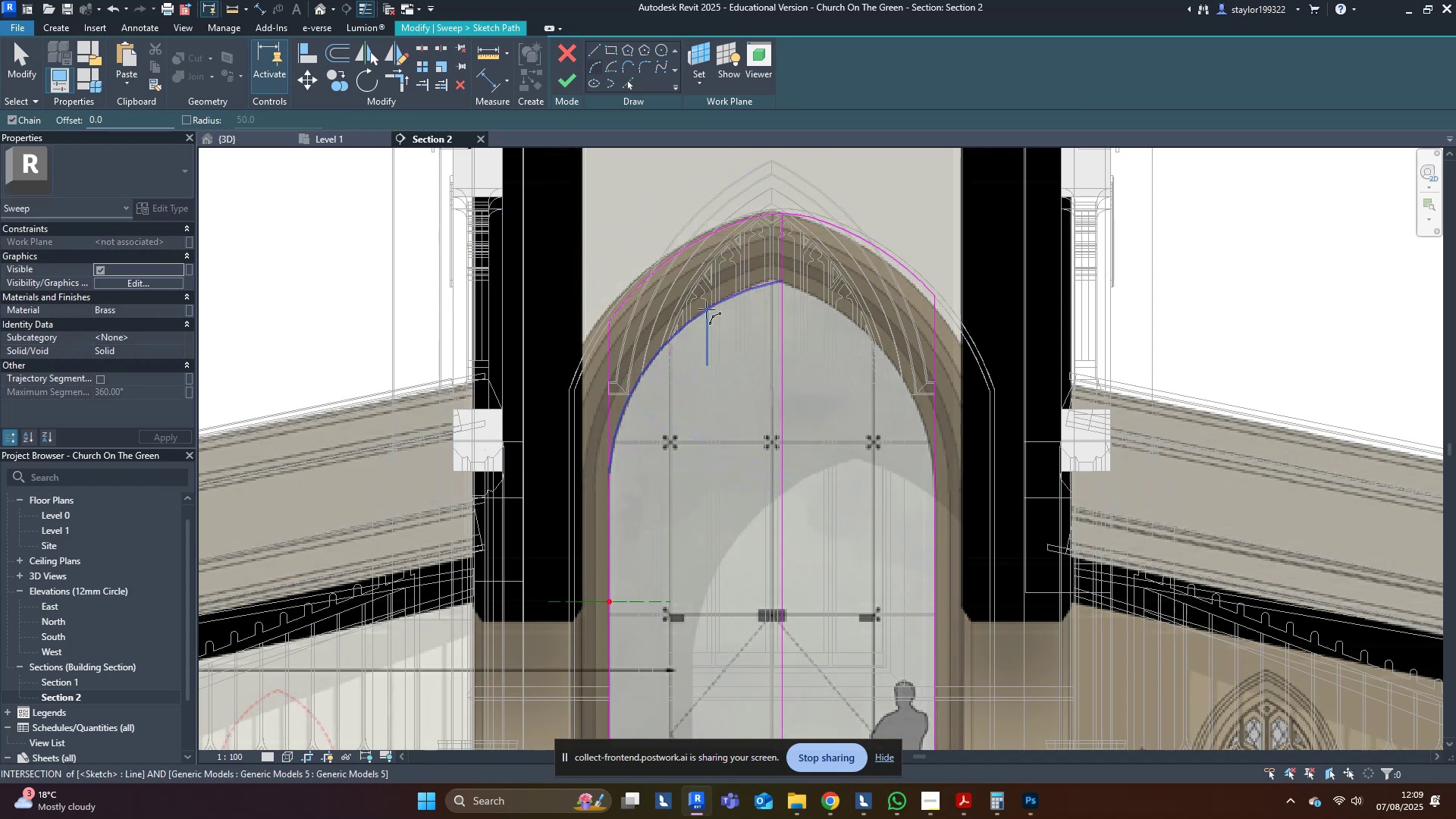 
type(md)
 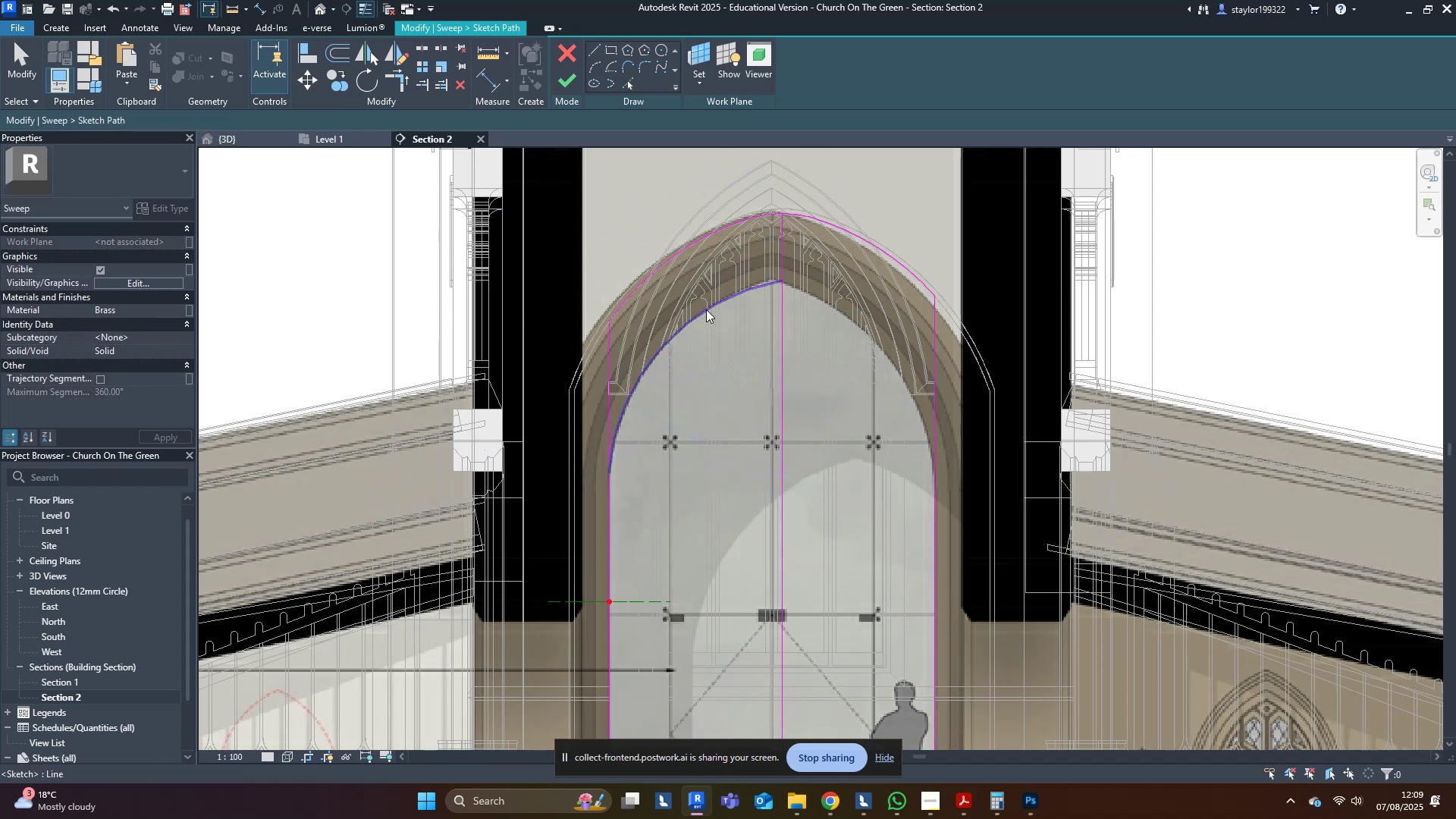 
left_click([706, 309])
 